 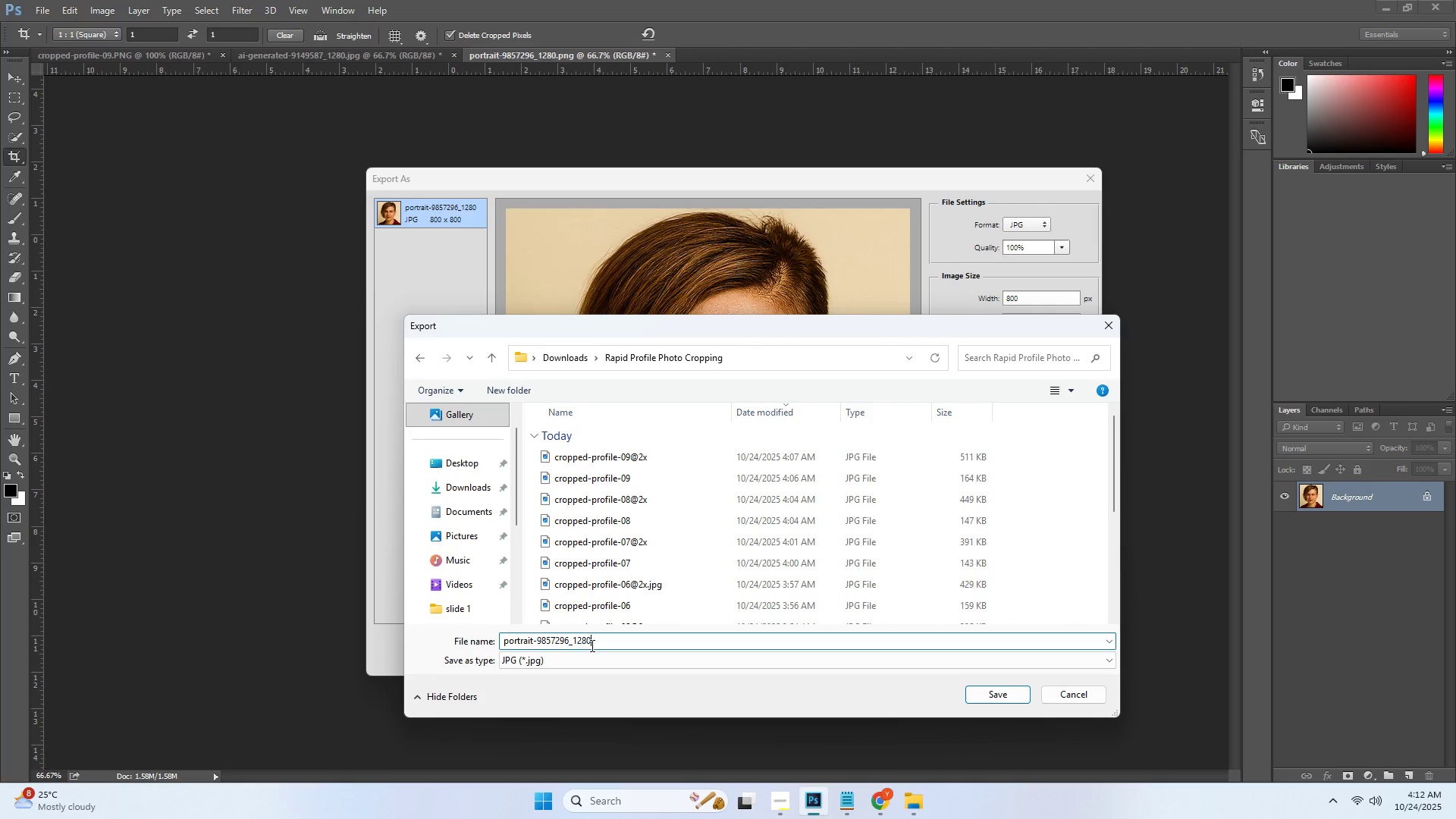 
triple_click([591, 645])
 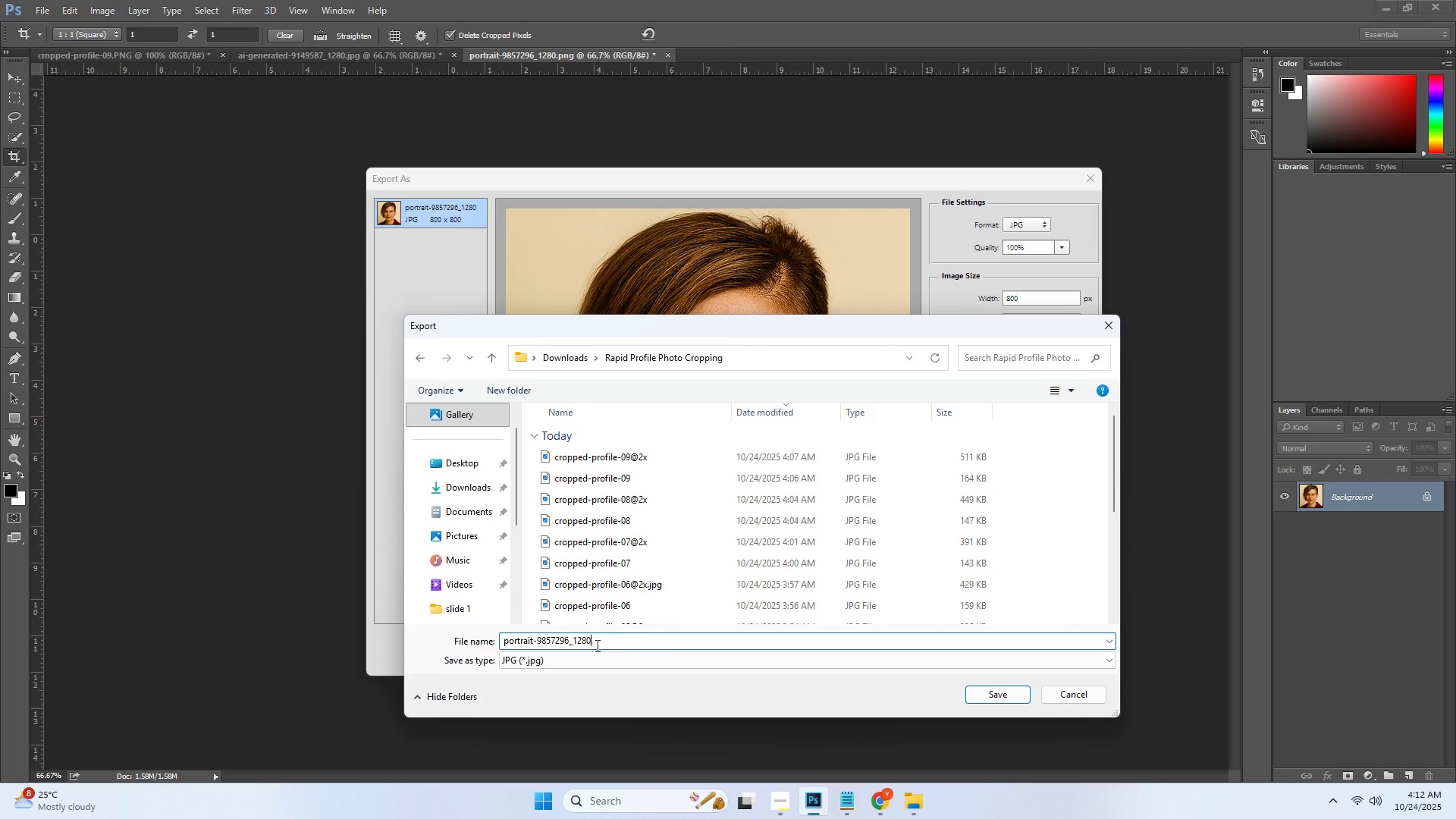 
key(Control+V)
 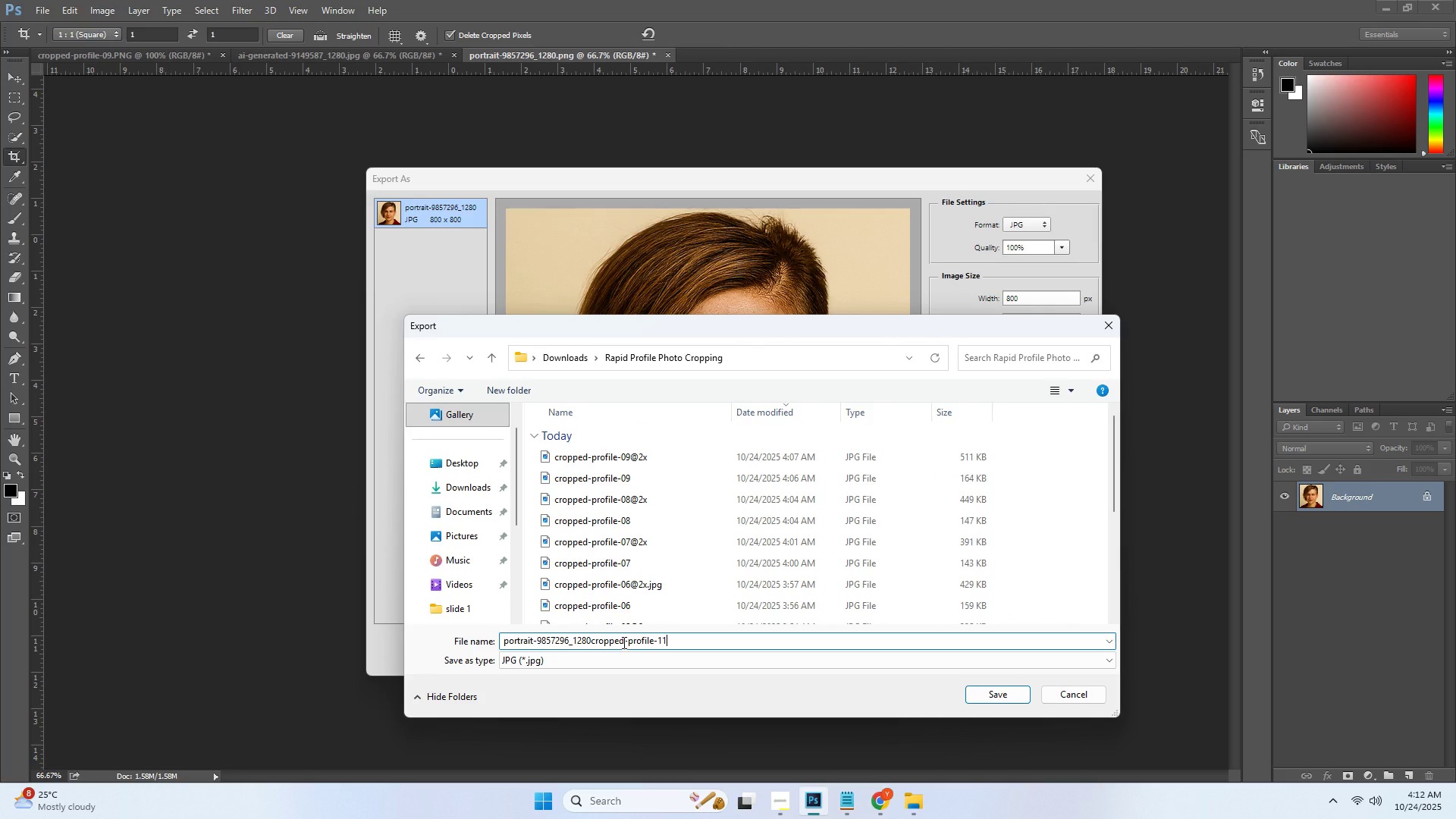 
key(Control+ControlLeft)
 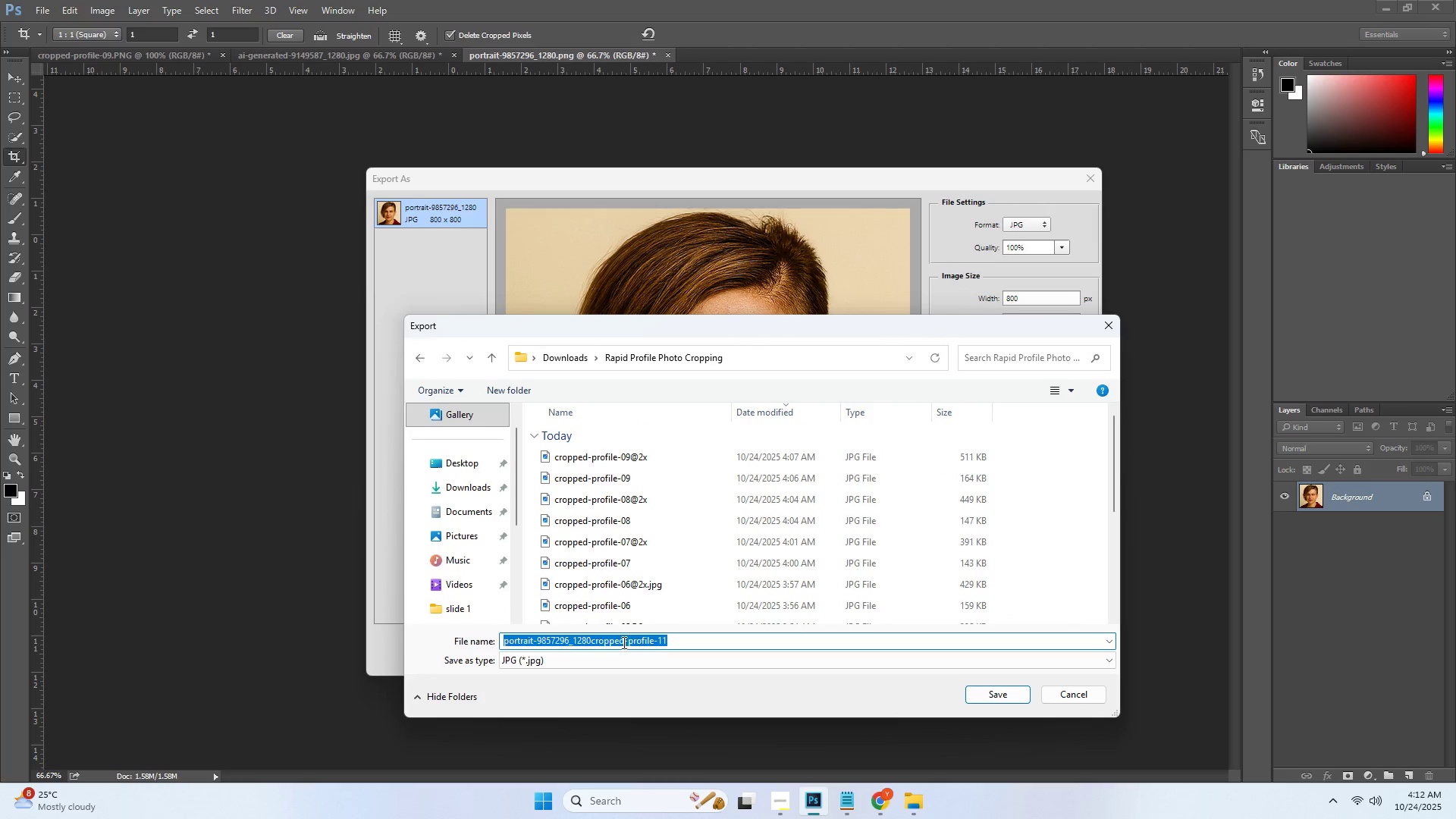 
key(Control+A)
 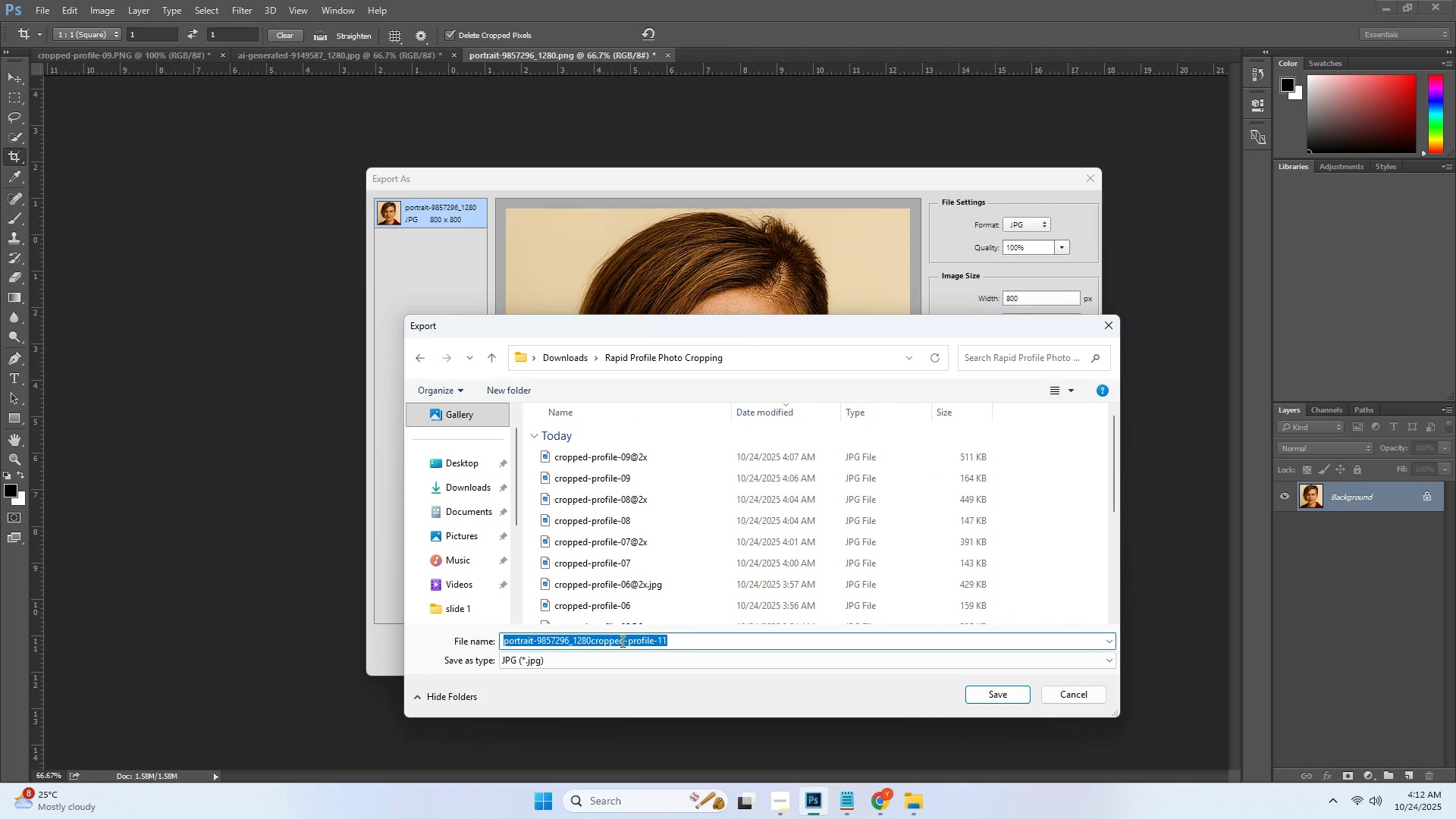 
key(Control+ControlLeft)
 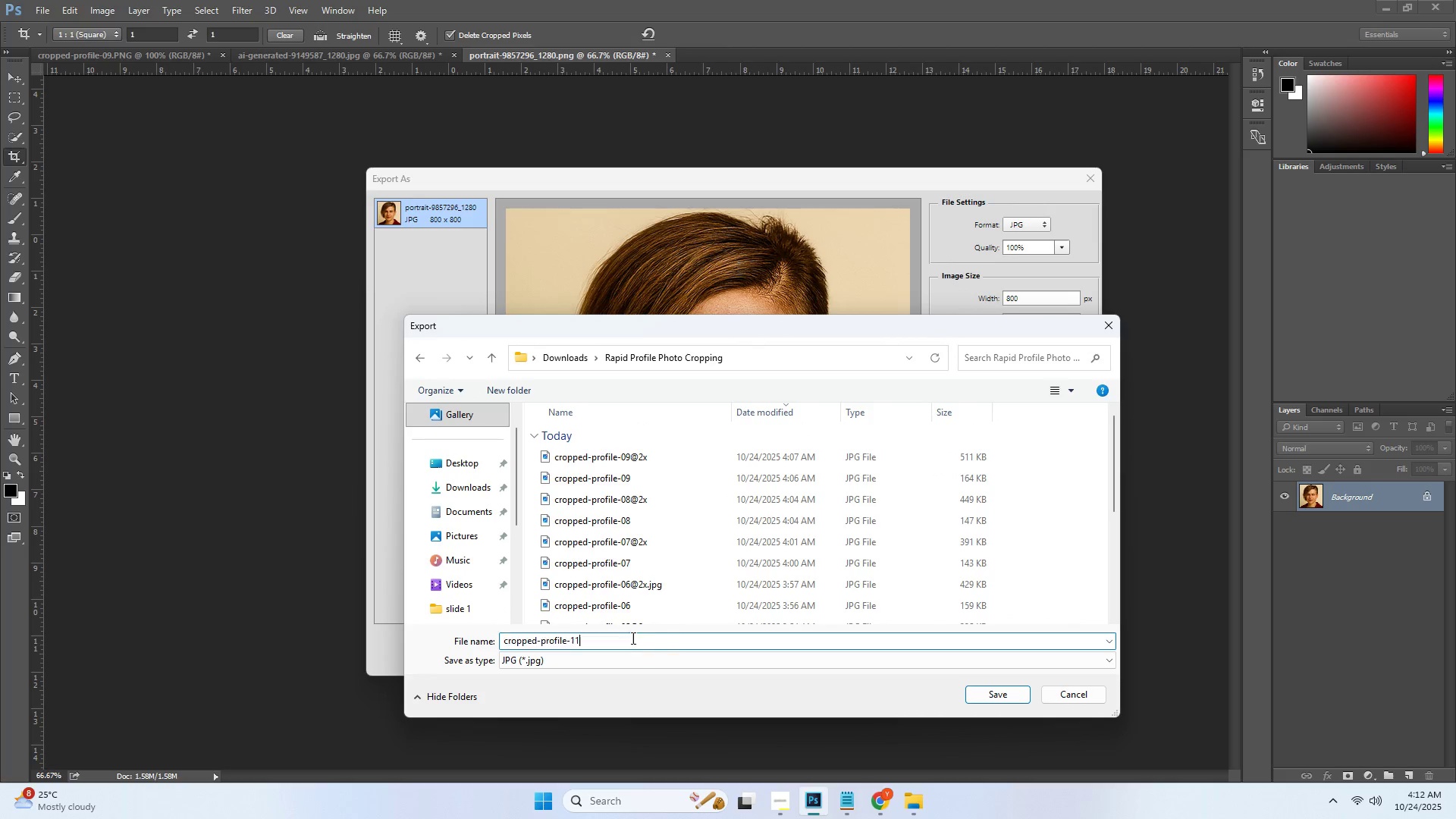 
key(Control+V)
 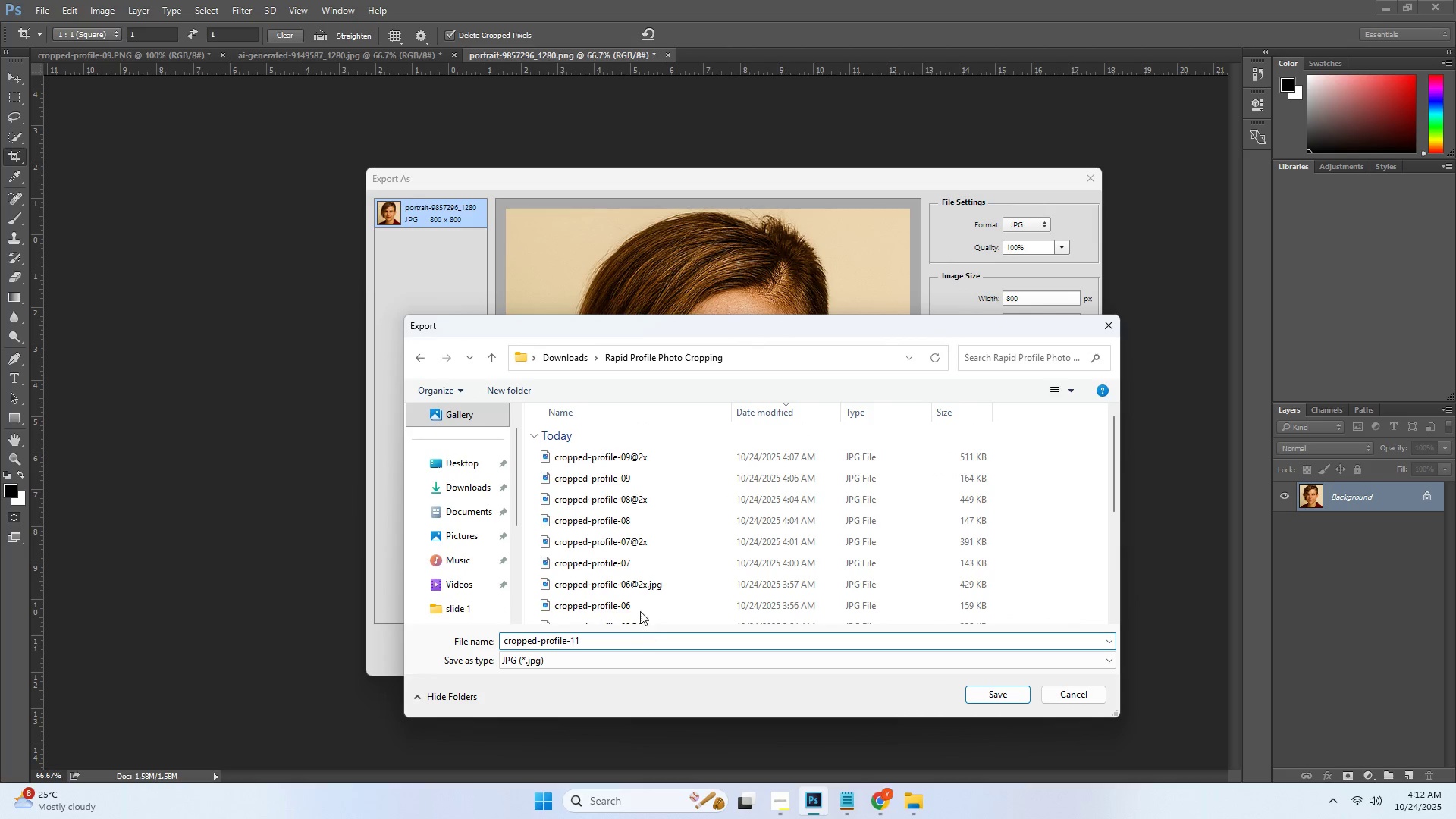 
scroll: coordinate [641, 587], scroll_direction: up, amount: 1.0
 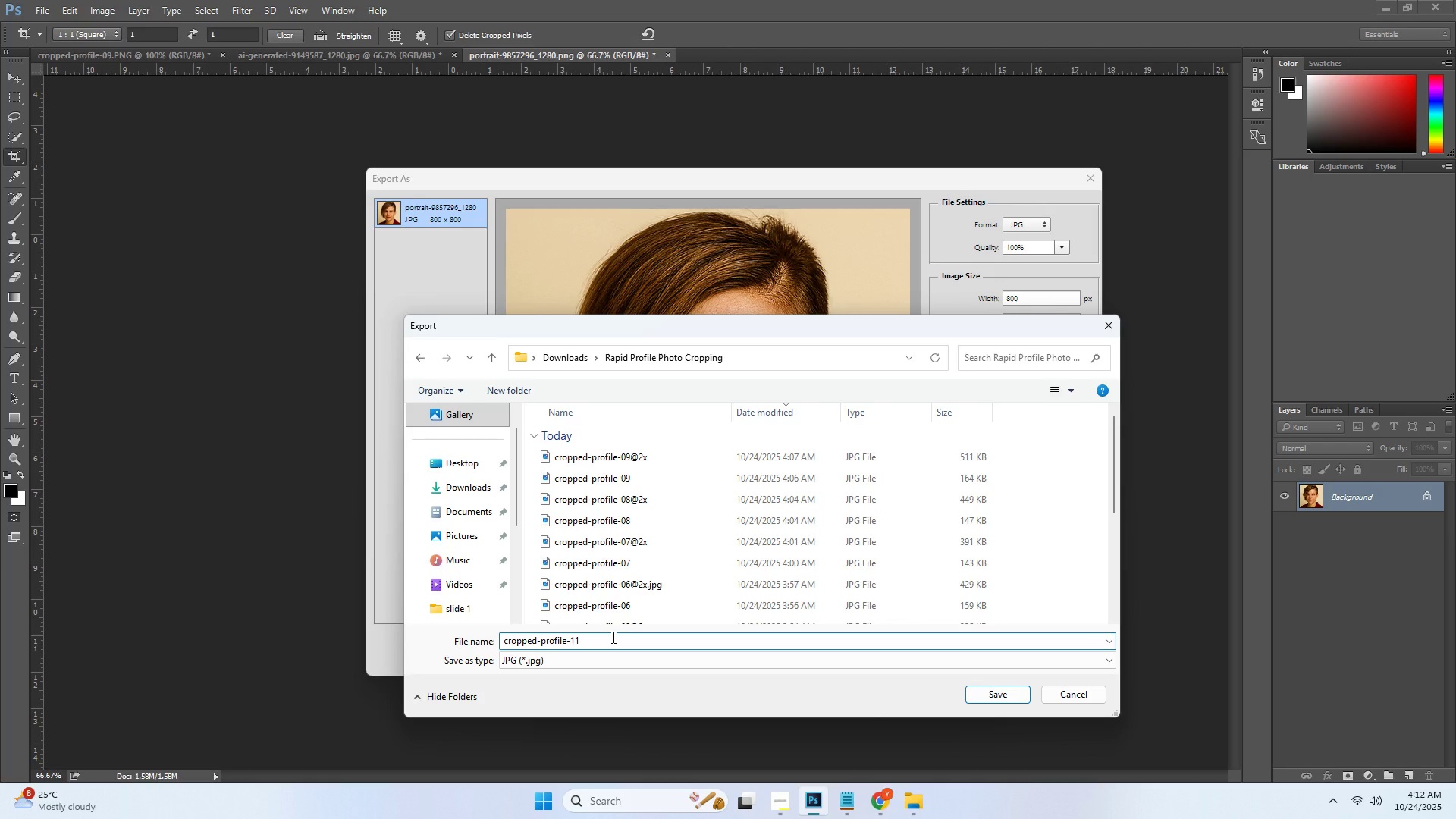 
type(.pg)
key(Backspace)
key(Backspace)
type(jpg)
 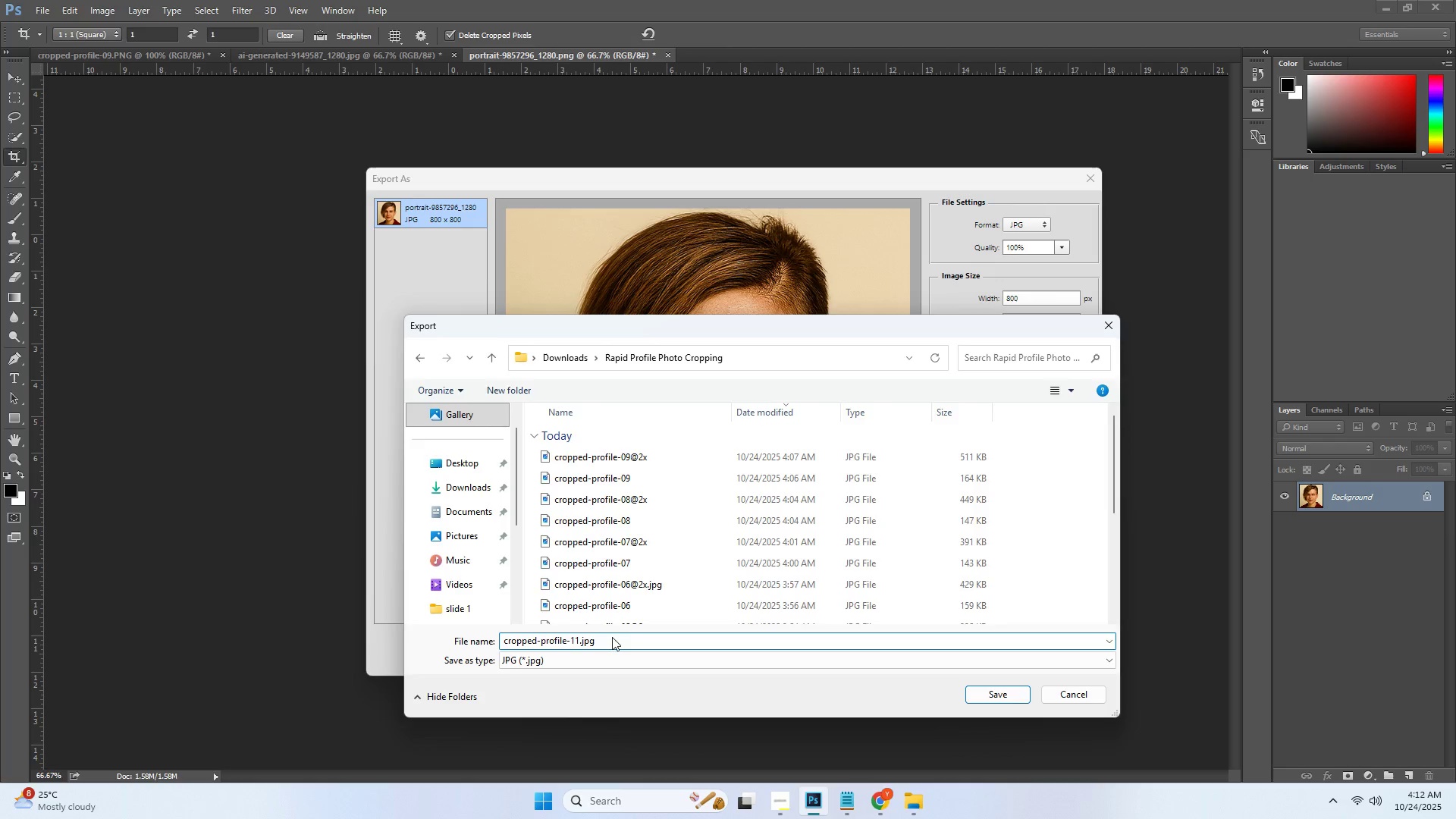 
key(Enter)
 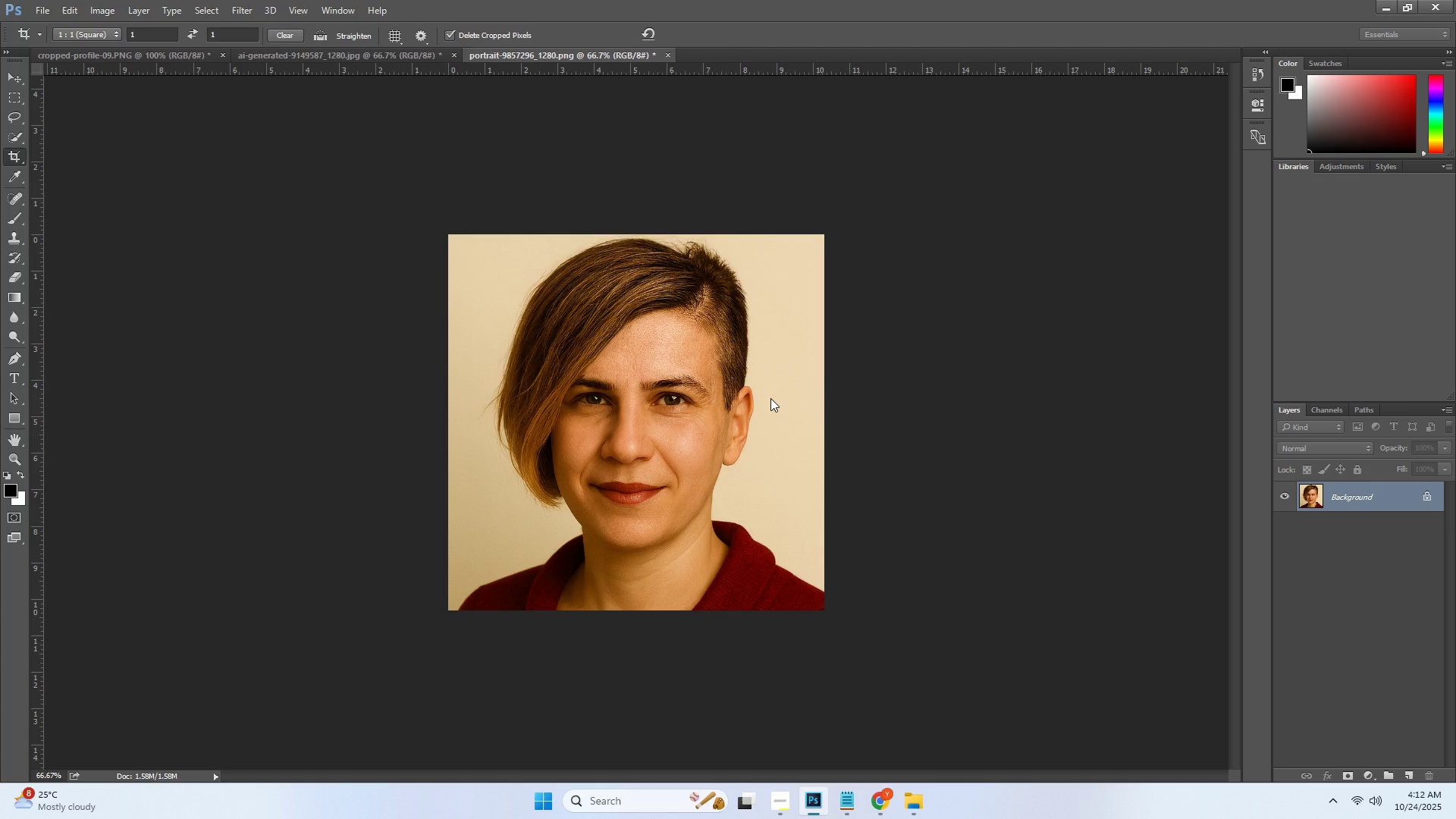 
key(Alt+Control+Shift+W)
 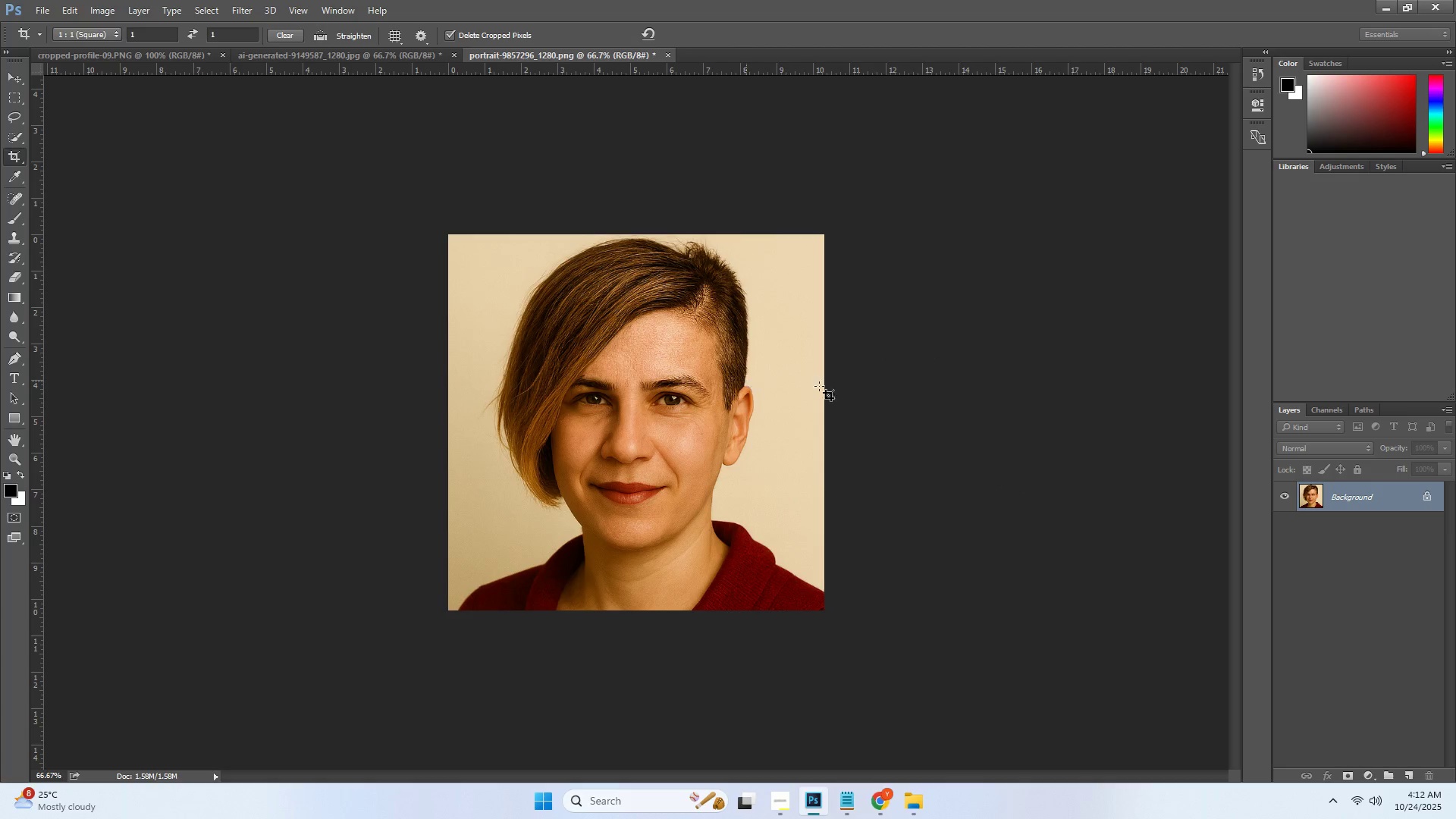 
wait(5.29)
 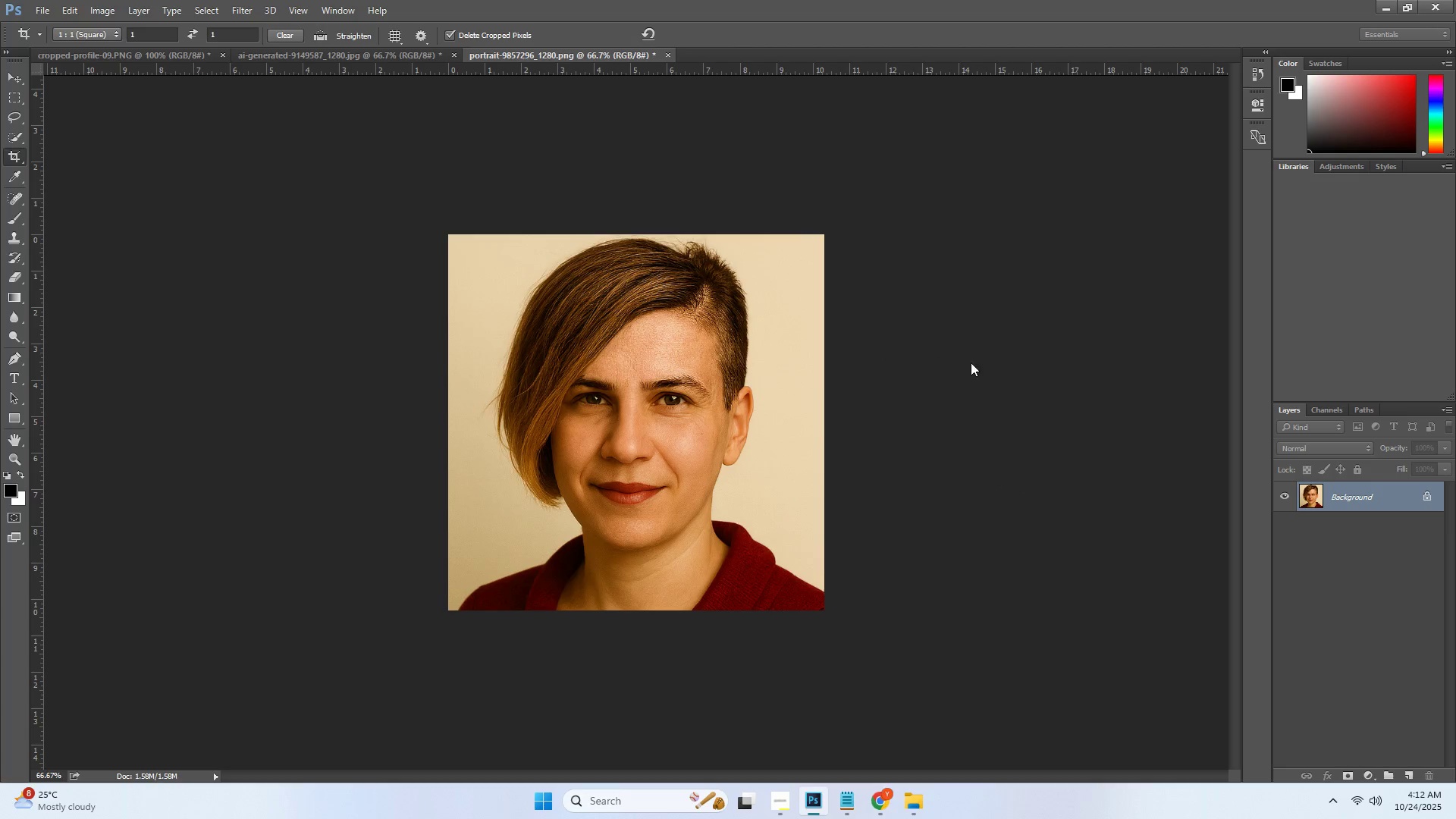 
double_click([1031, 300])
 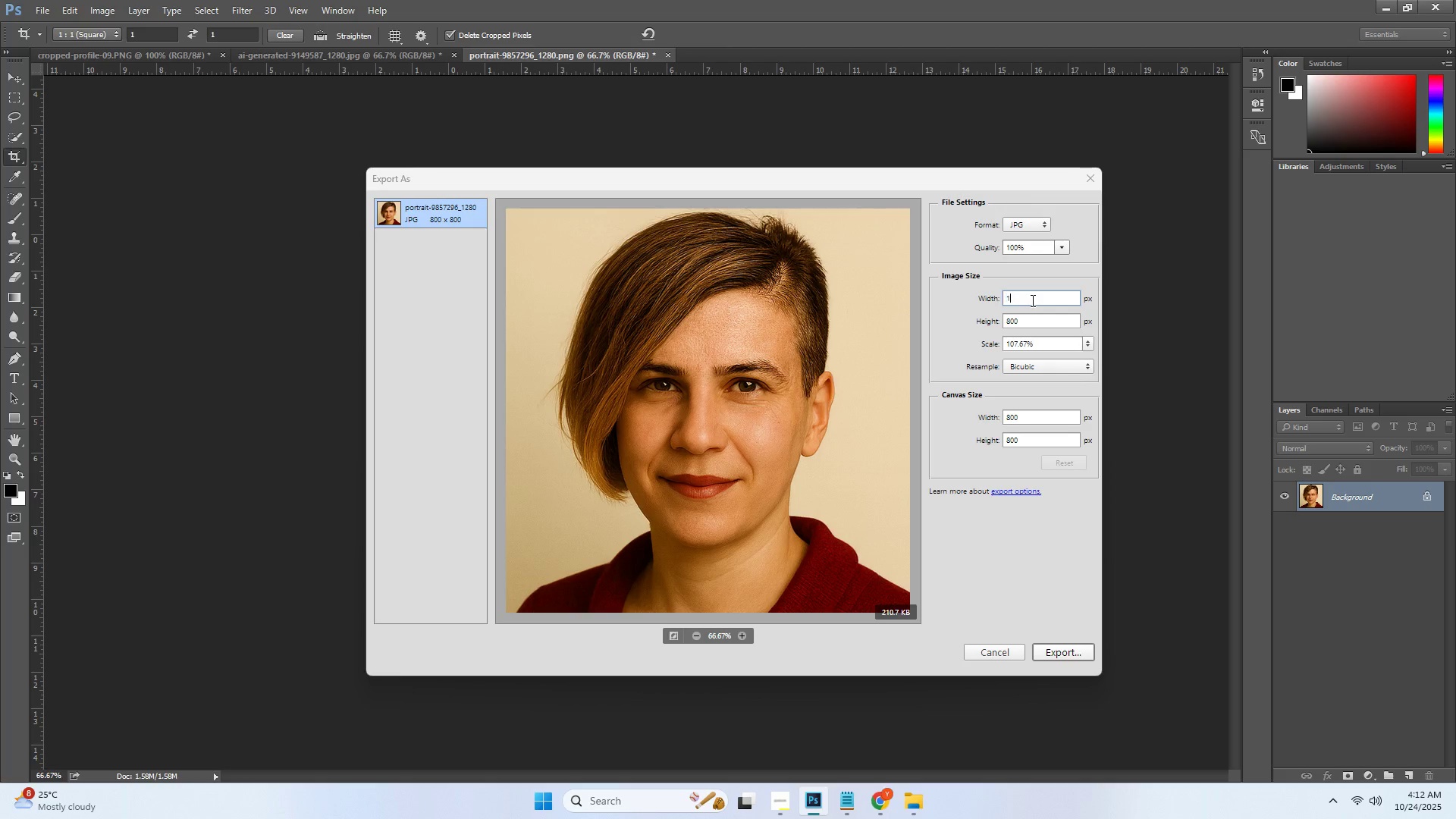 
key(1)
 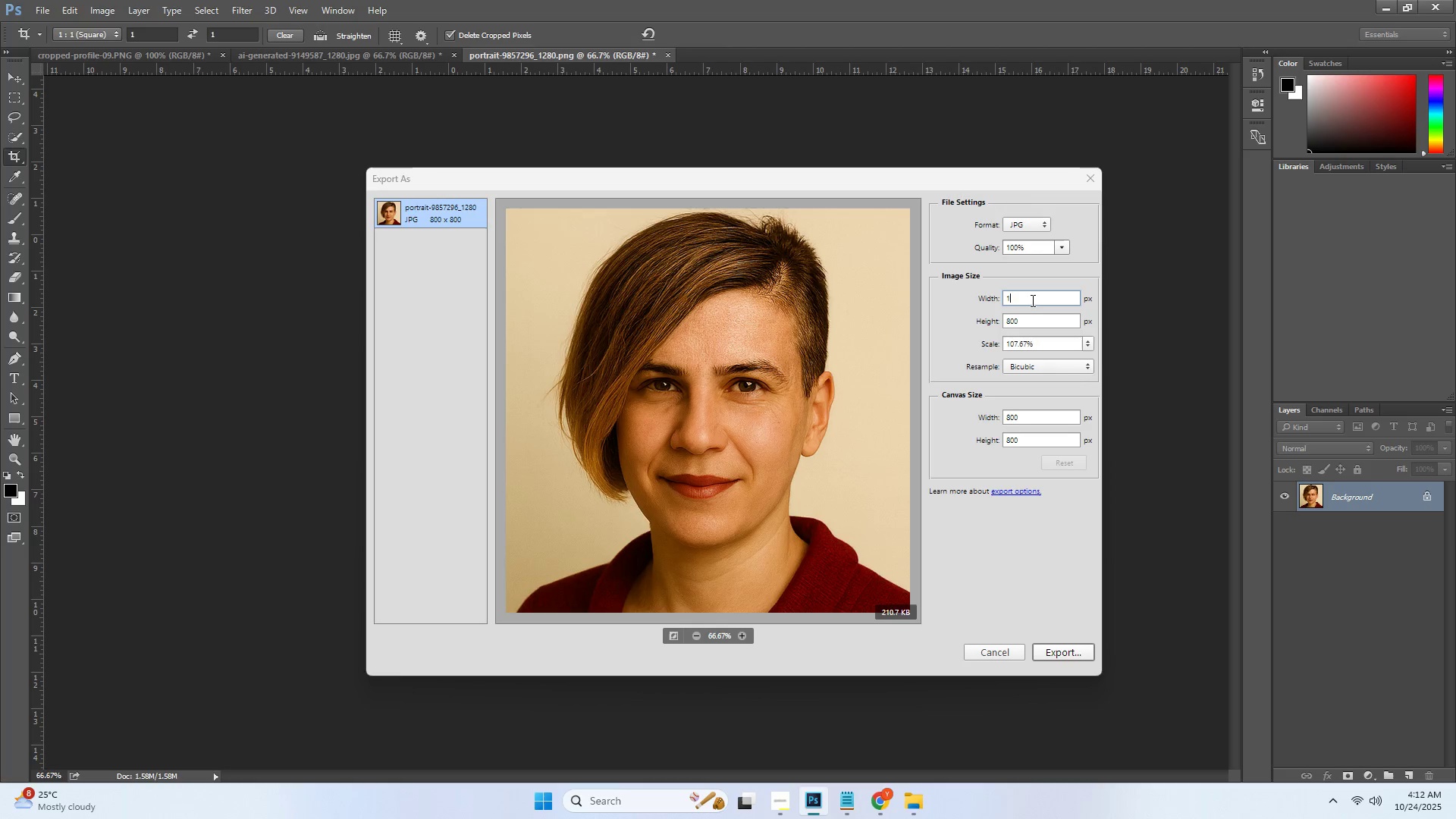 
key(Numpad6)
 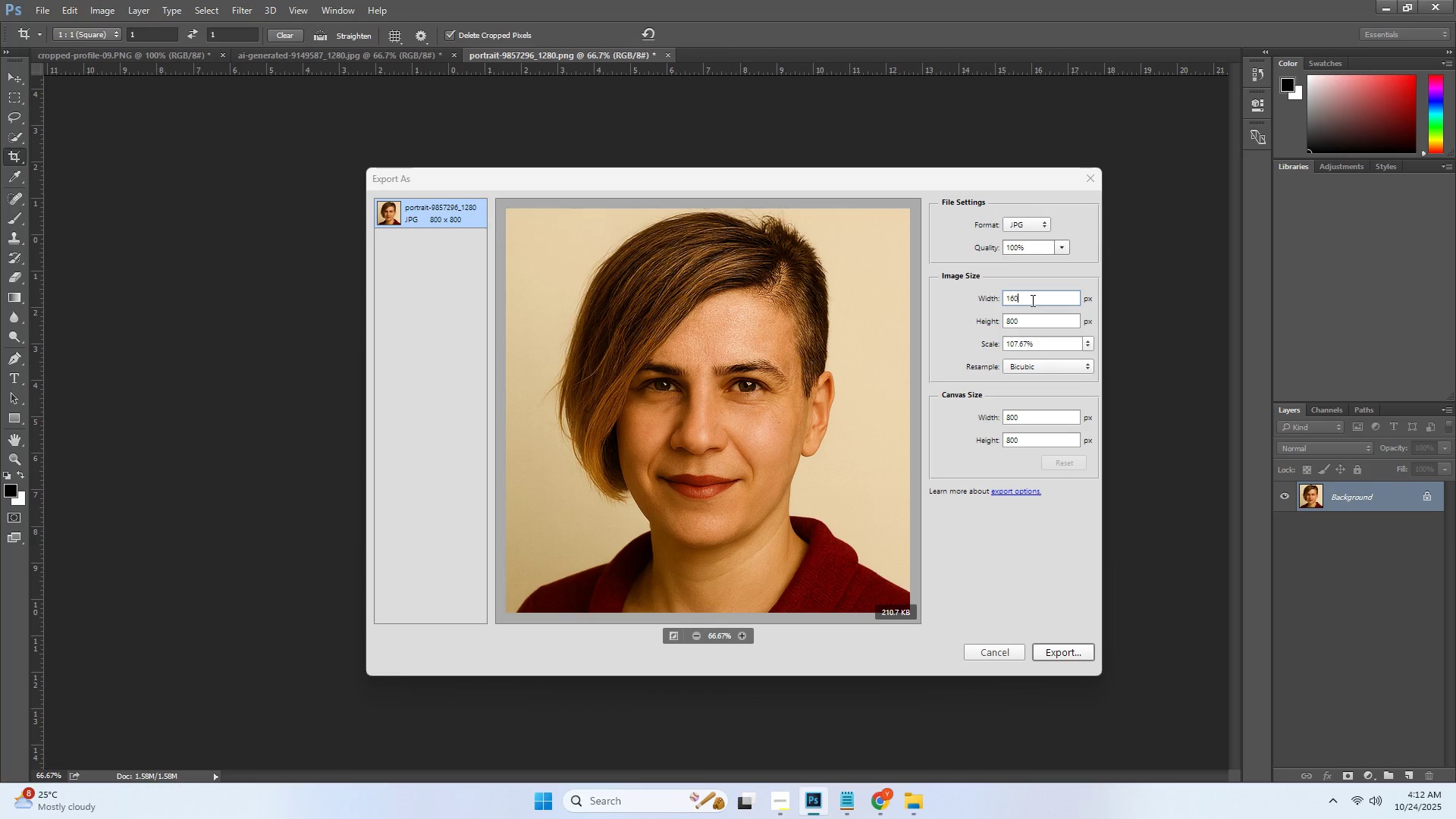 
key(Numpad0)
 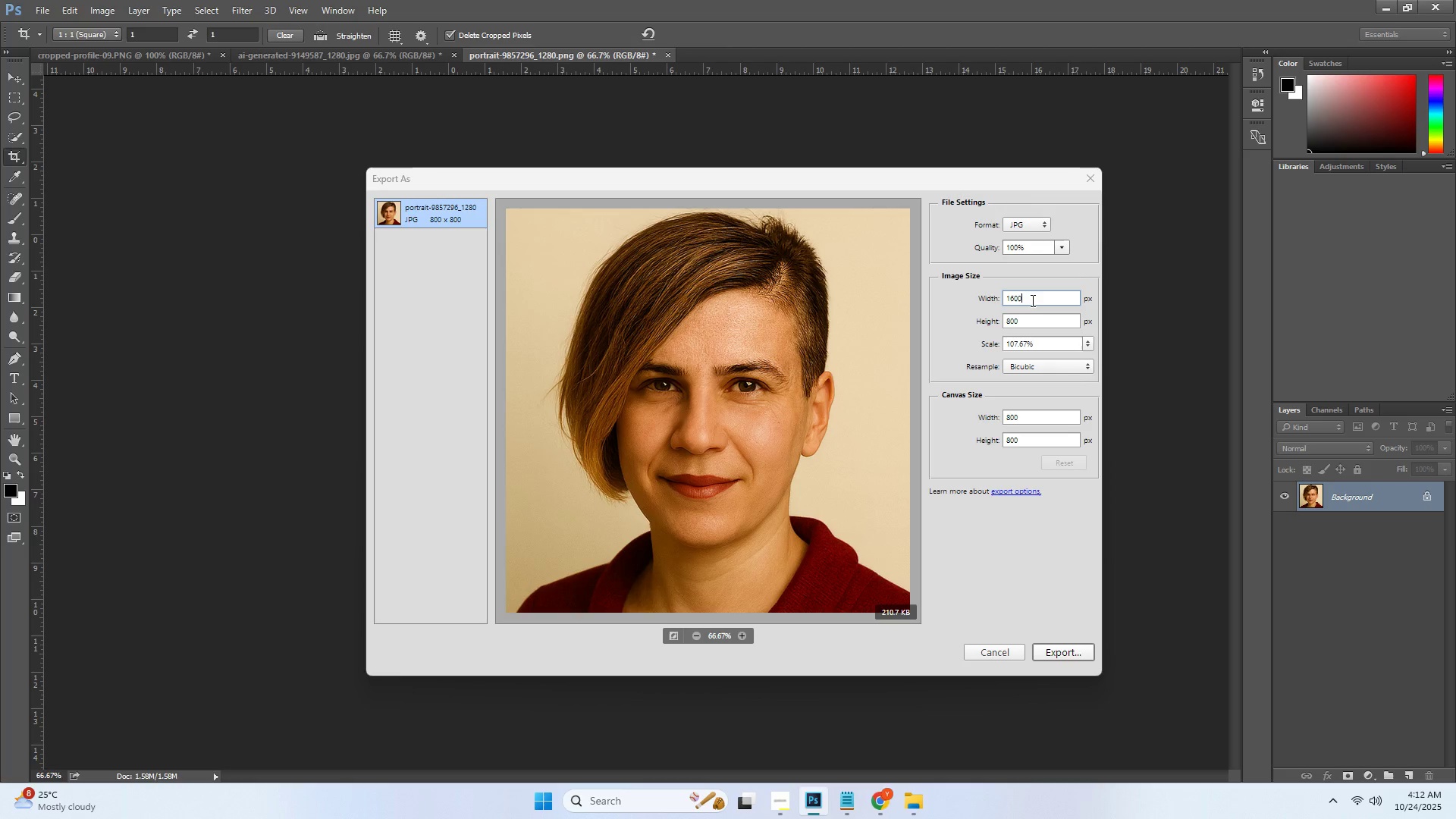 
key(Numpad0)
 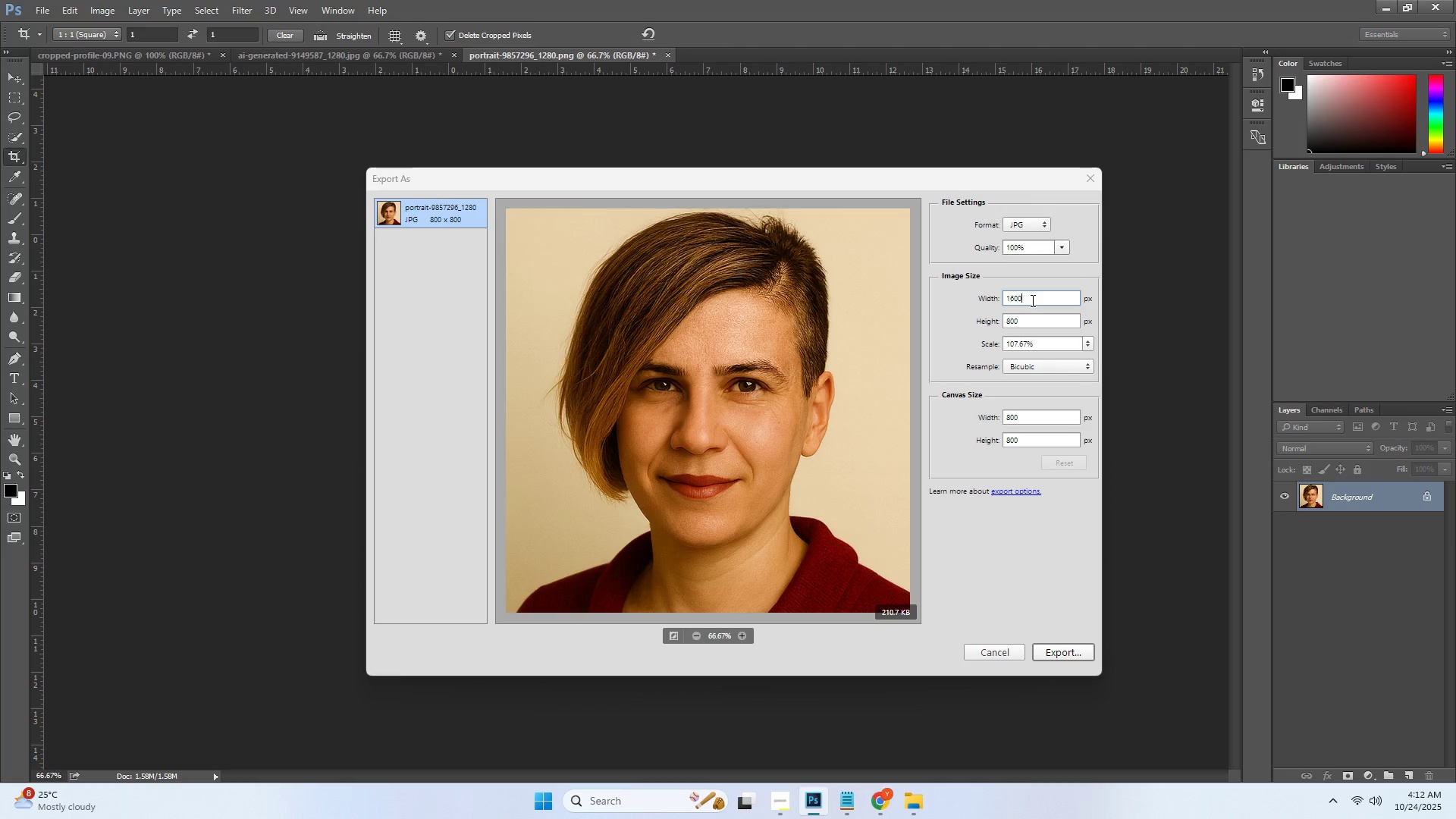 
key(Tab)
 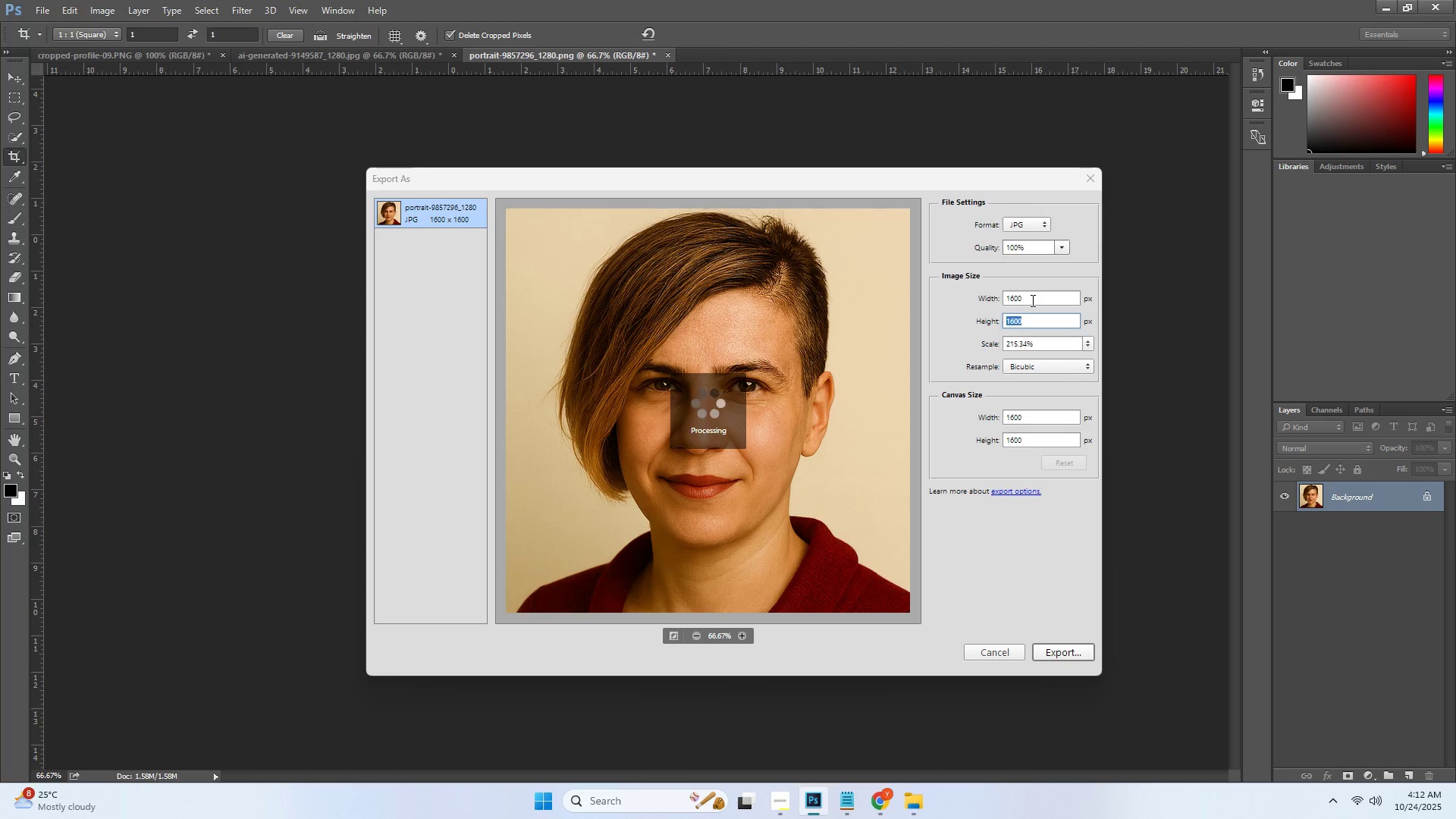 
key(1)
 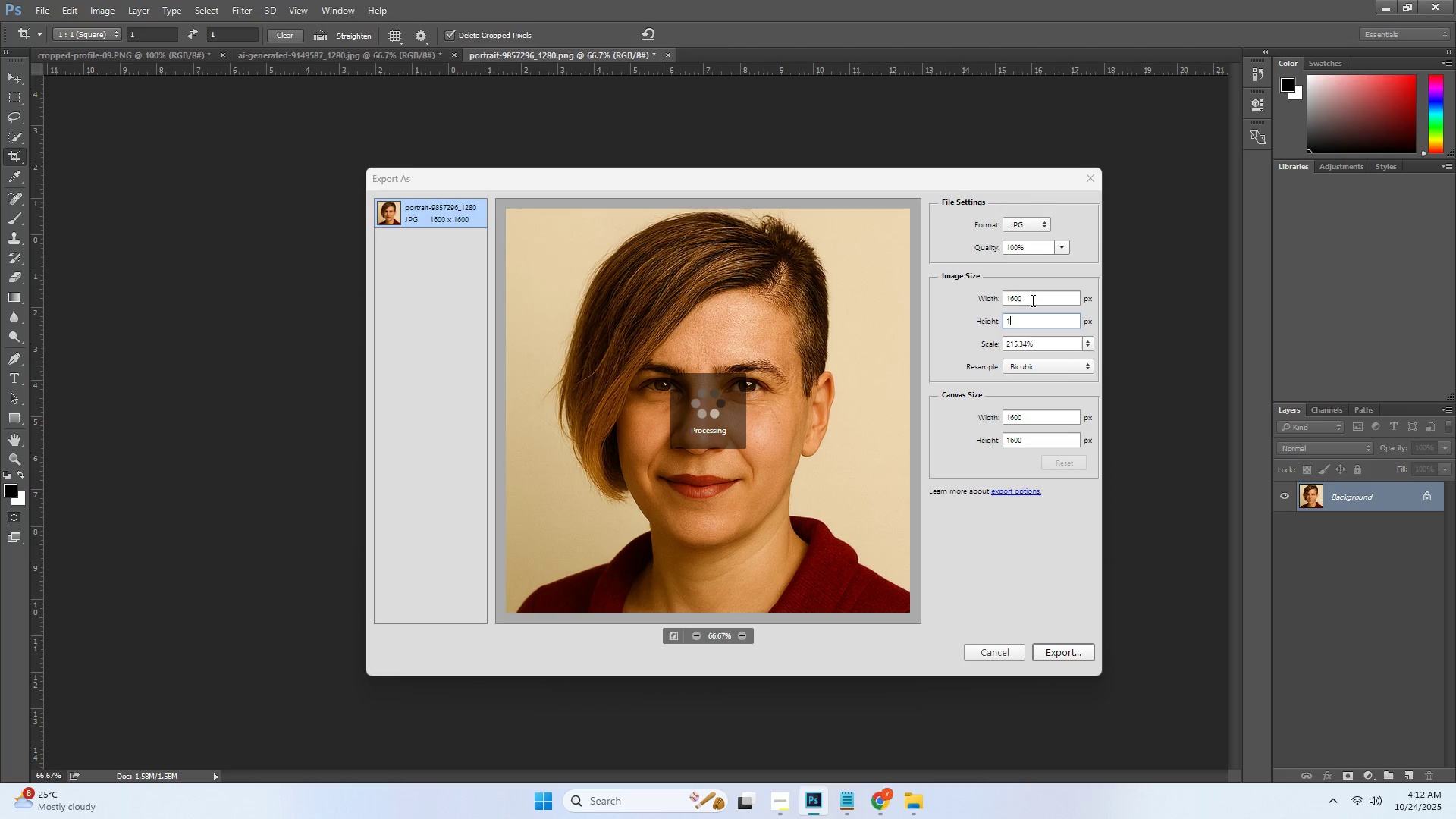 
key(Numpad6)
 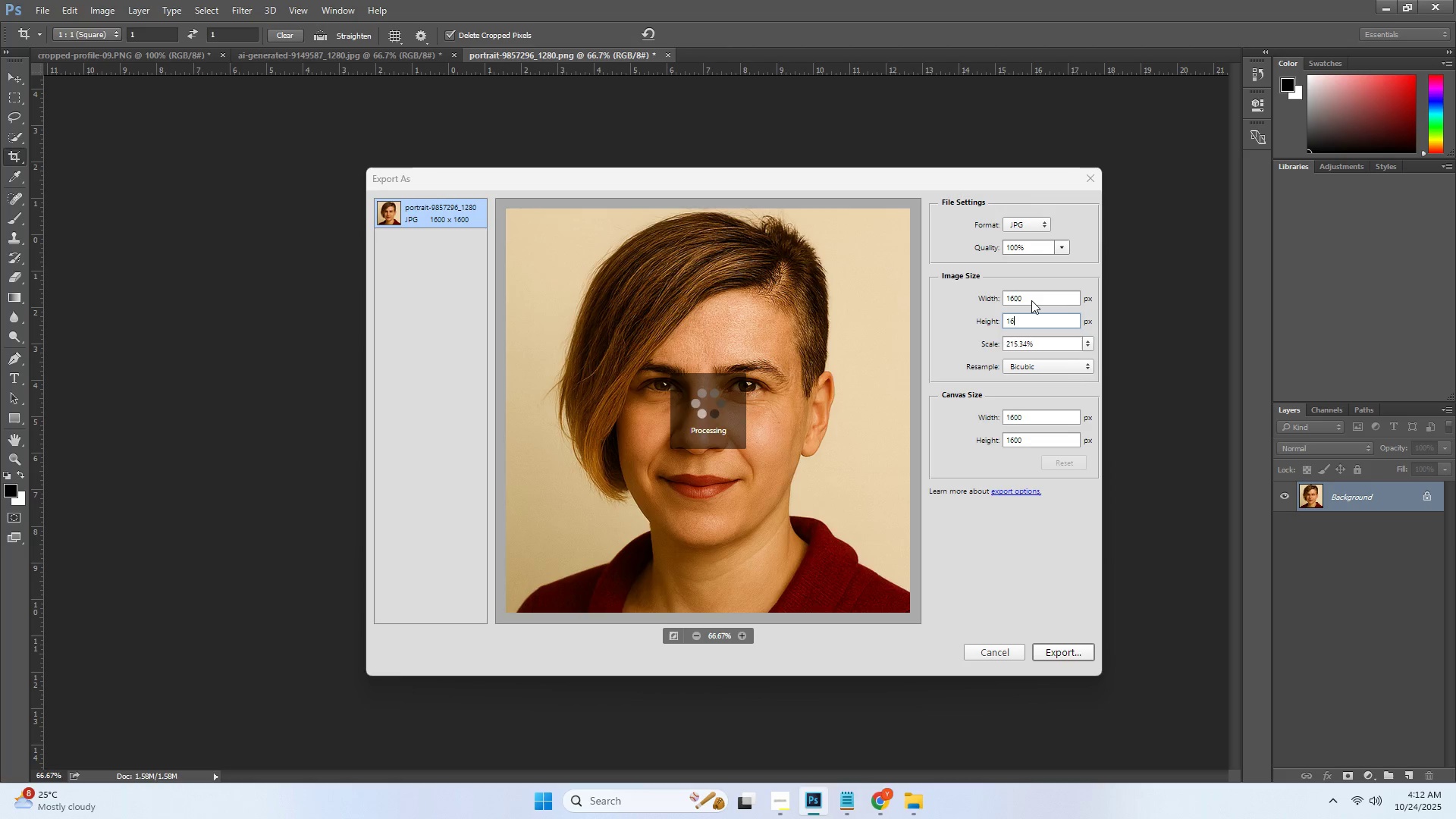 
key(Numpad0)
 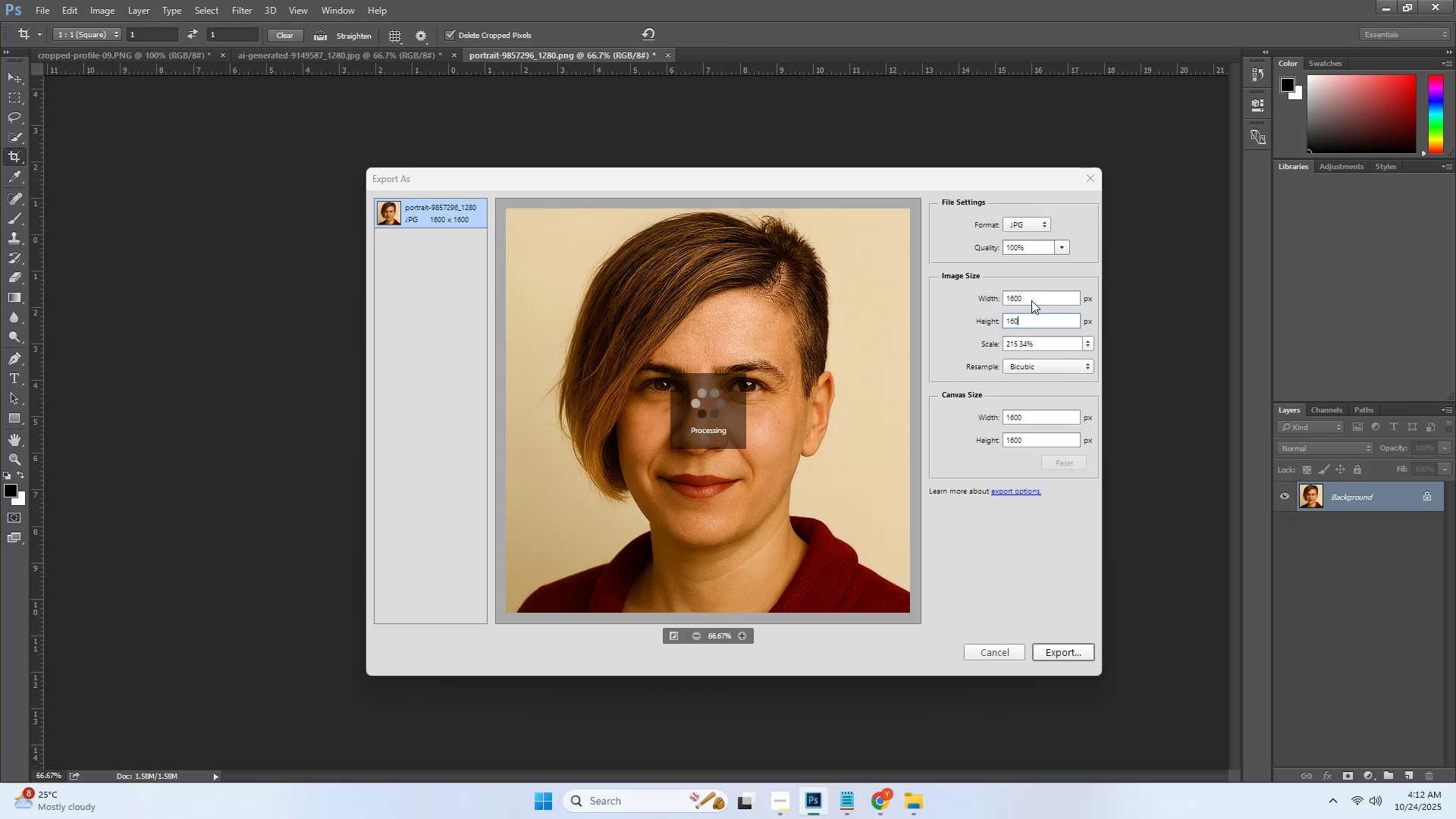 
key(Numpad0)
 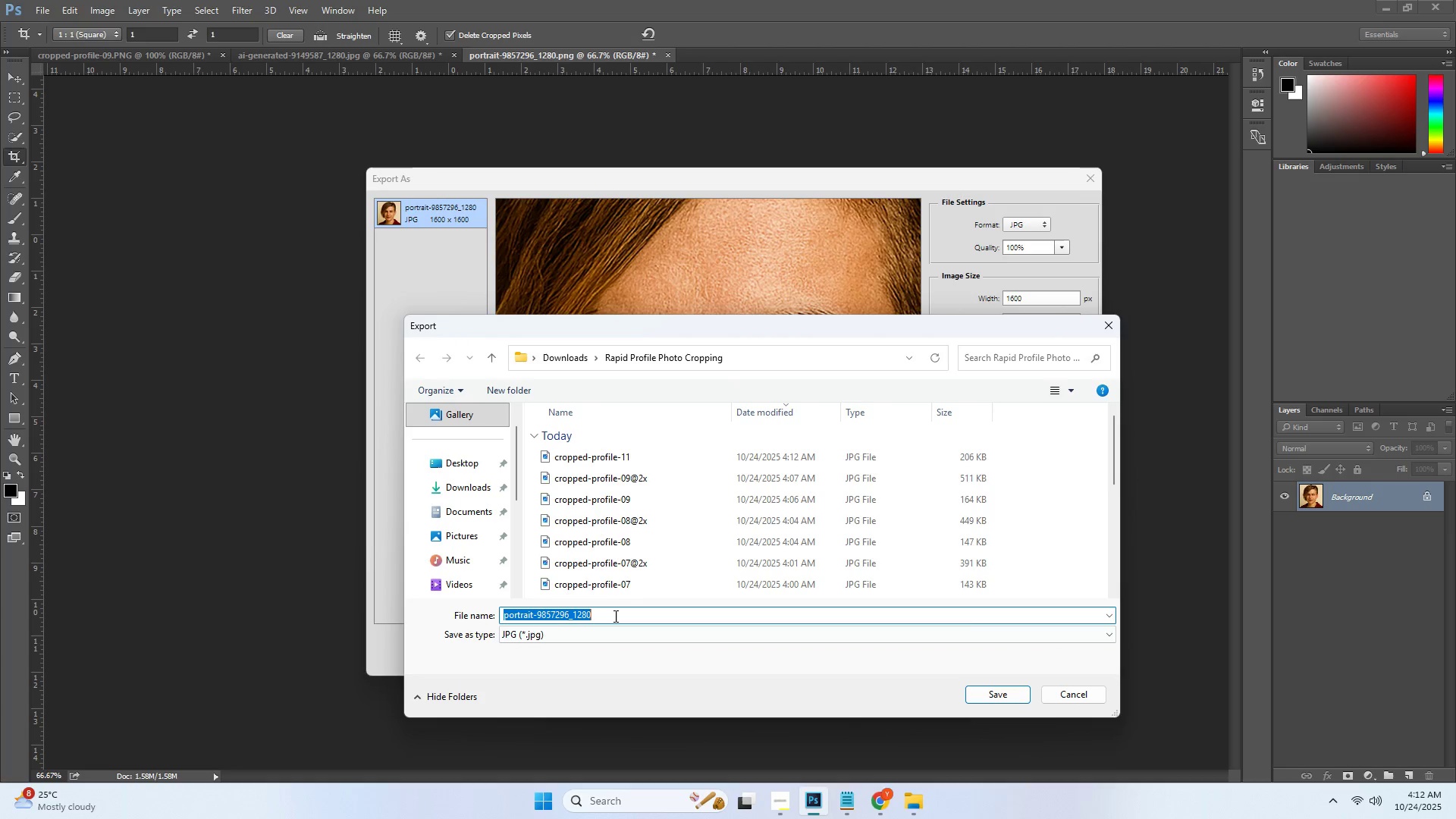 
key(Control+ControlLeft)
 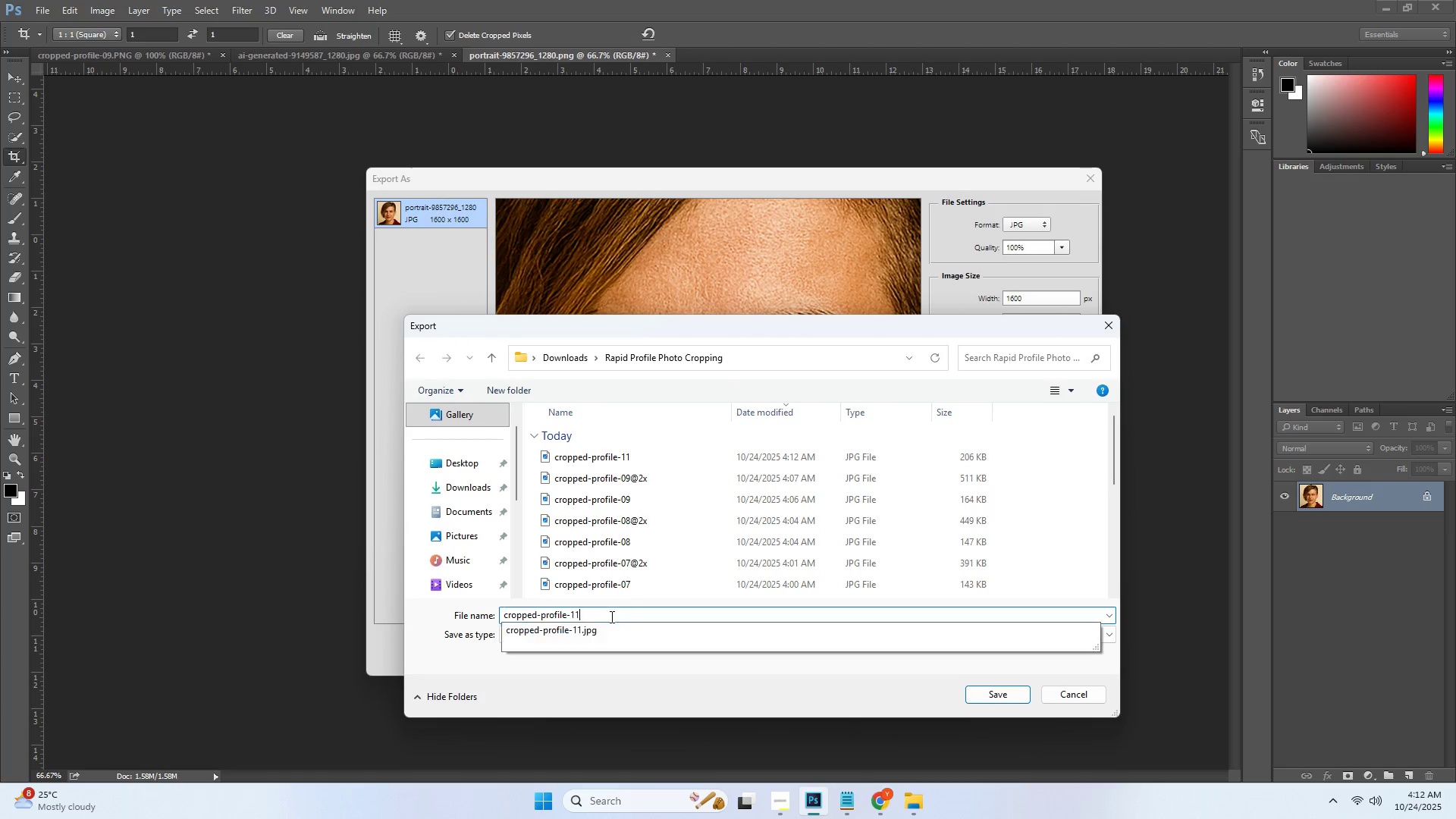 
key(Control+V)
 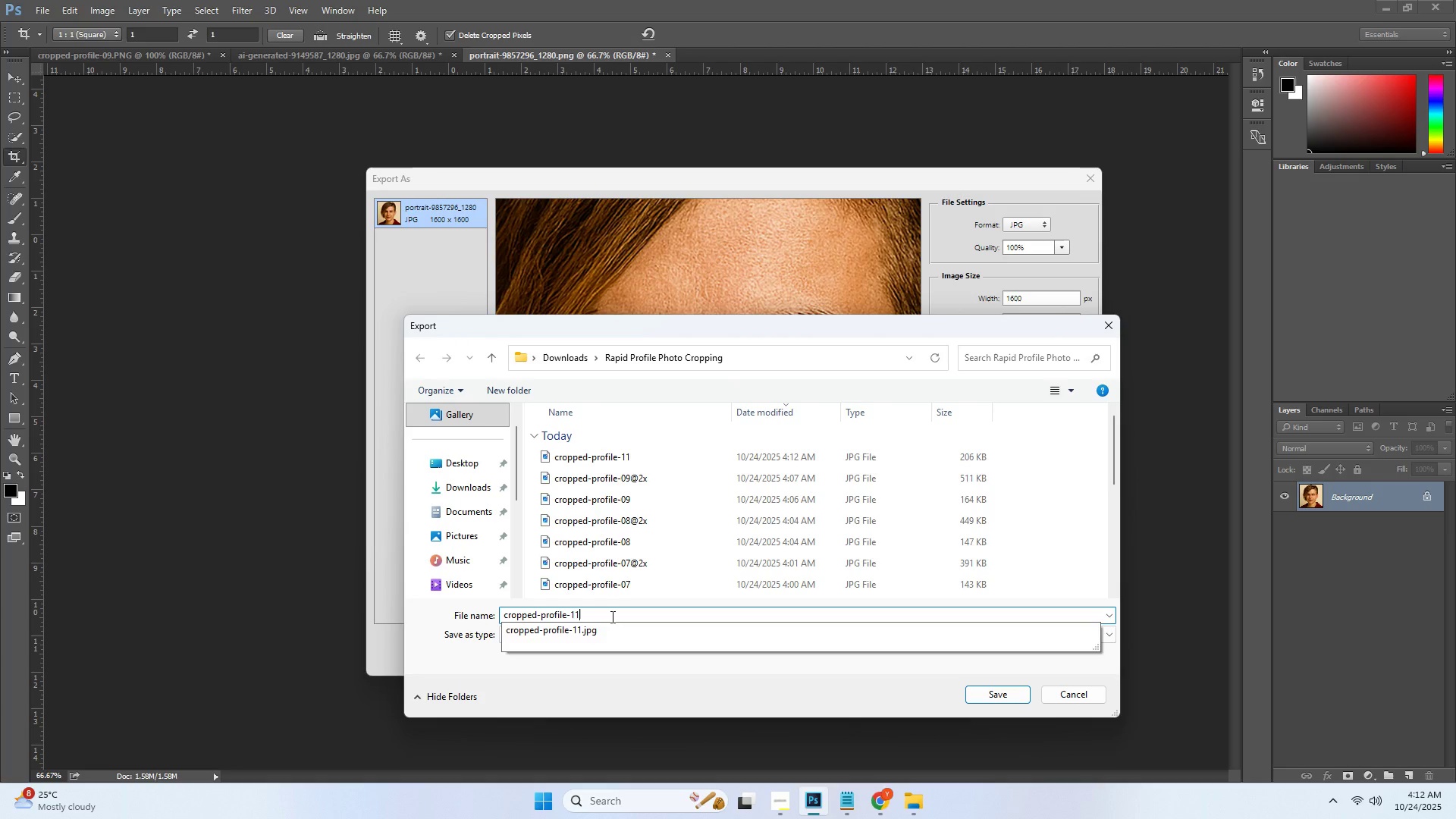 
left_click([611, 617])
 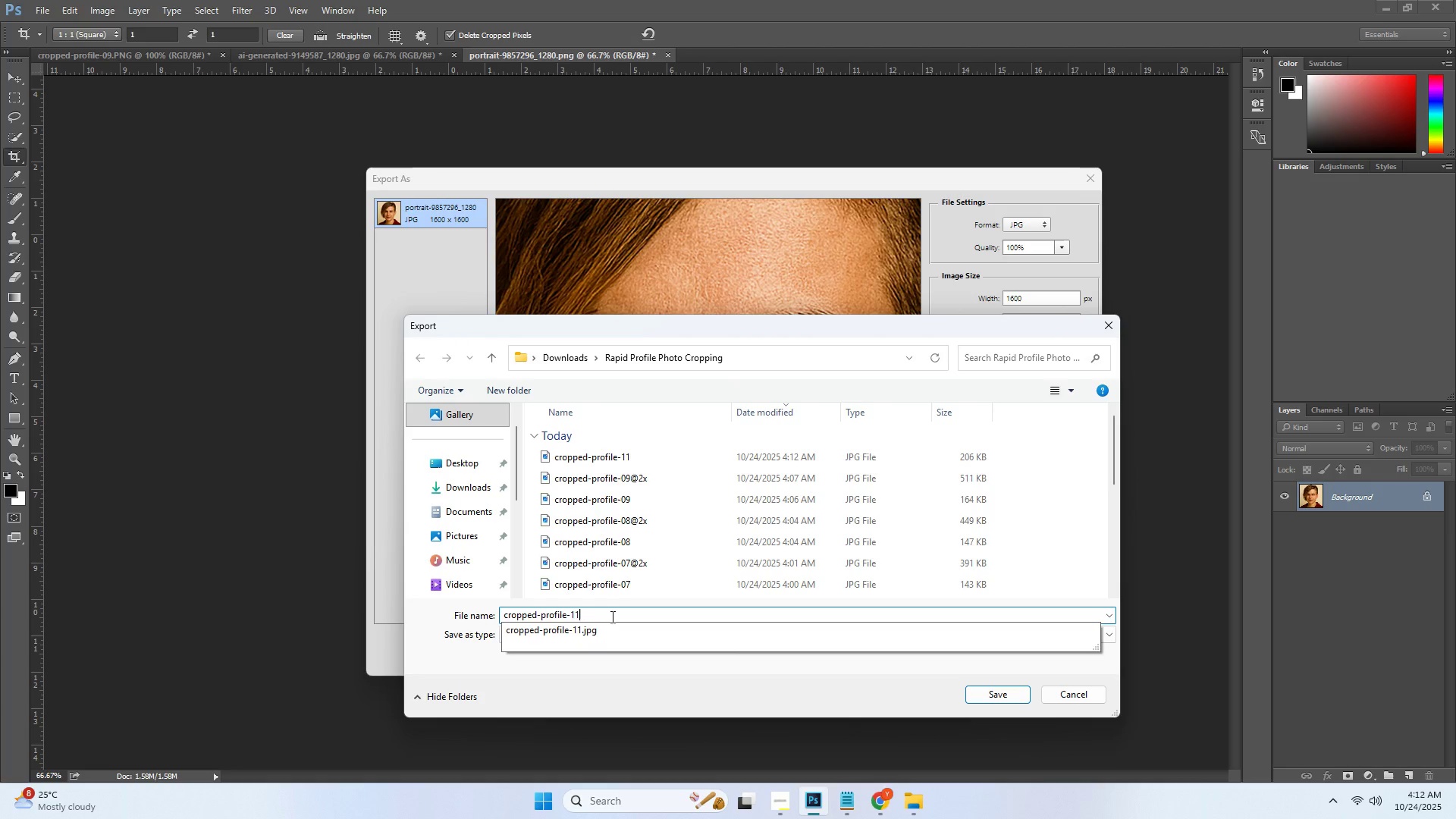 
type(@2x.p)
key(Backspace)
type(jpg)
 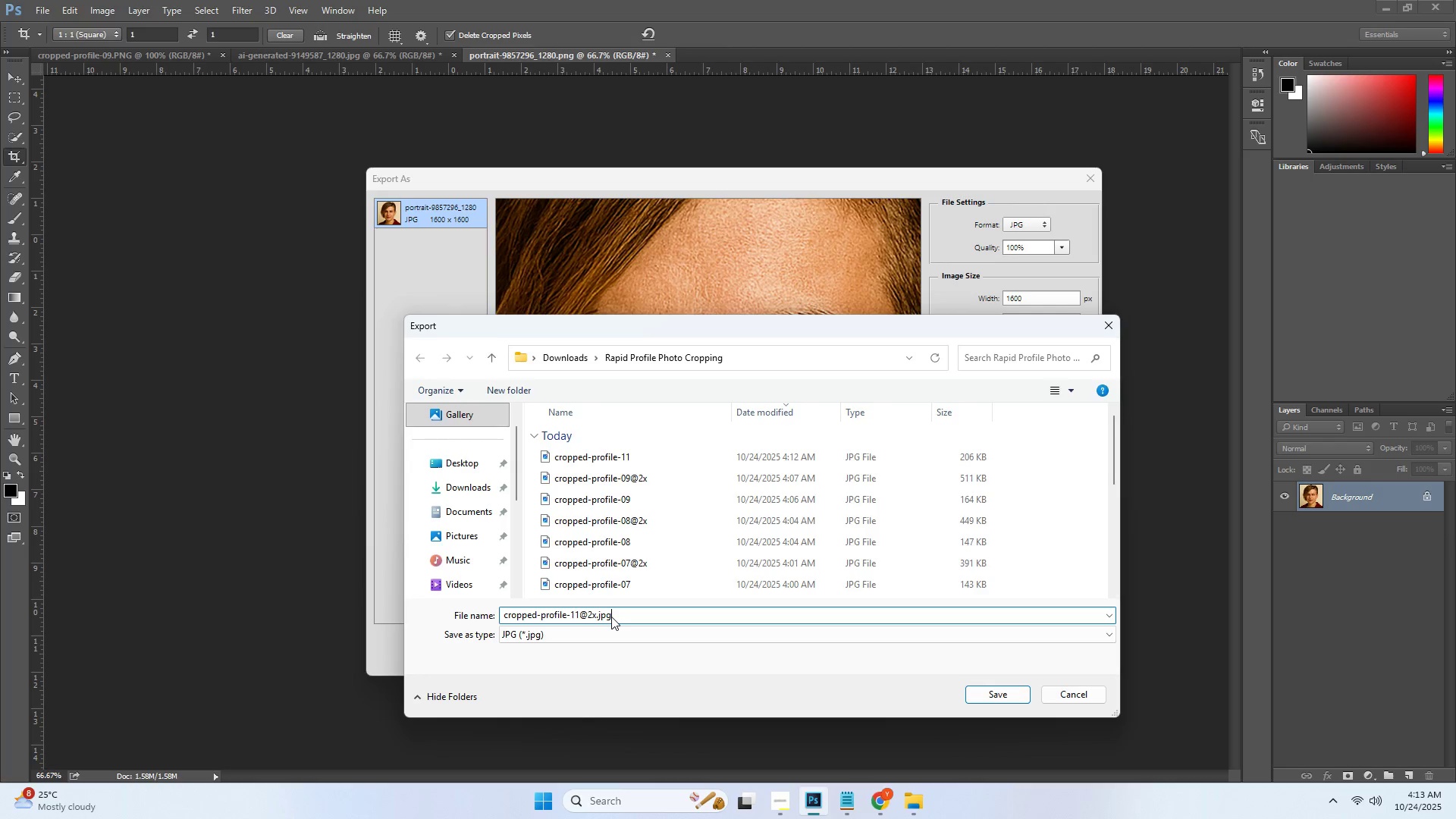 
key(Enter)
 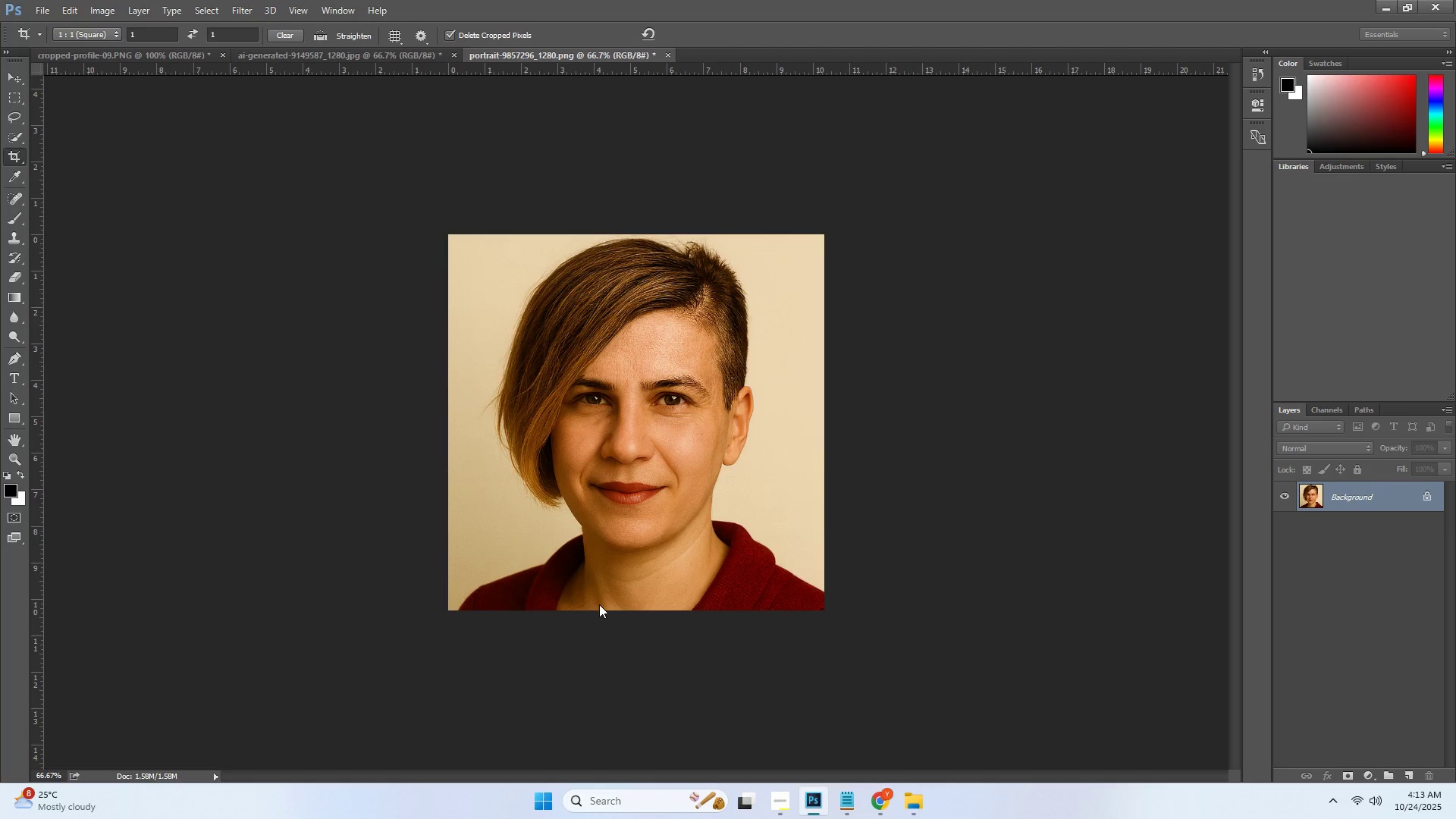 
key(Alt+Control+Shift+W)
 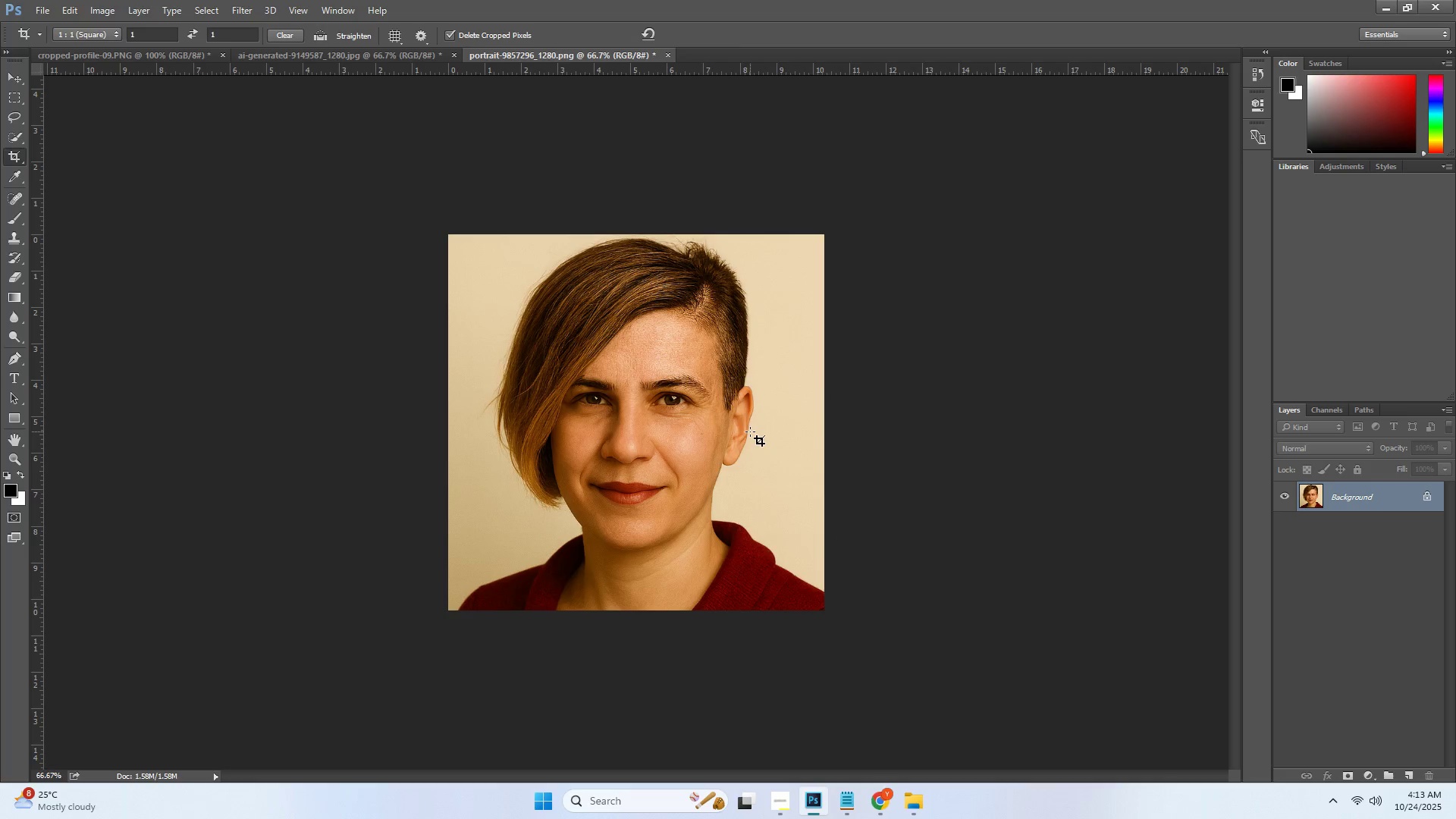 
wait(5.77)
 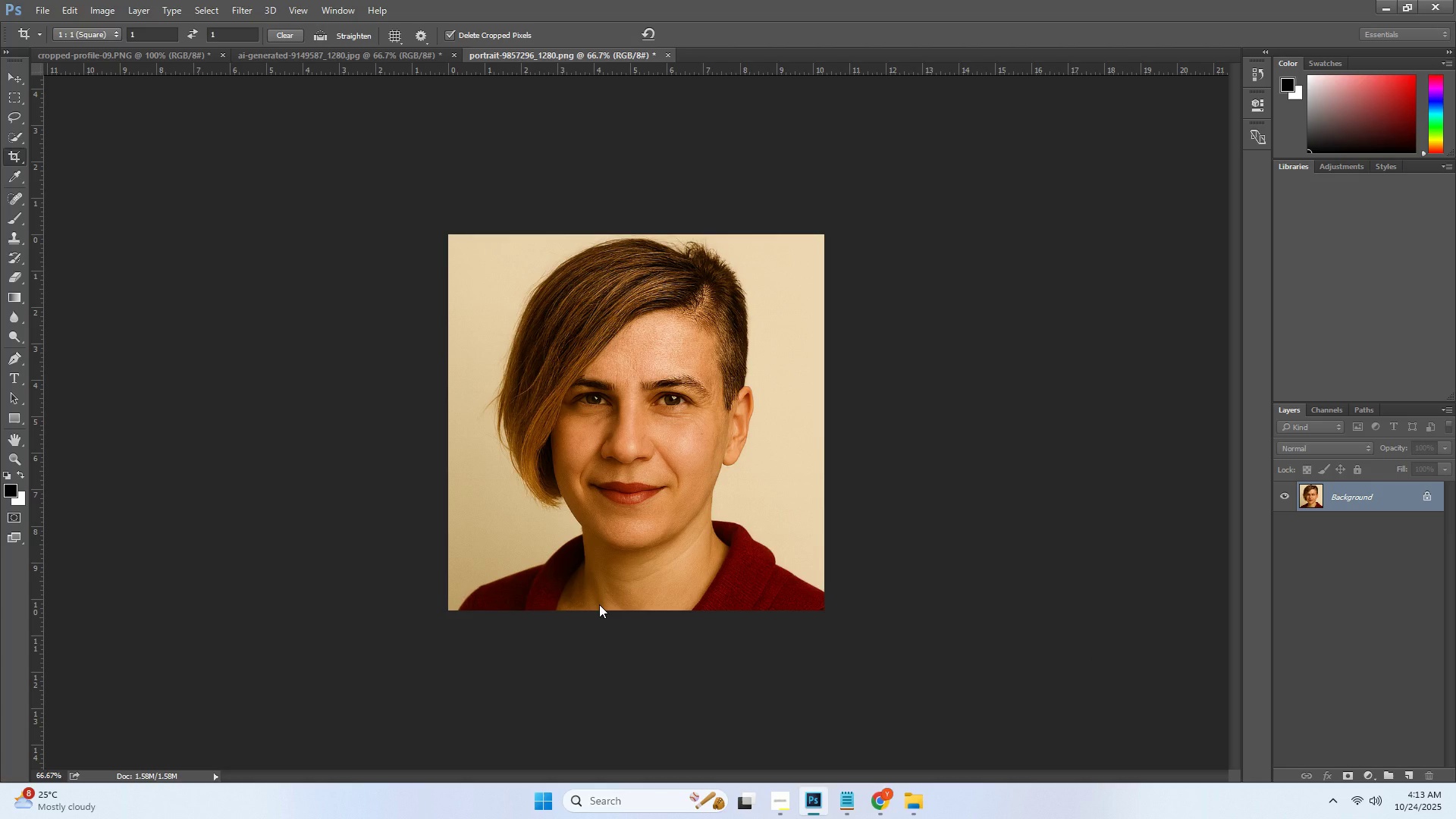 
left_click([1021, 228])
 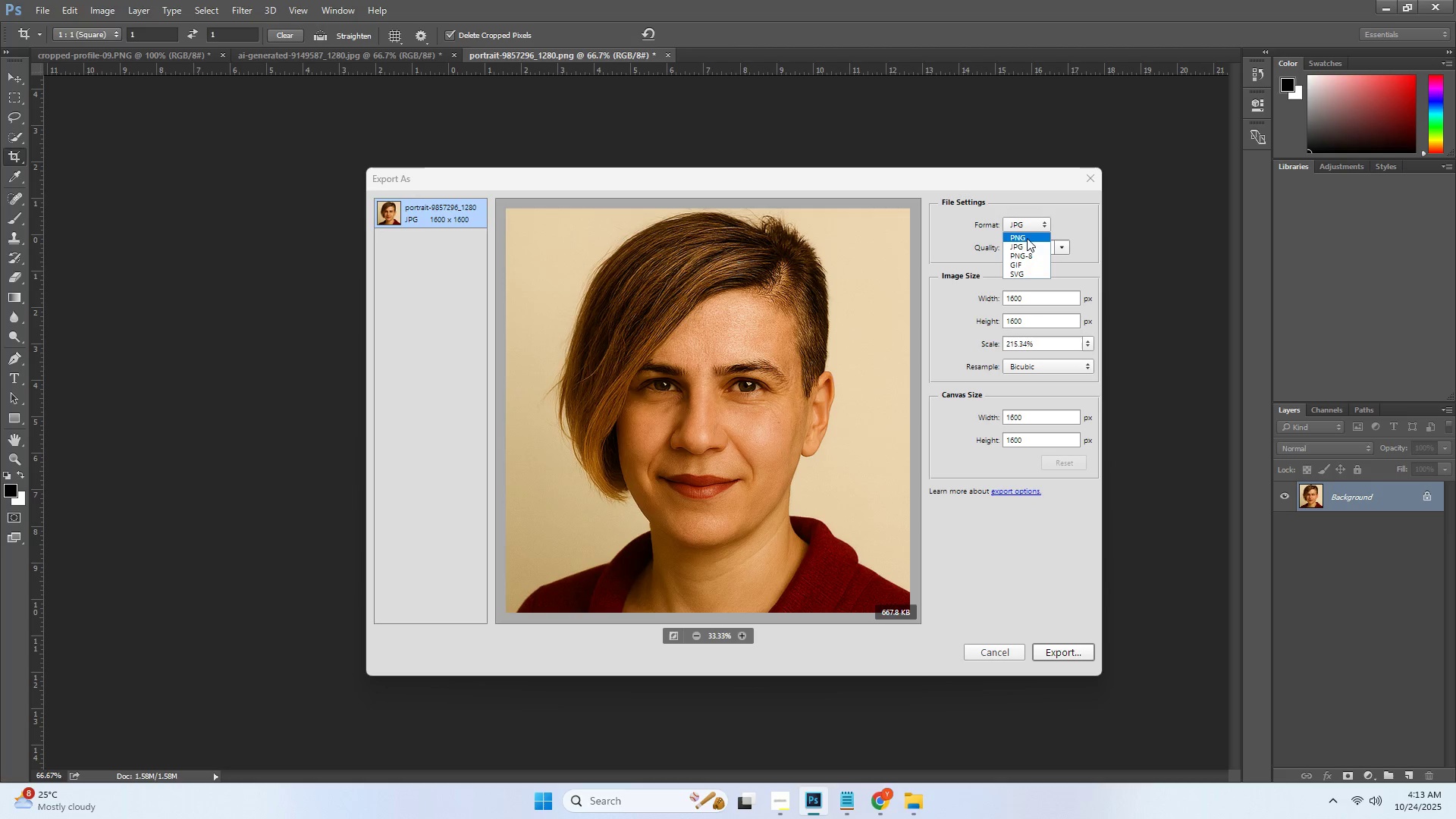 
left_click([1026, 236])
 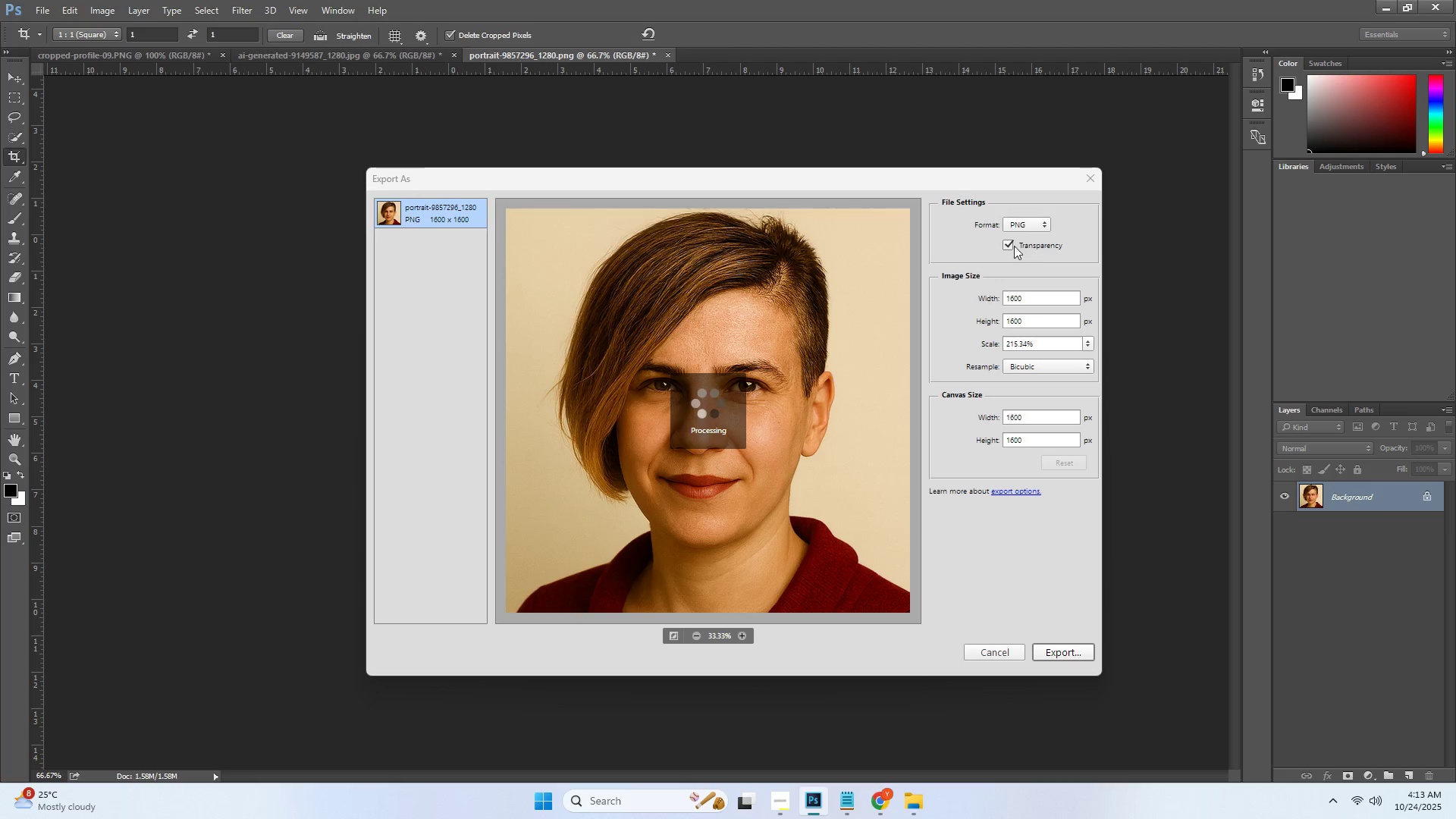 
left_click([1009, 246])
 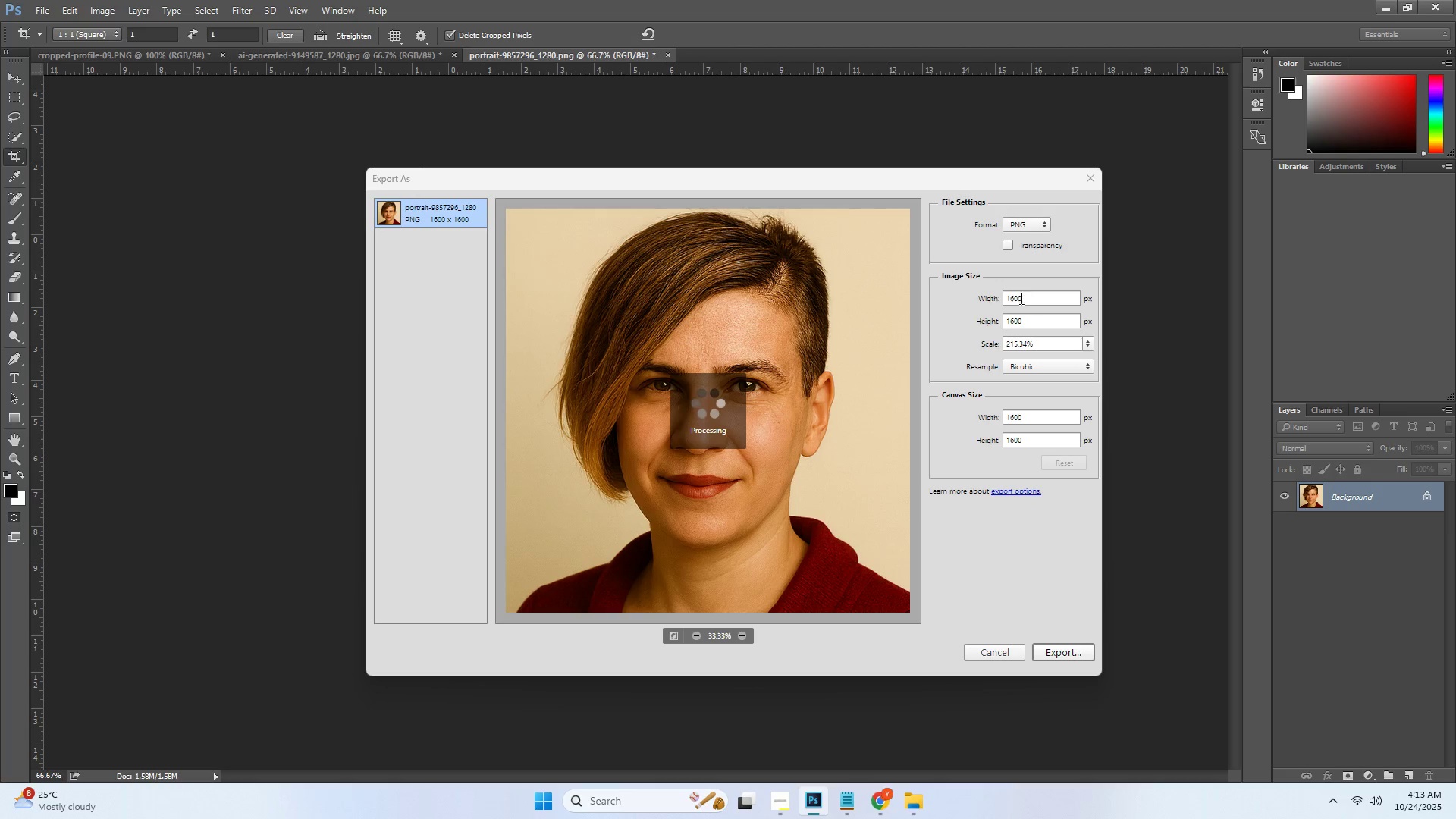 
double_click([1020, 298])
 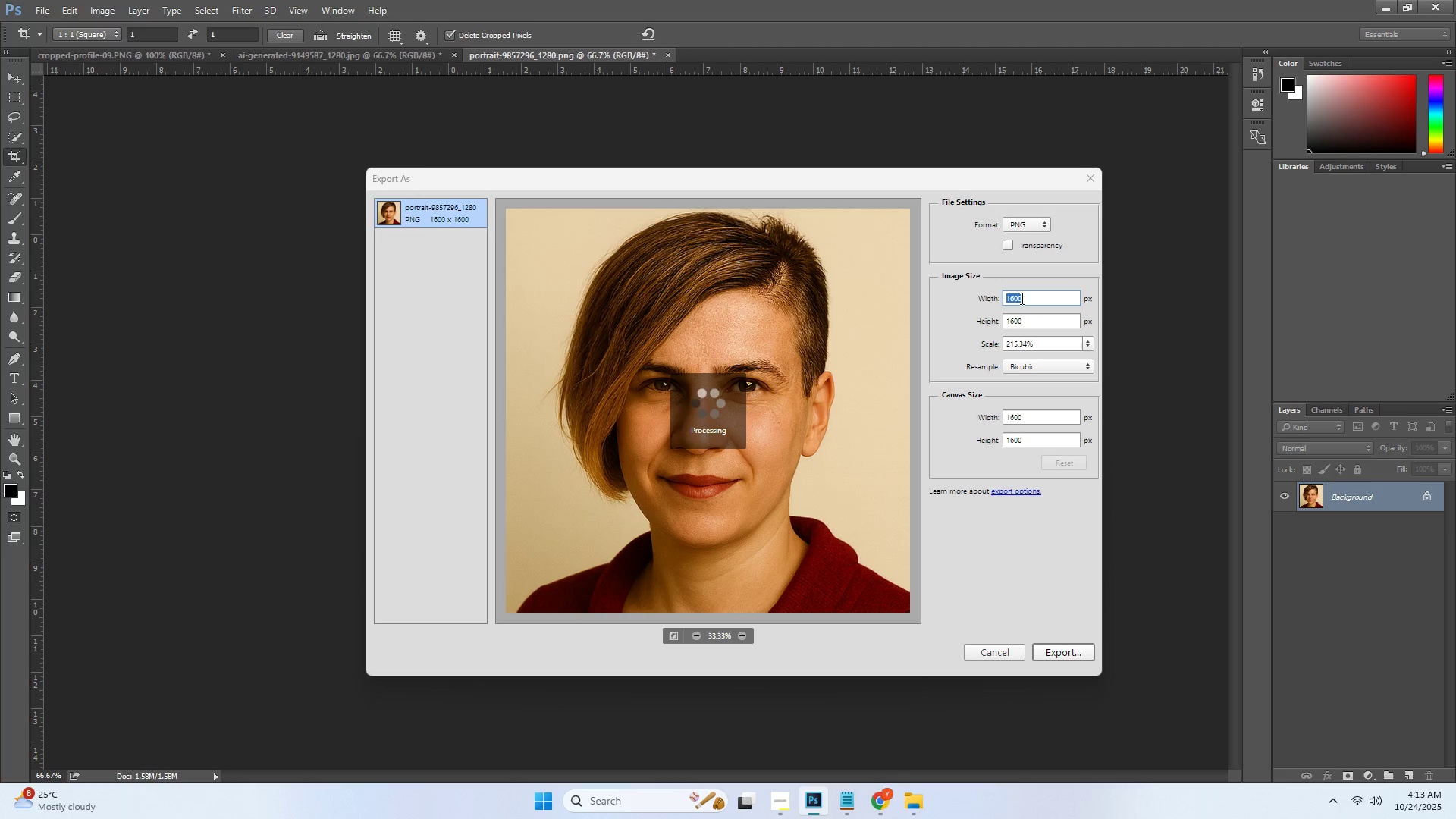 
key(Numpad8)
 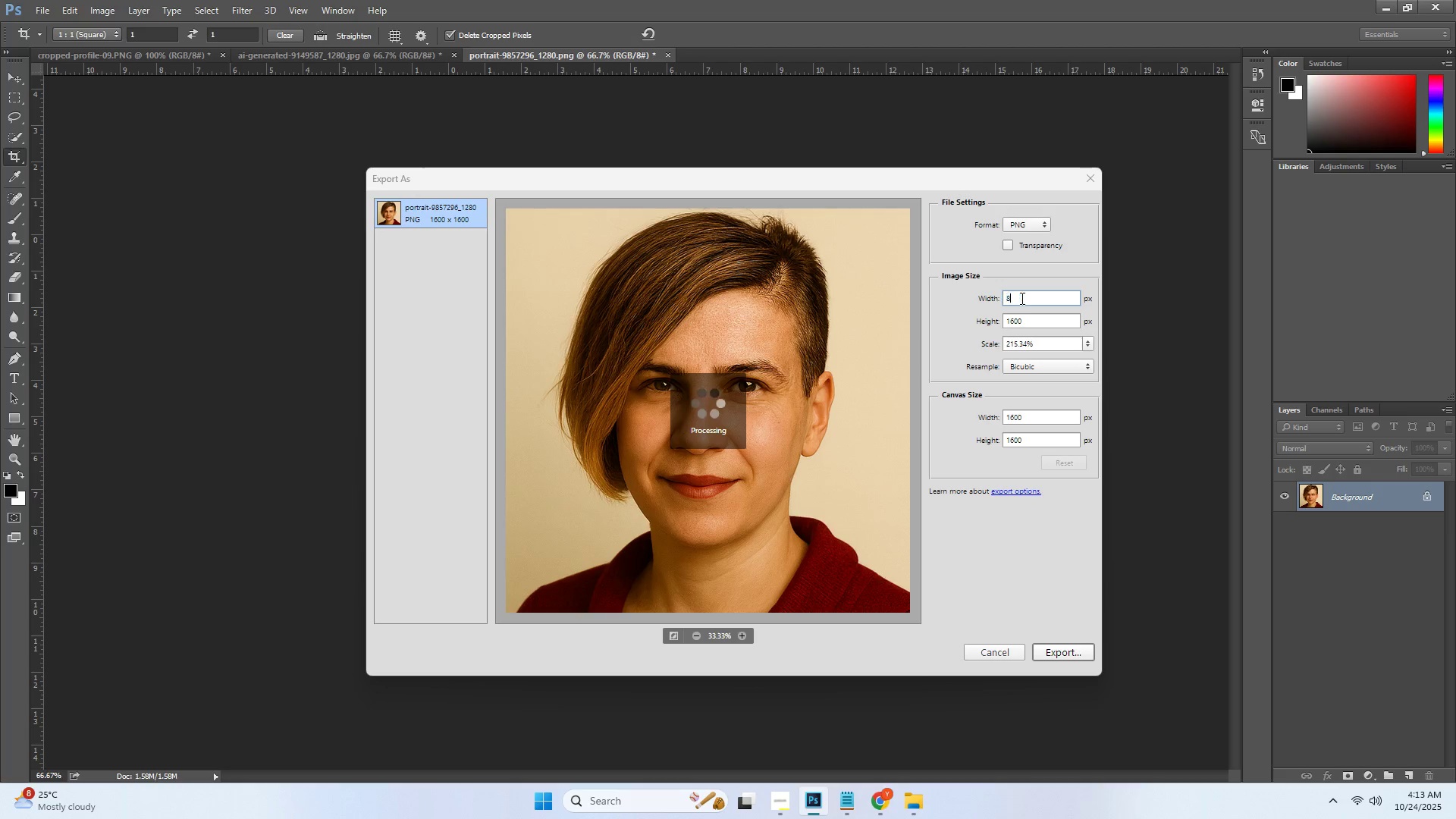 
key(Numpad0)
 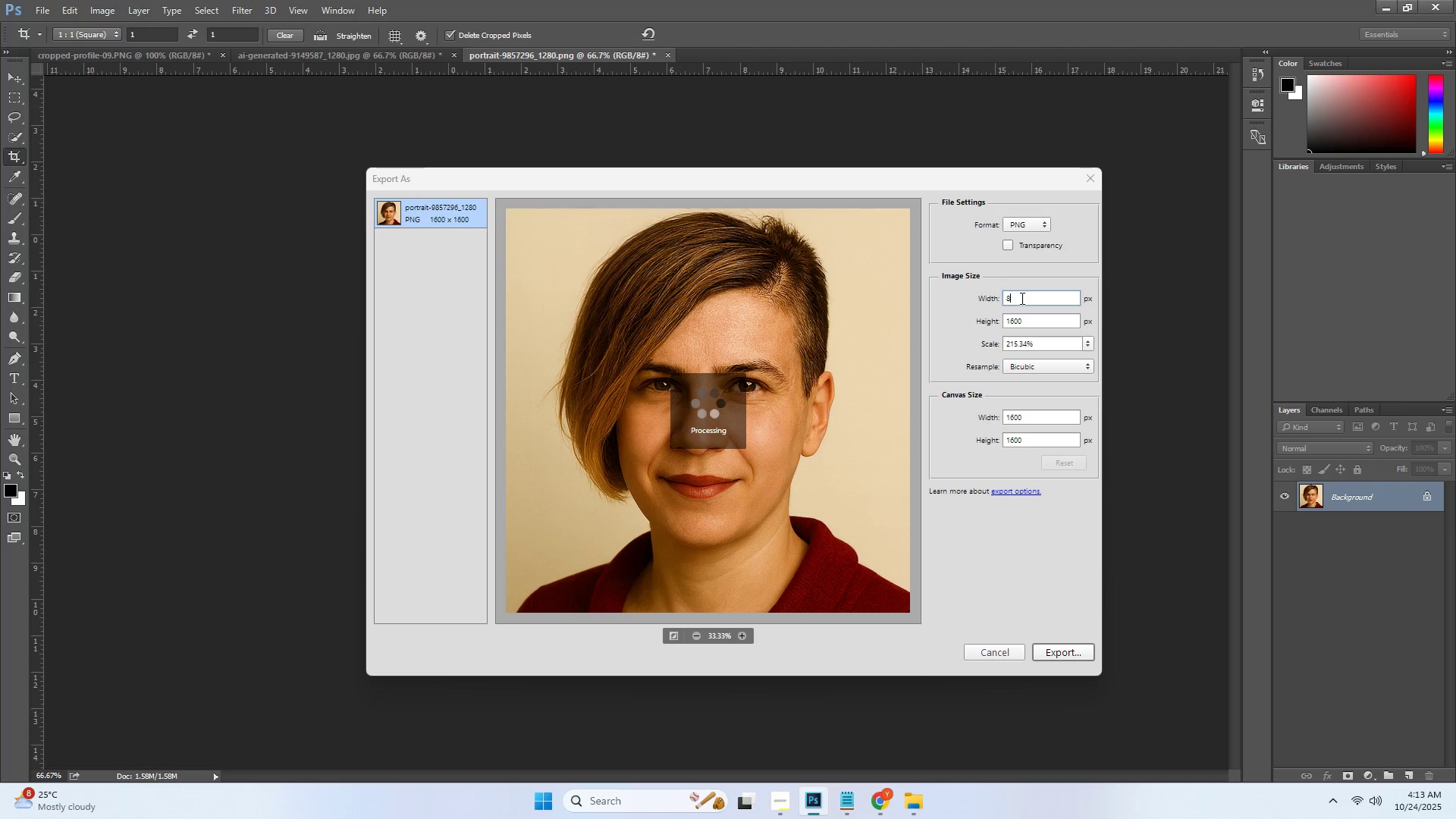 
key(Numpad0)
 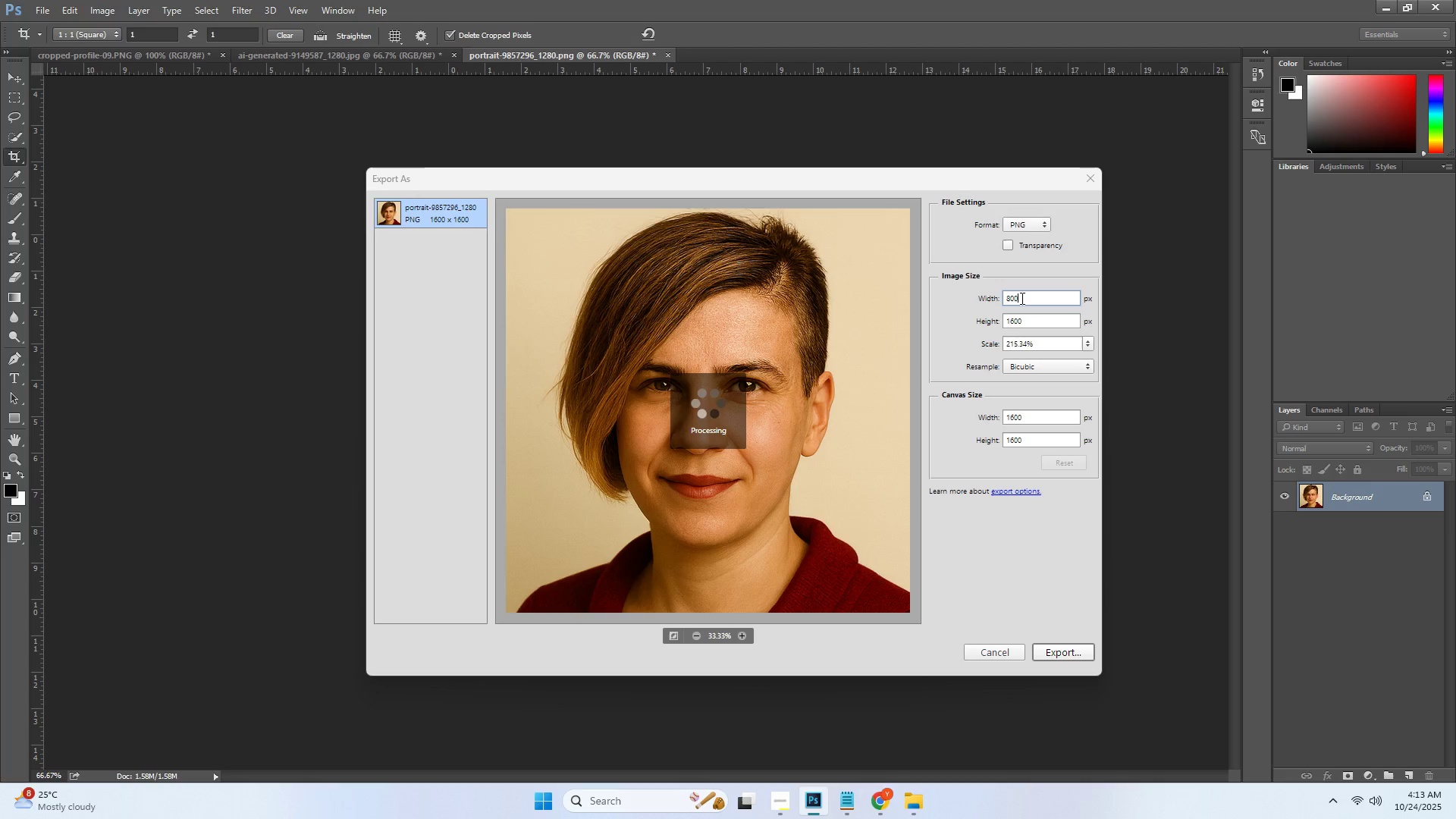 
key(Tab)
 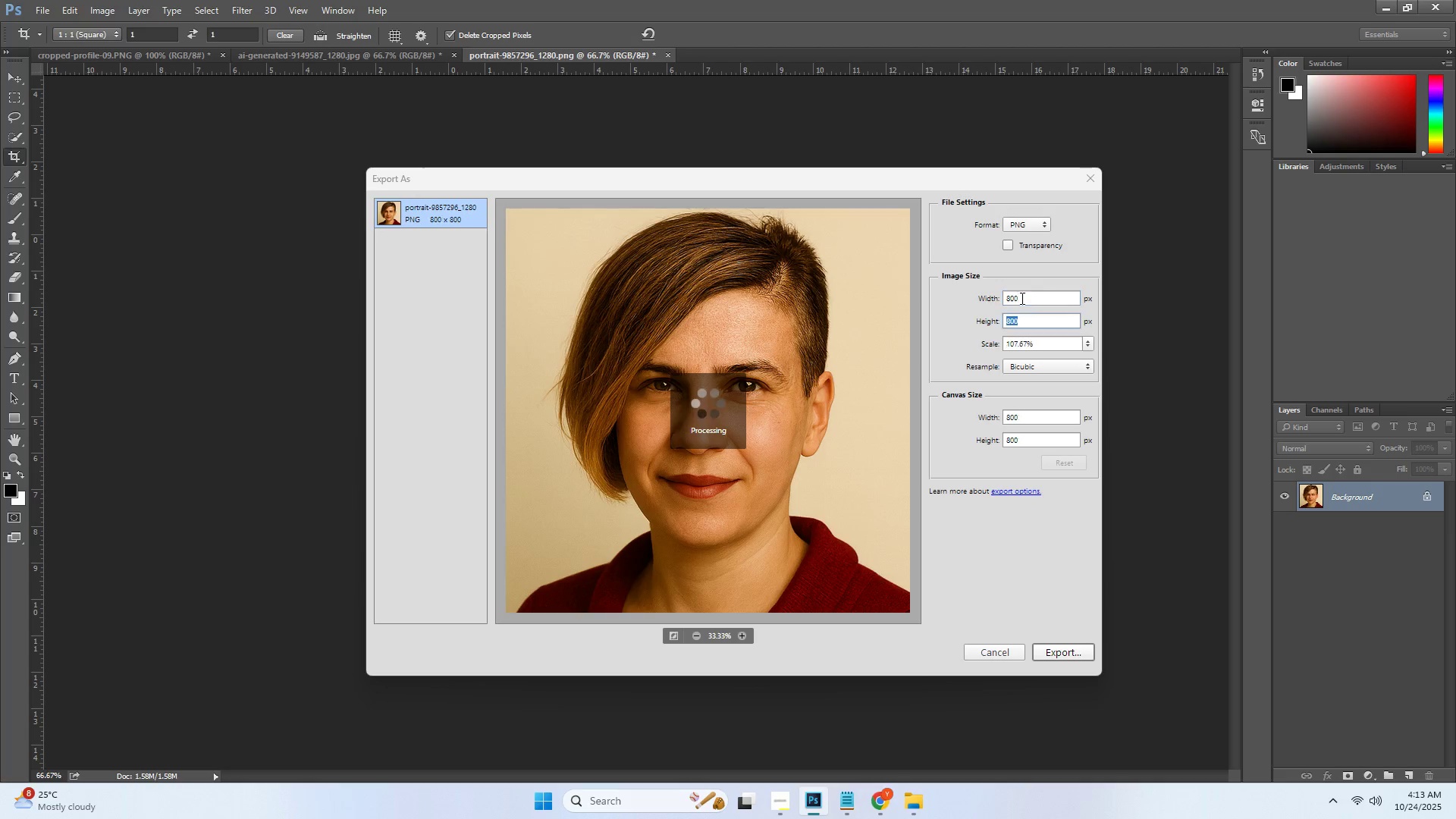 
key(Numpad8)
 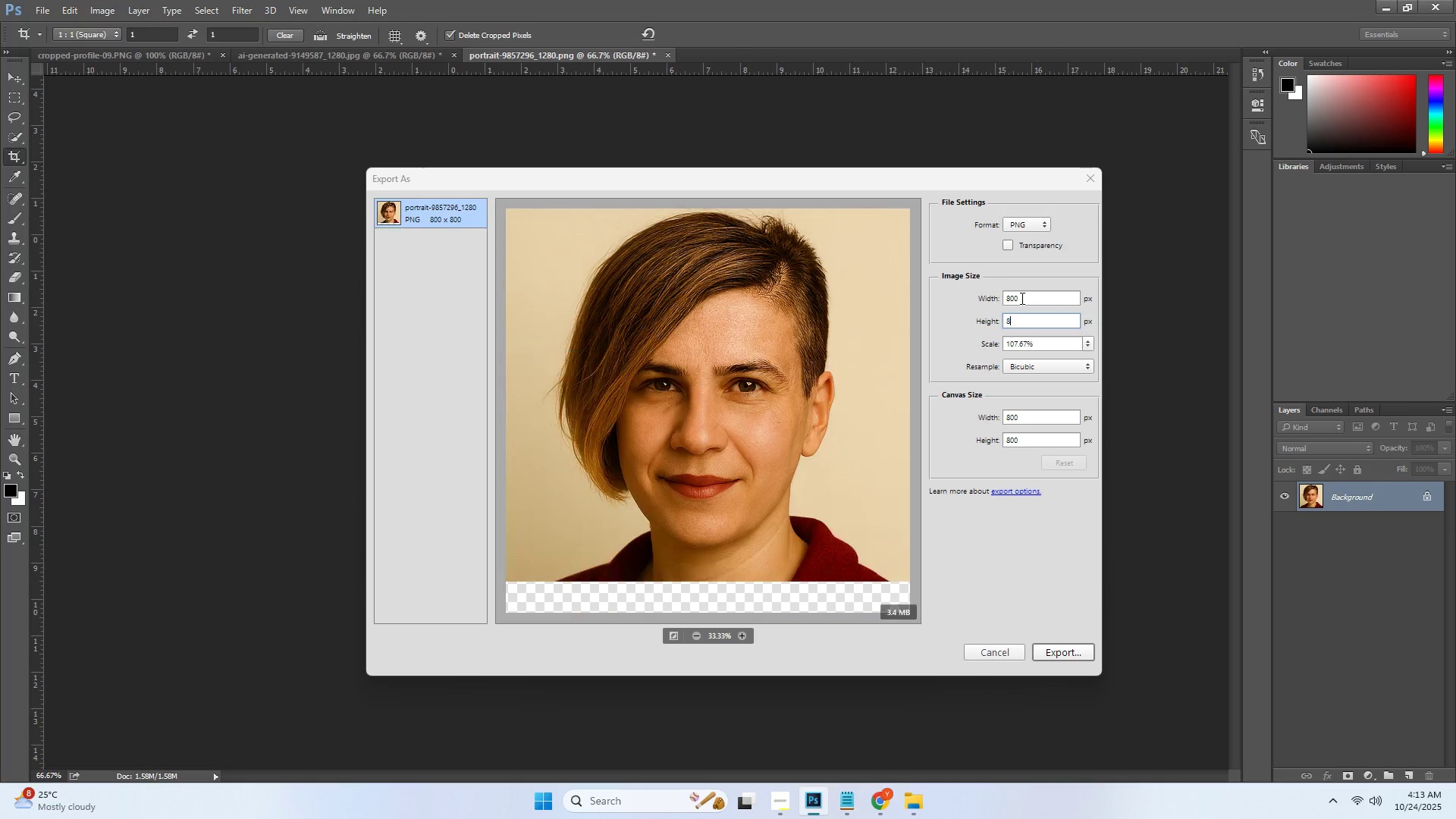 
key(Numpad0)
 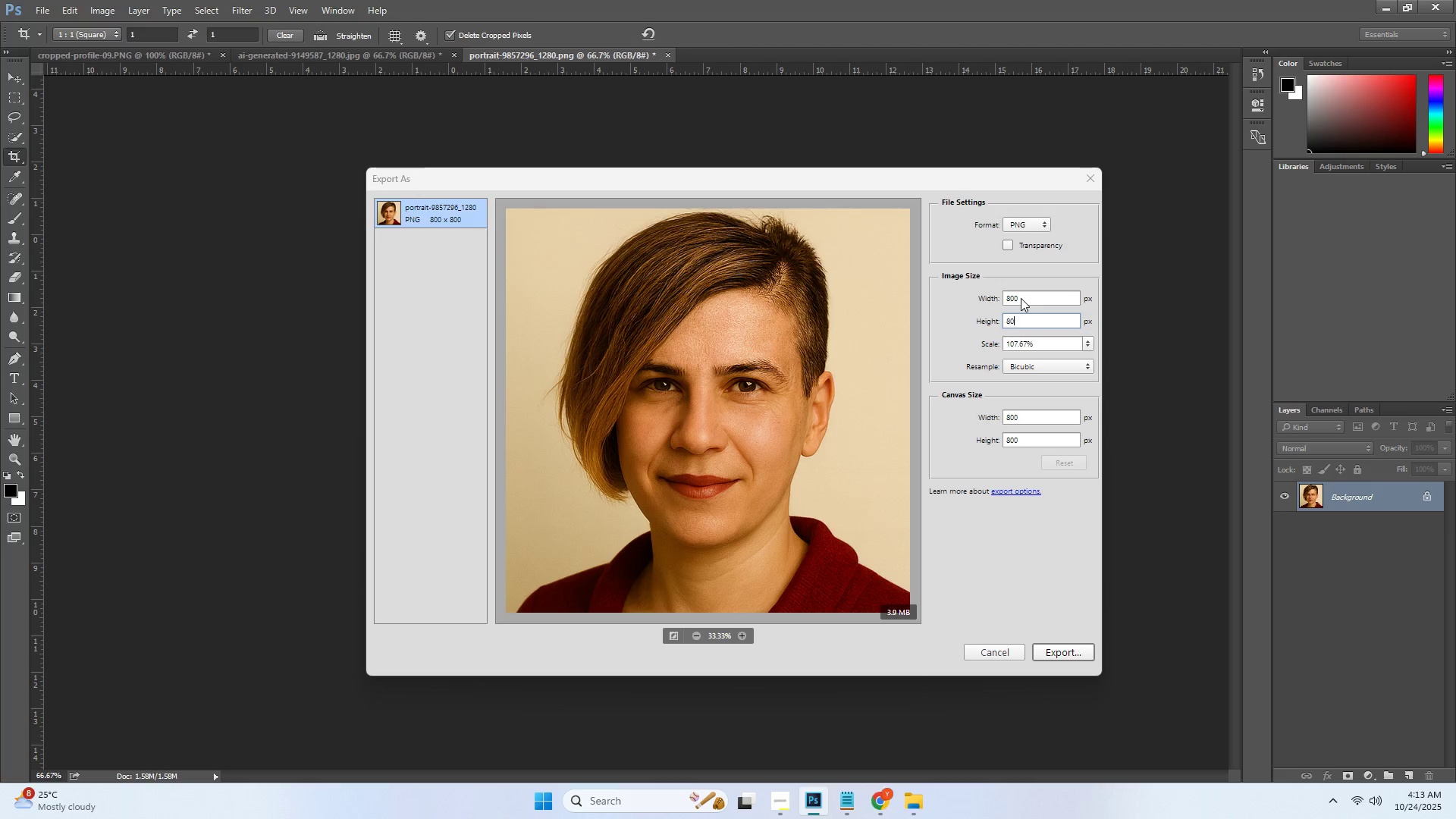 
key(Numpad0)
 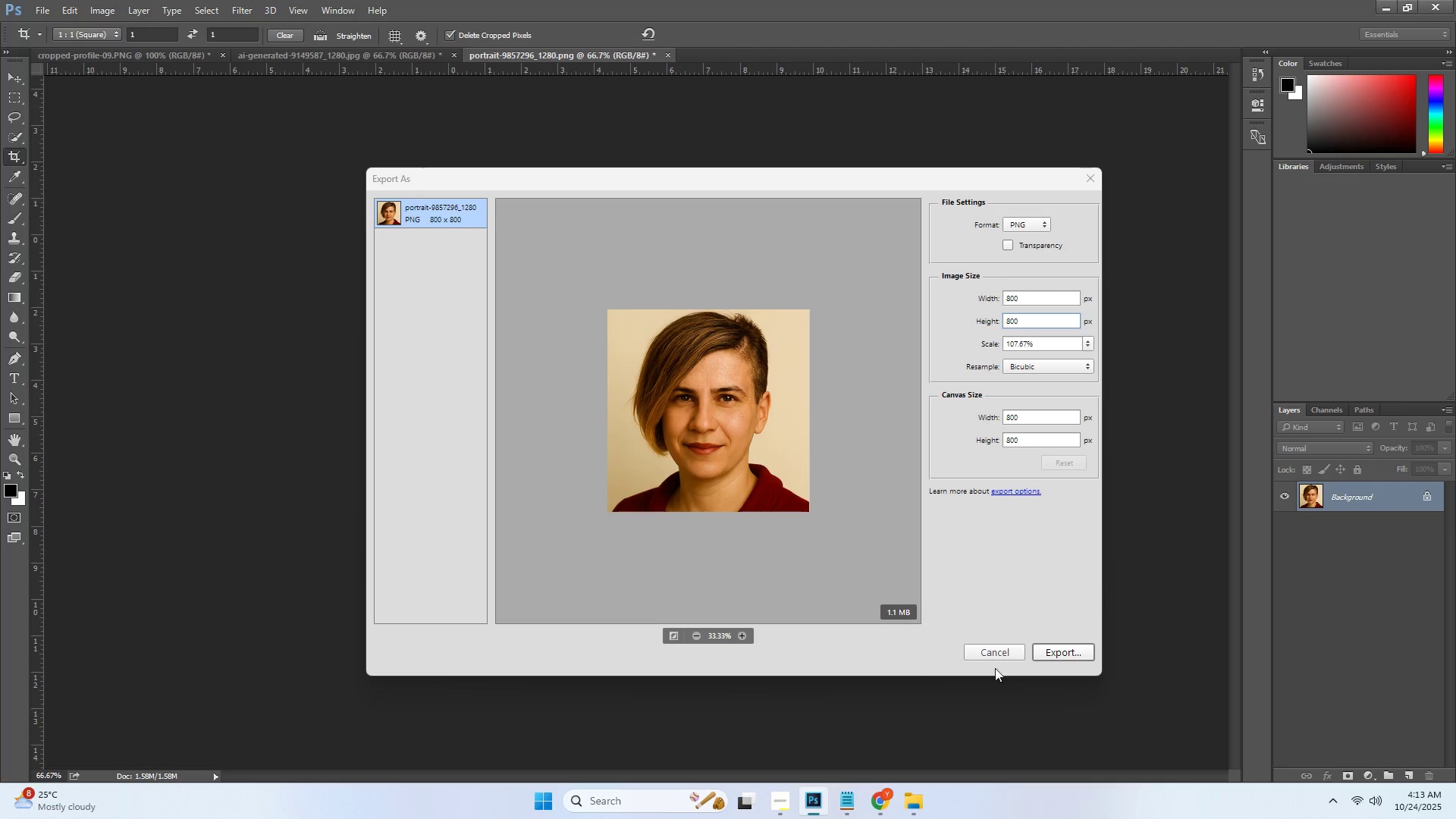 
left_click([1070, 648])
 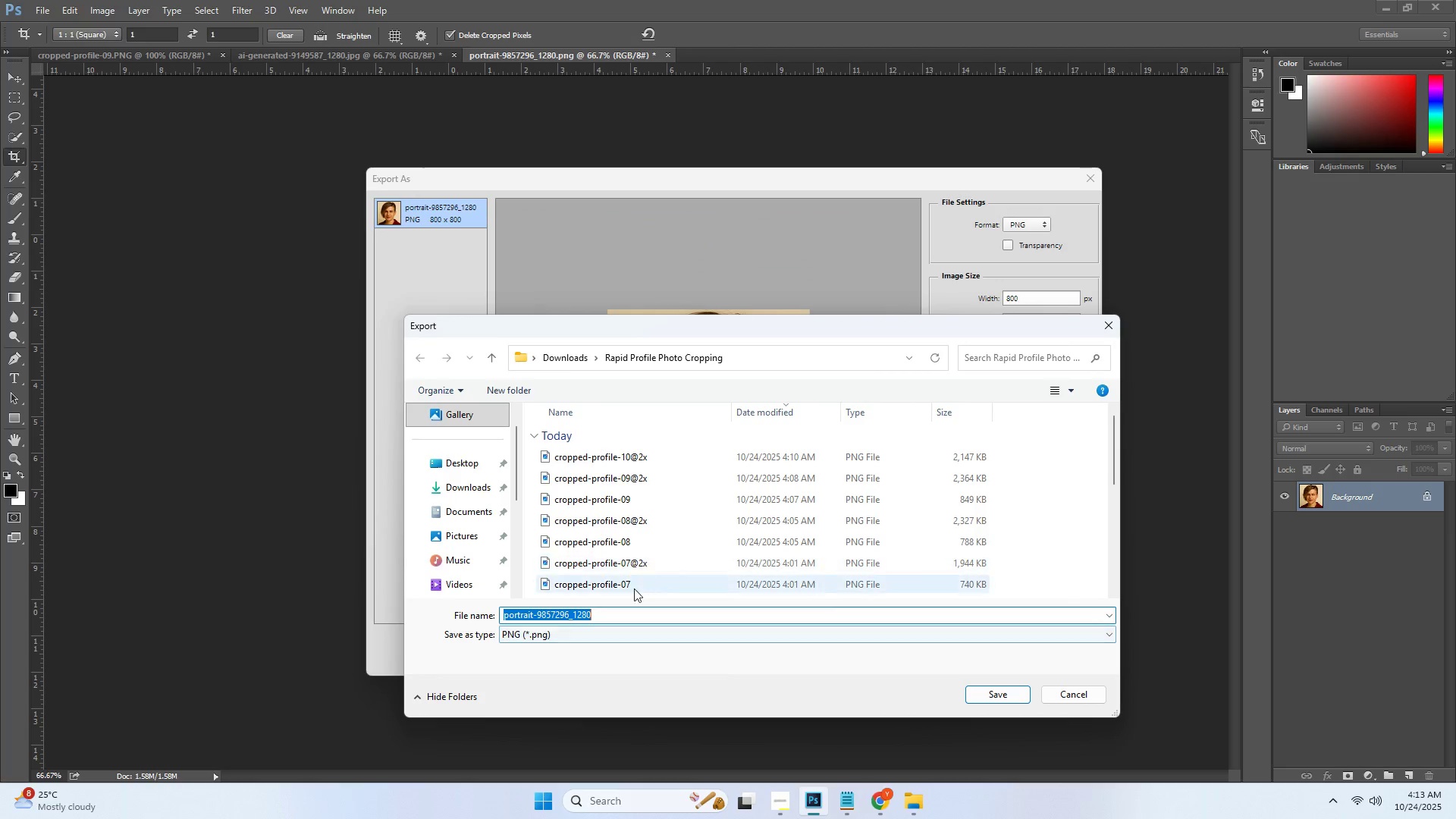 
key(Control+ControlLeft)
 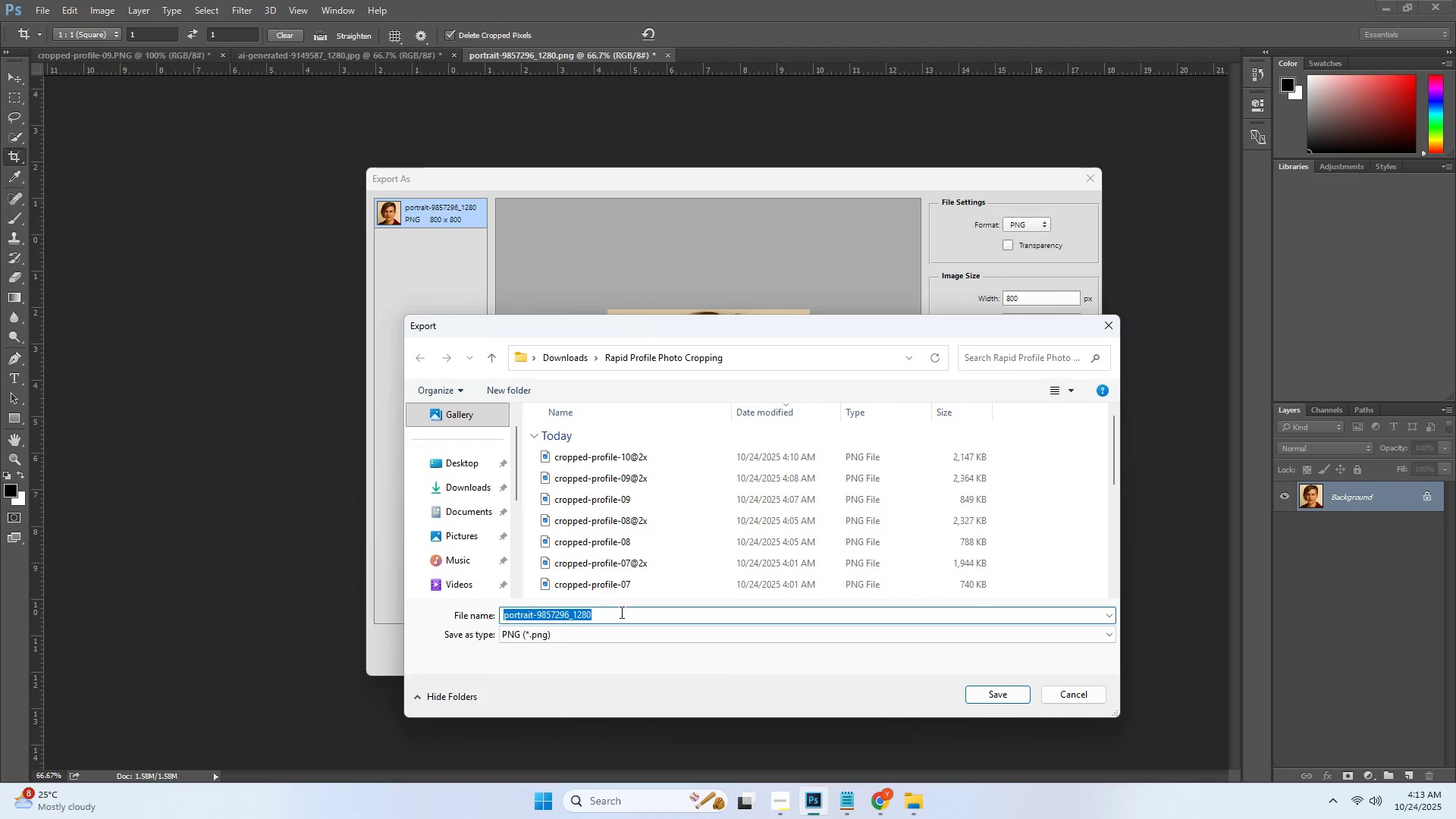 
key(Control+V)
 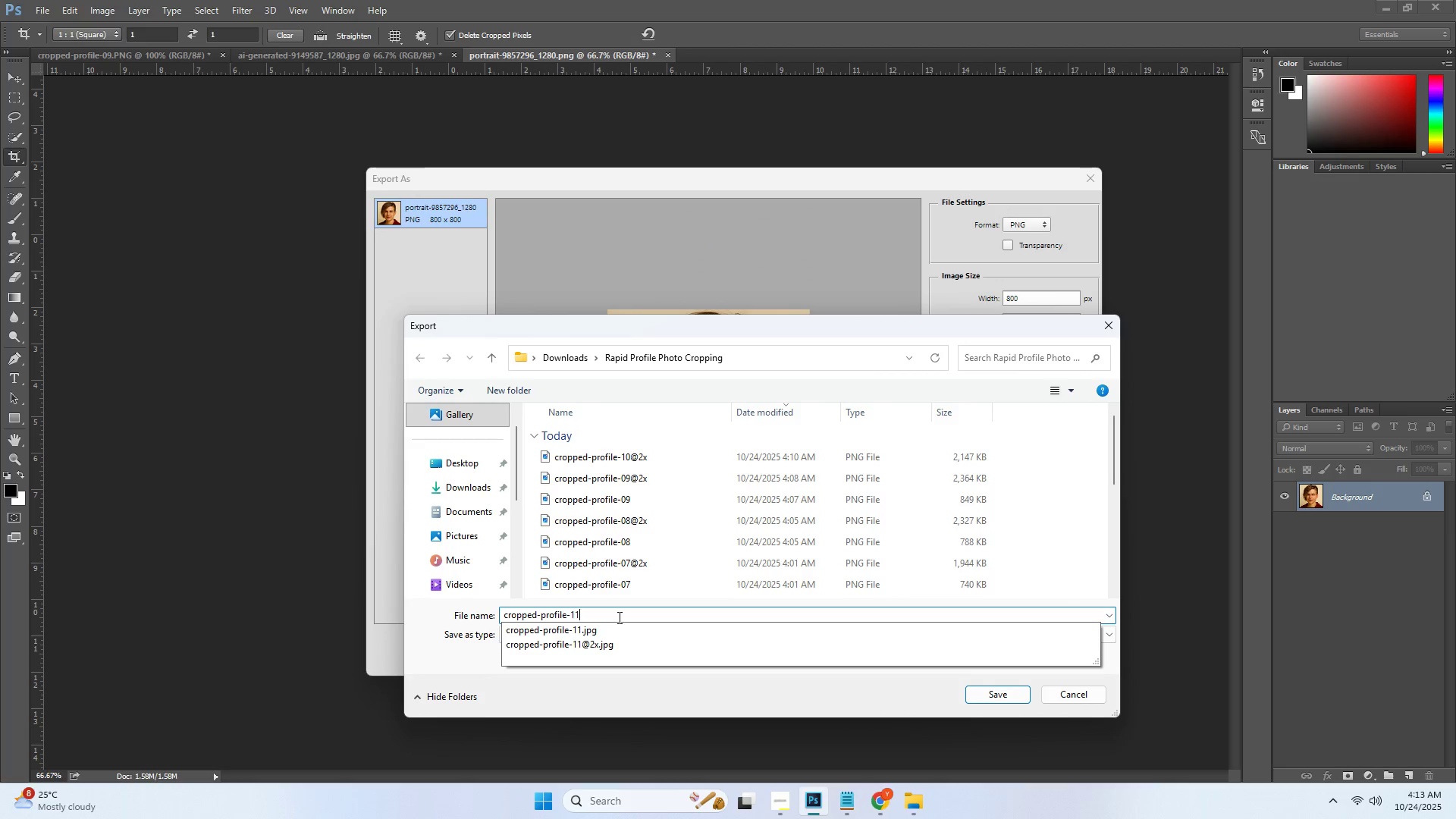 
left_click([618, 617])
 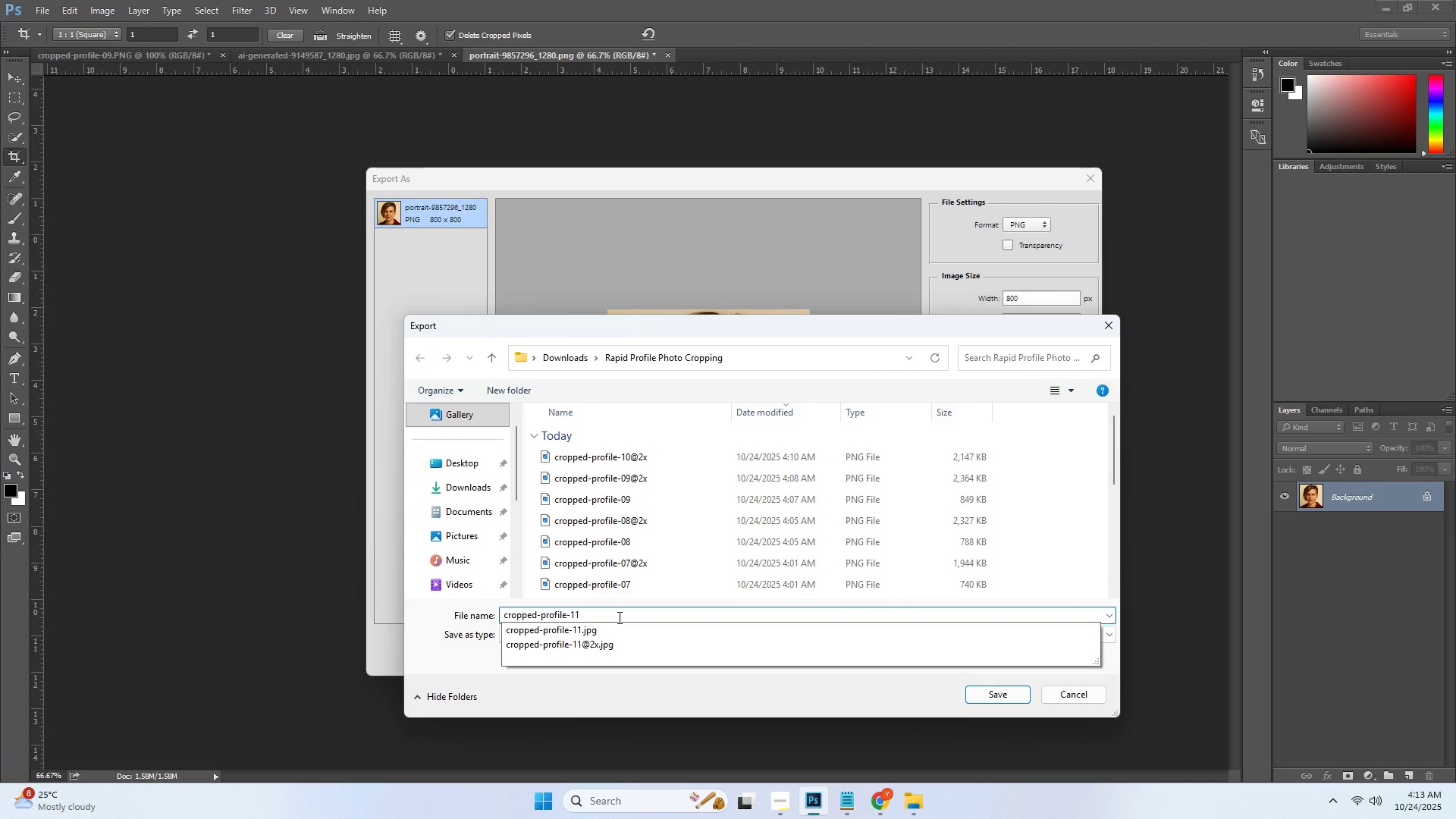 
type(.png)
 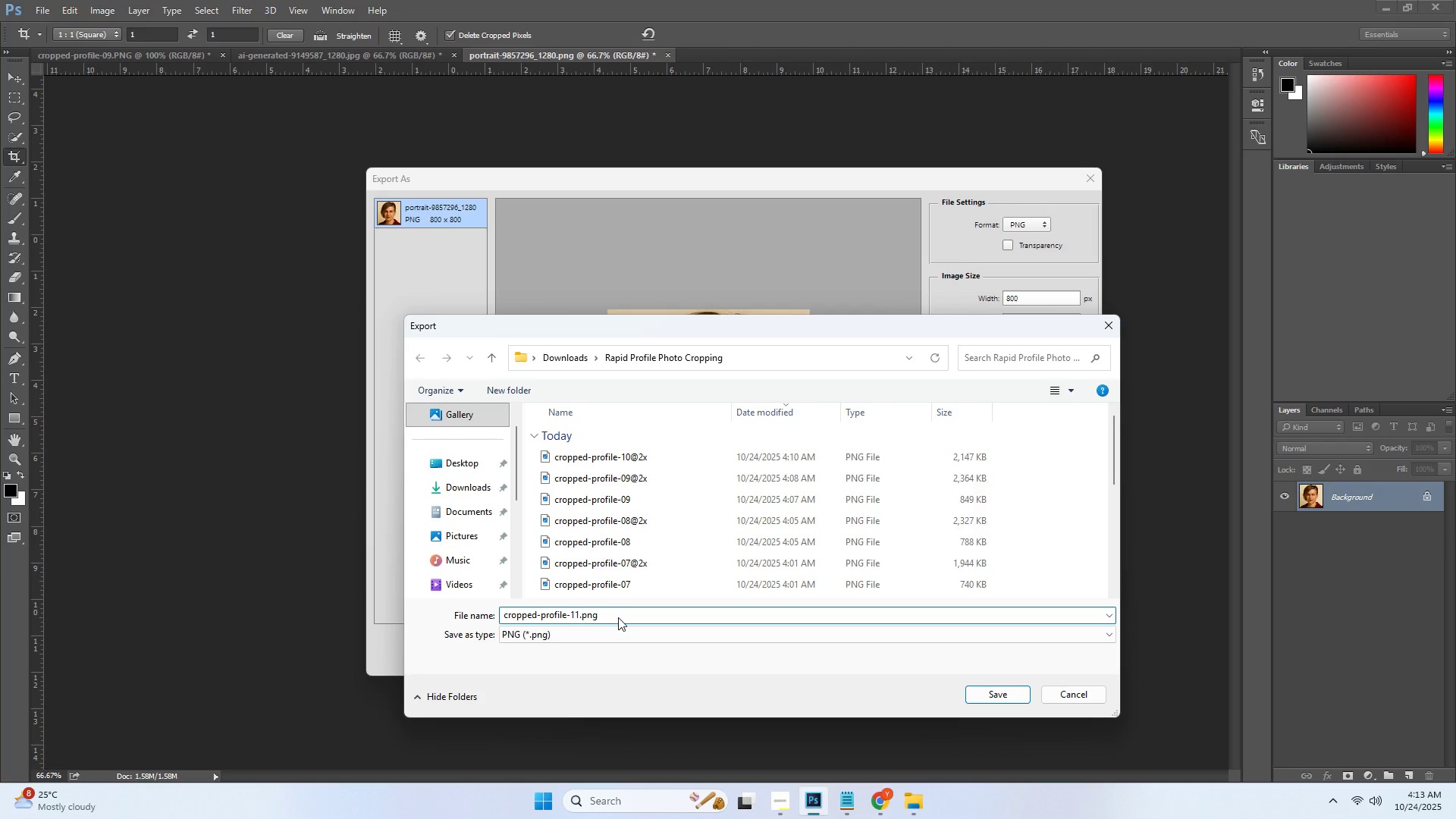 
key(Enter)
 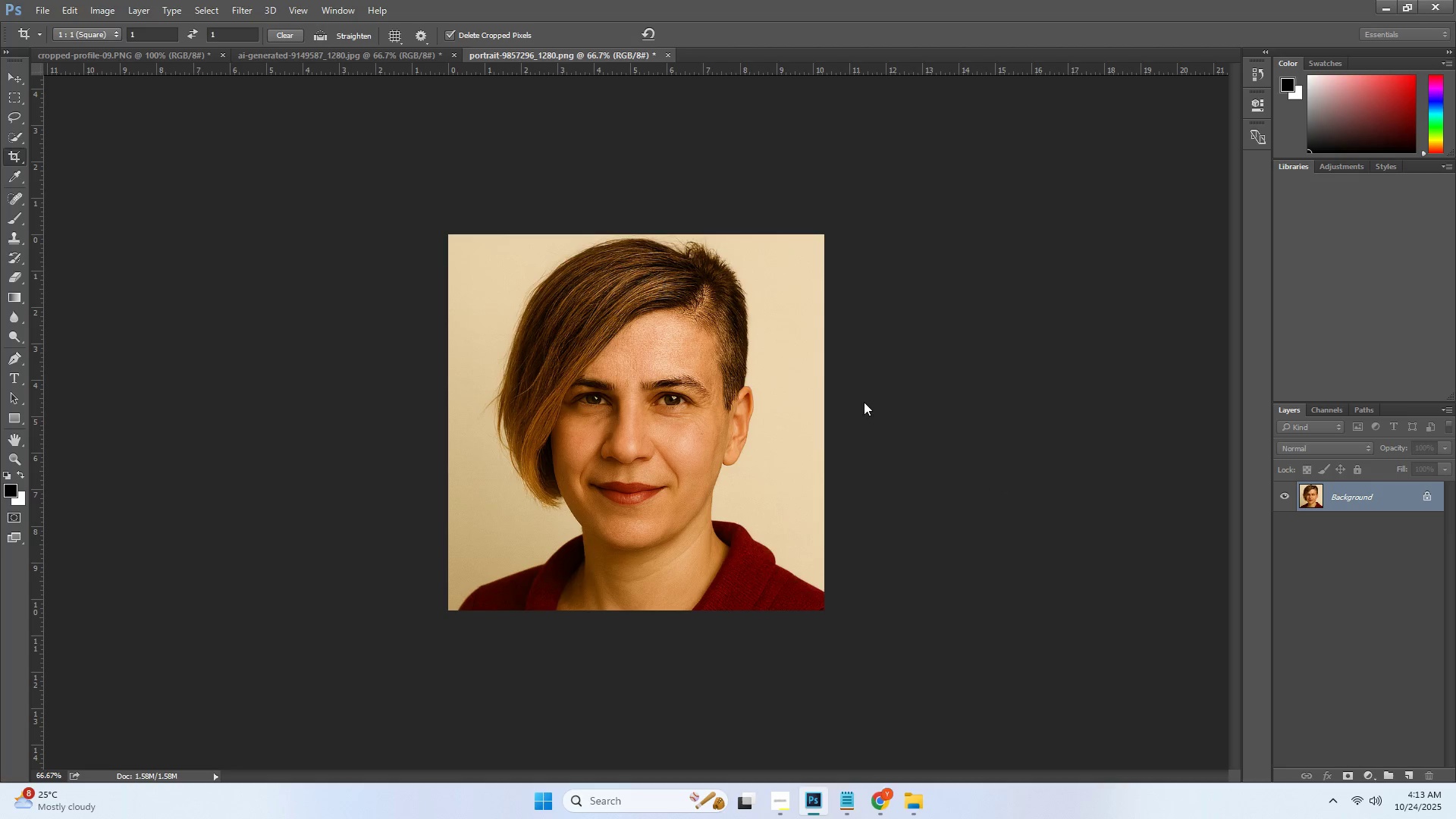 
key(Alt+Control+Shift+W)
 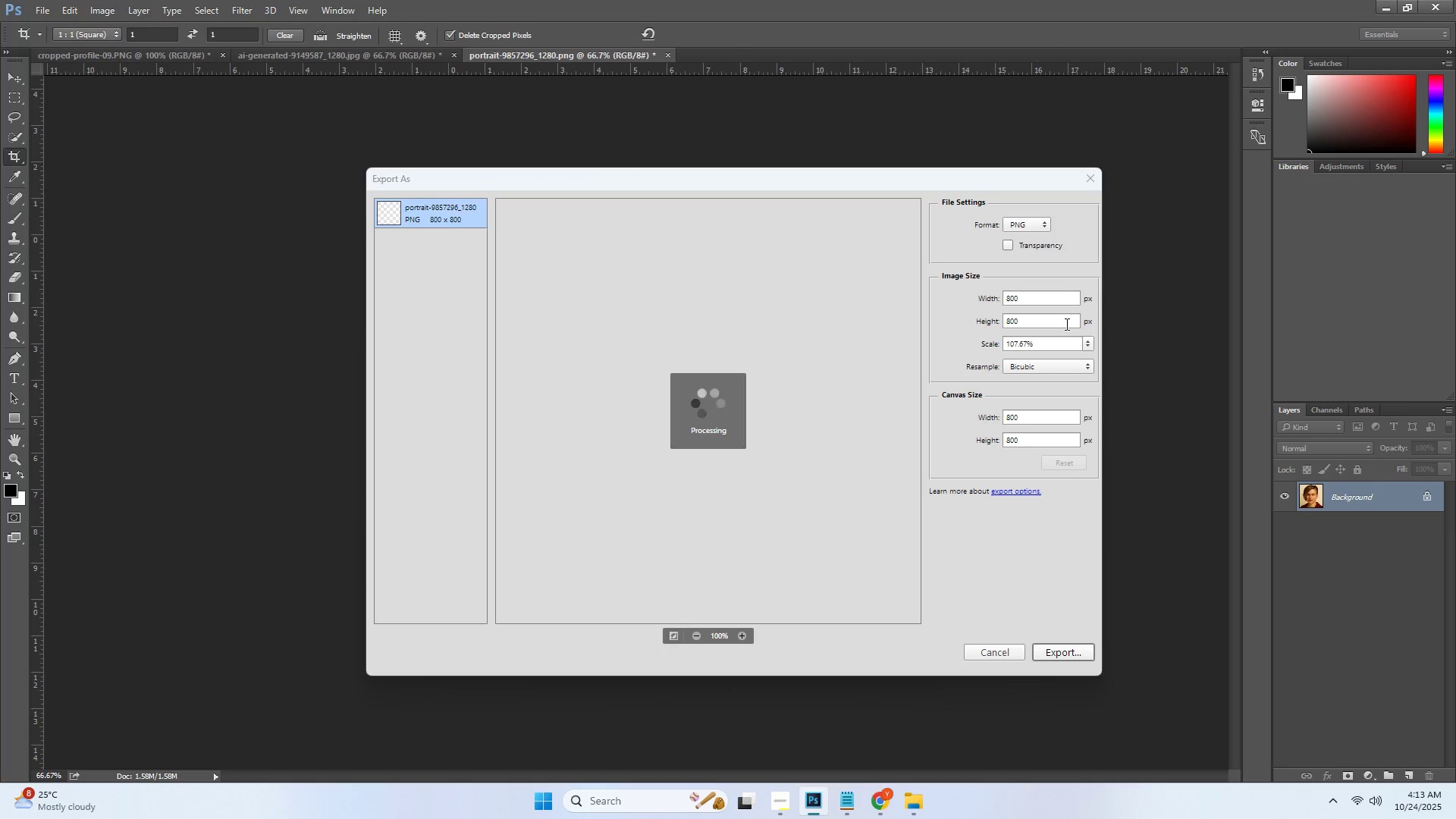 
wait(7.45)
 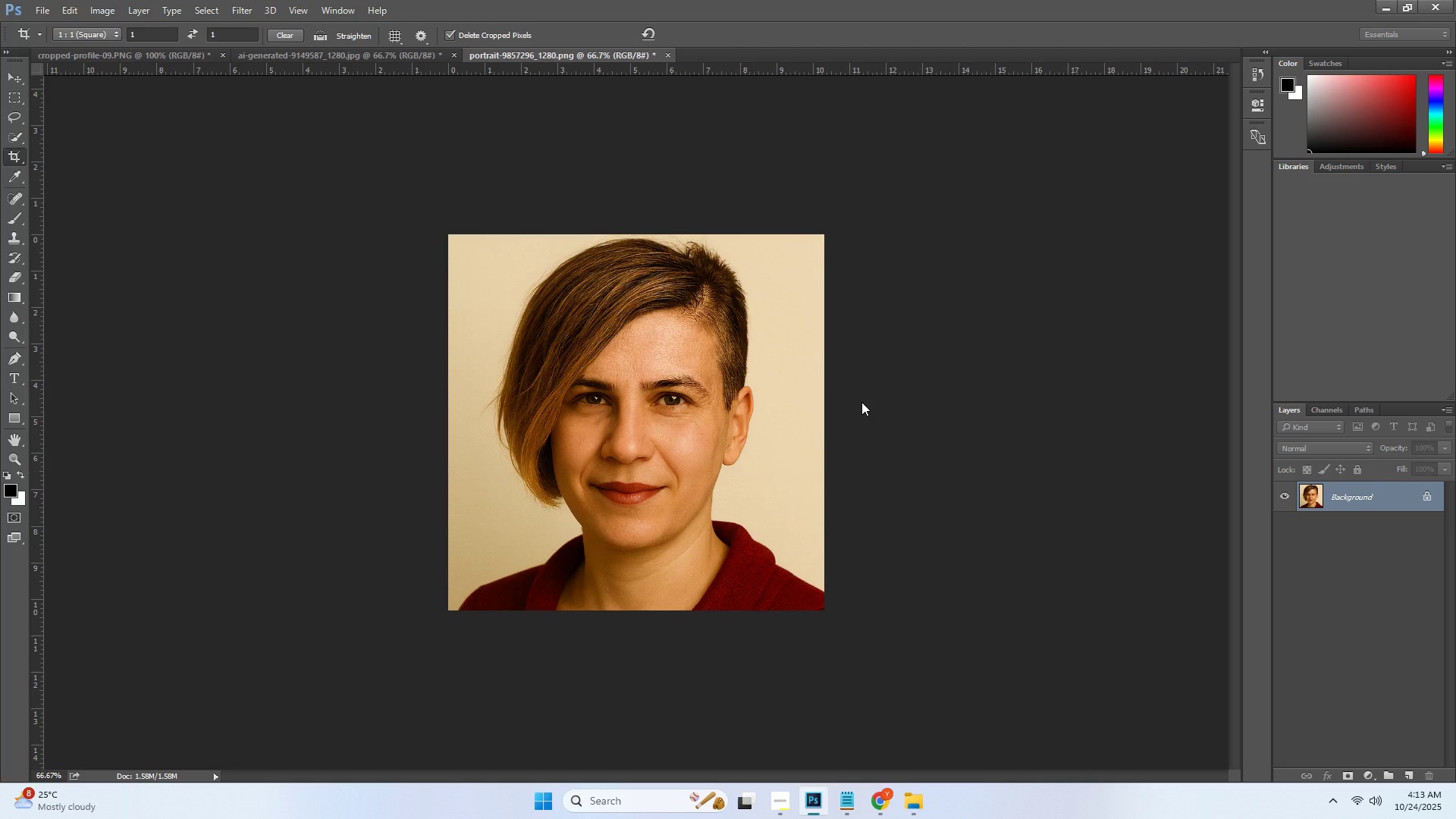 
double_click([1023, 295])
 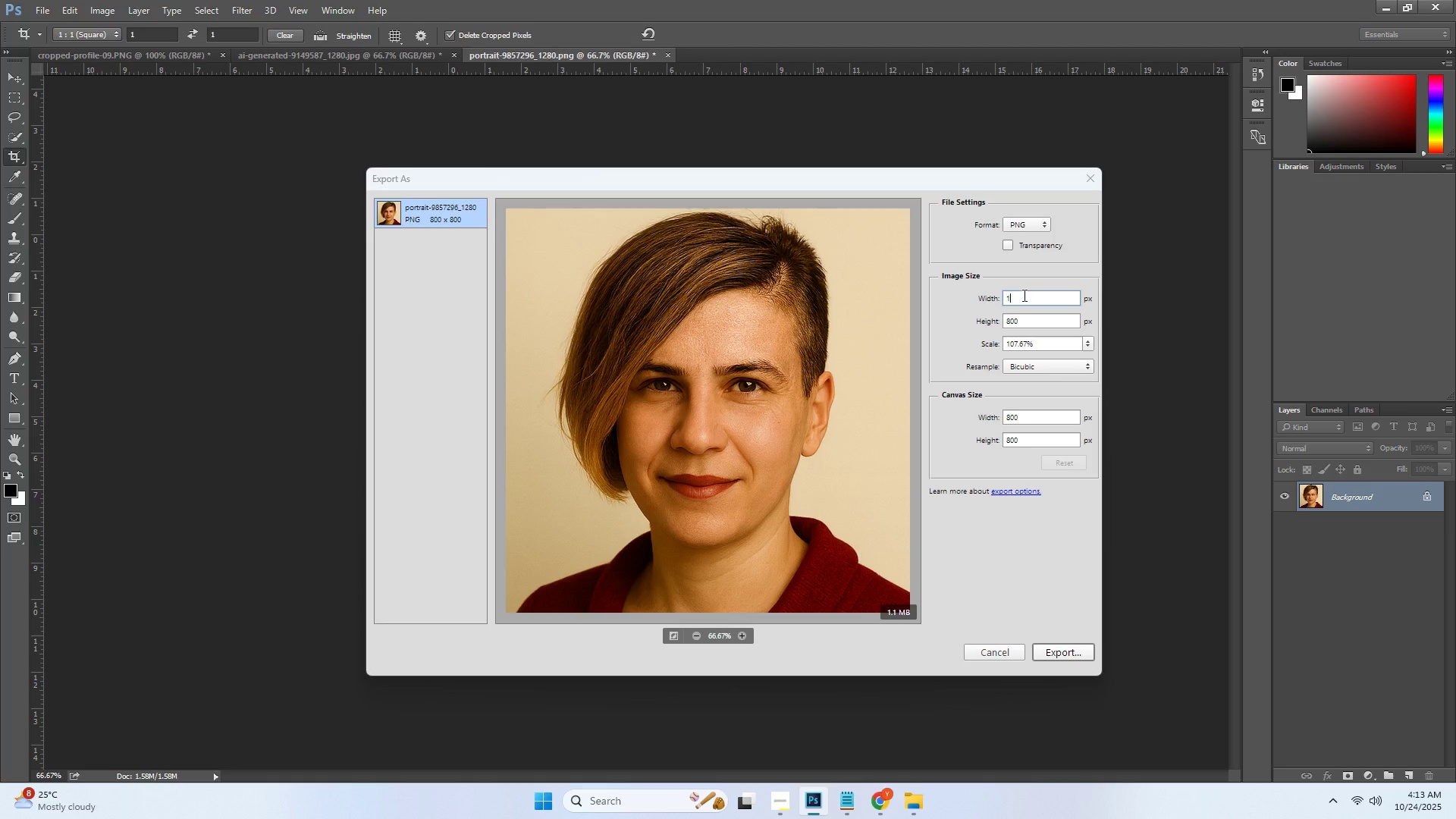 
key(1)
 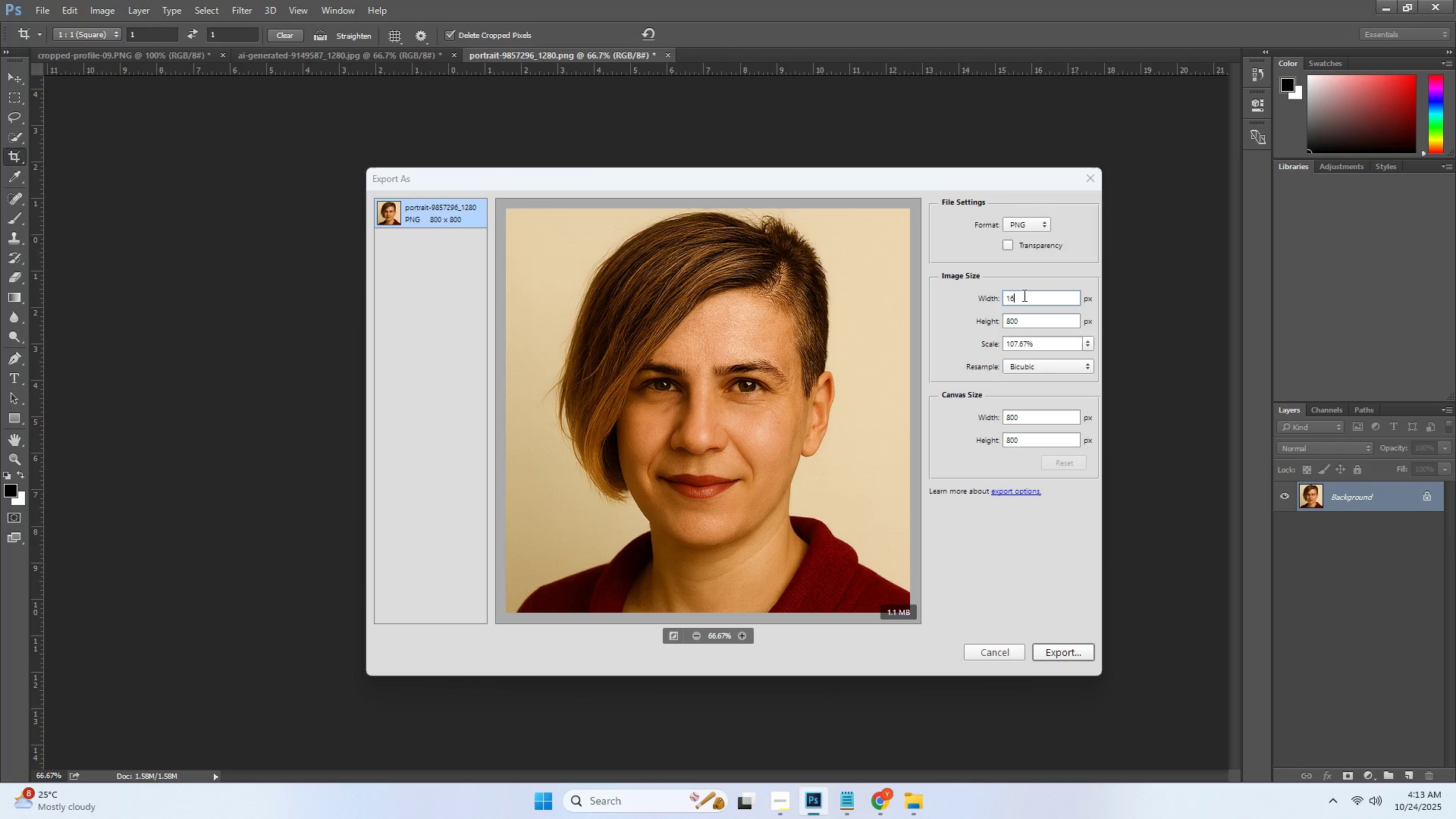 
key(Numpad6)
 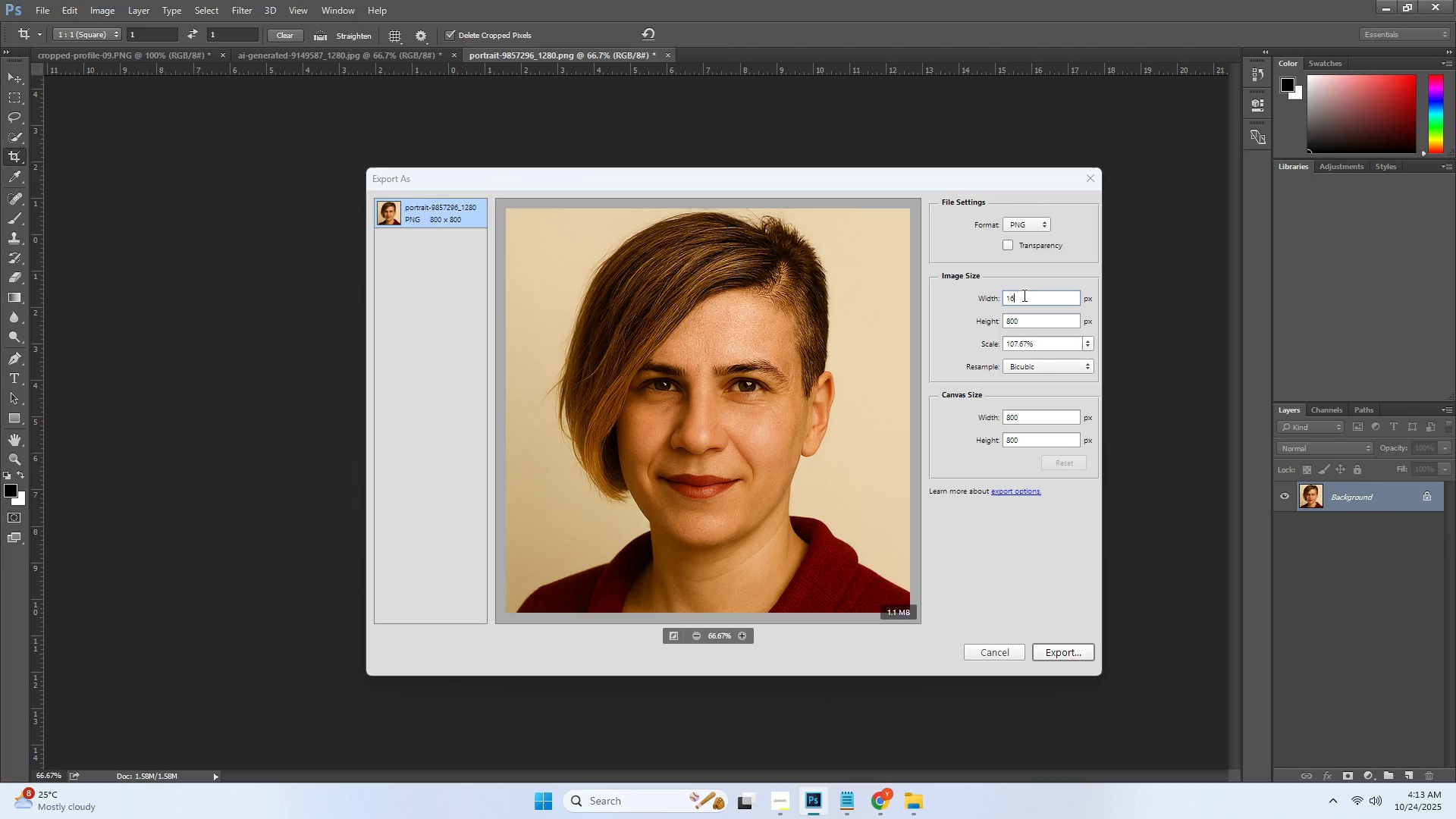 
key(Numpad0)
 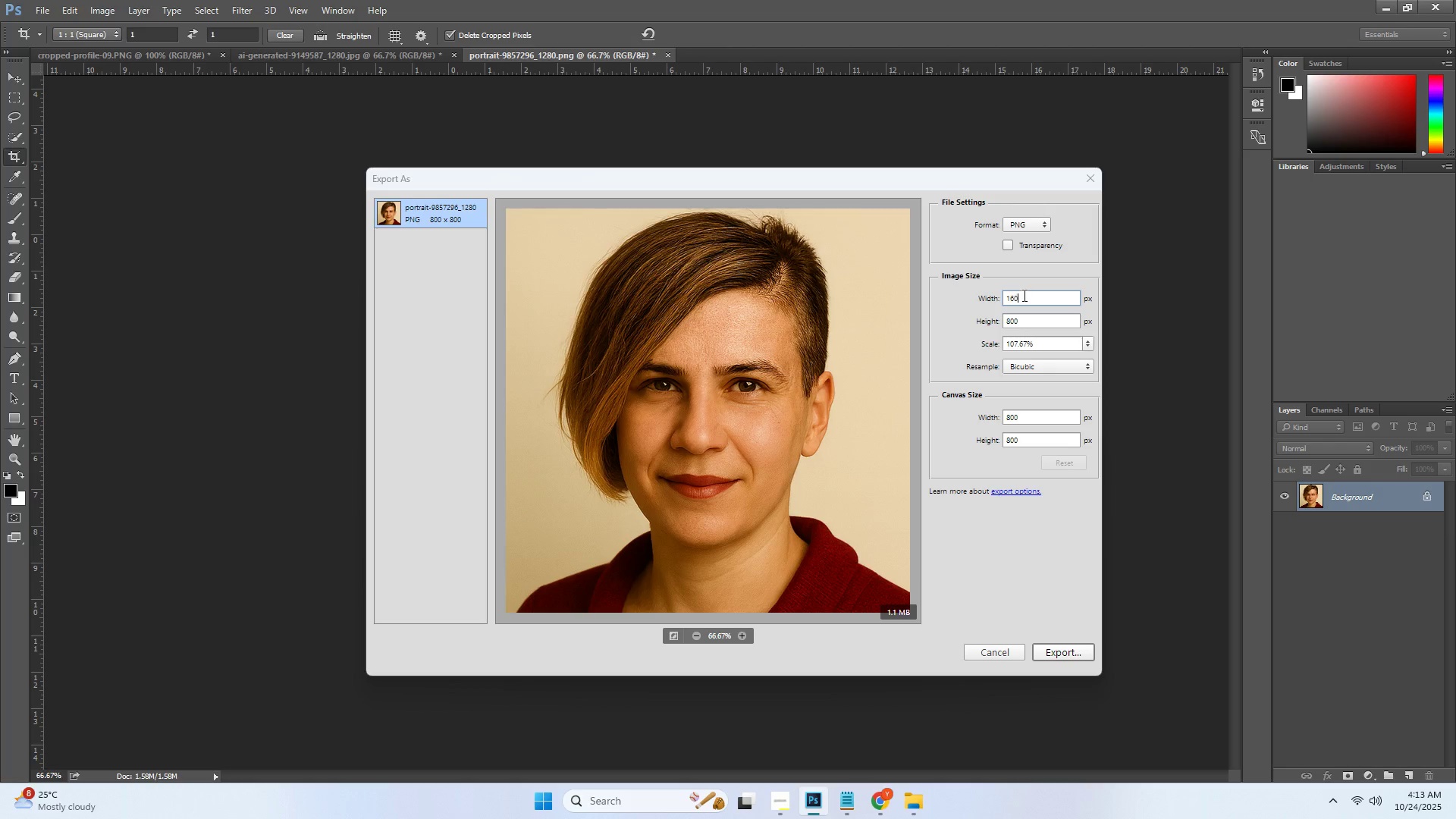 
key(Numpad0)
 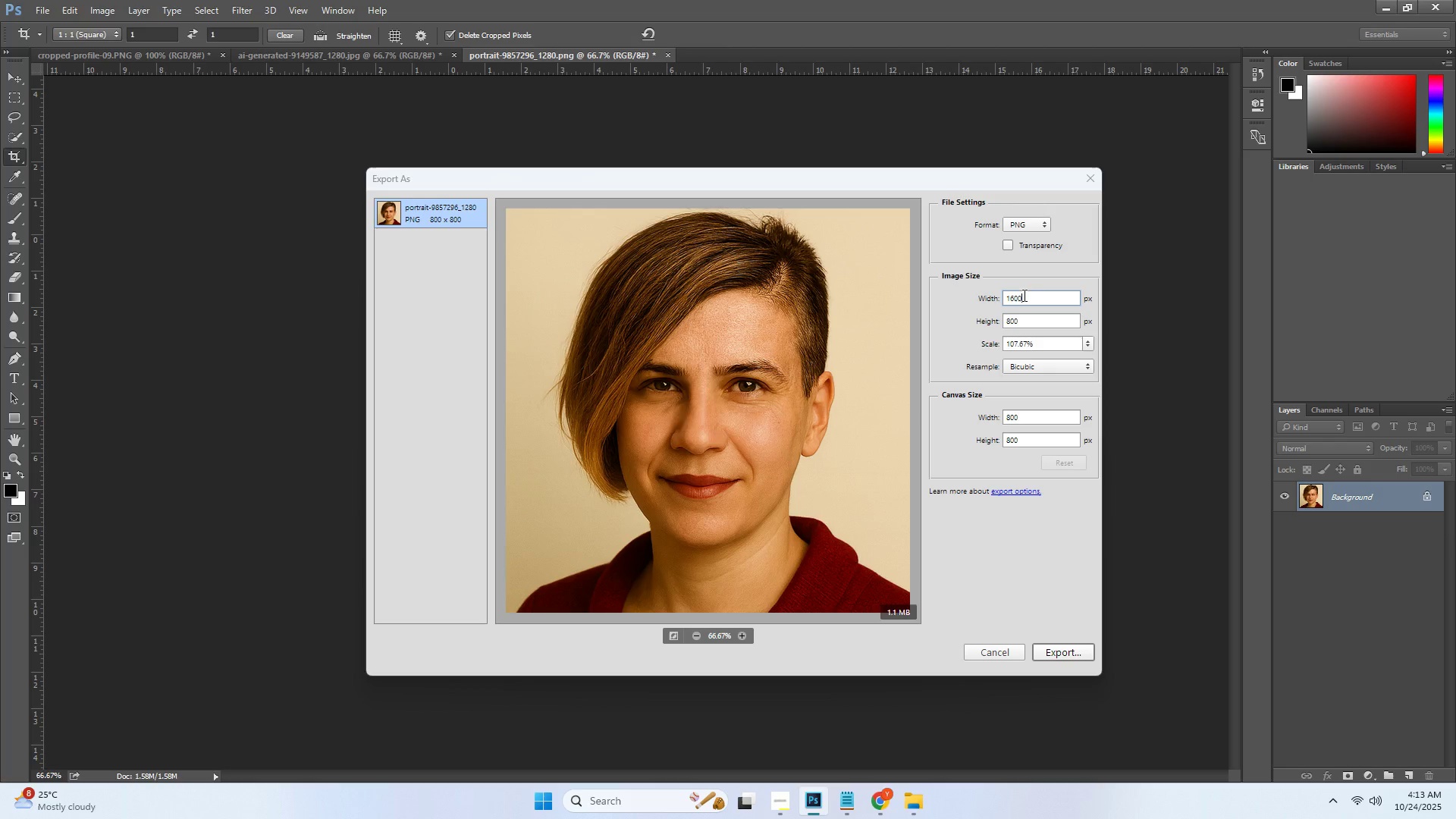 
key(Tab)
 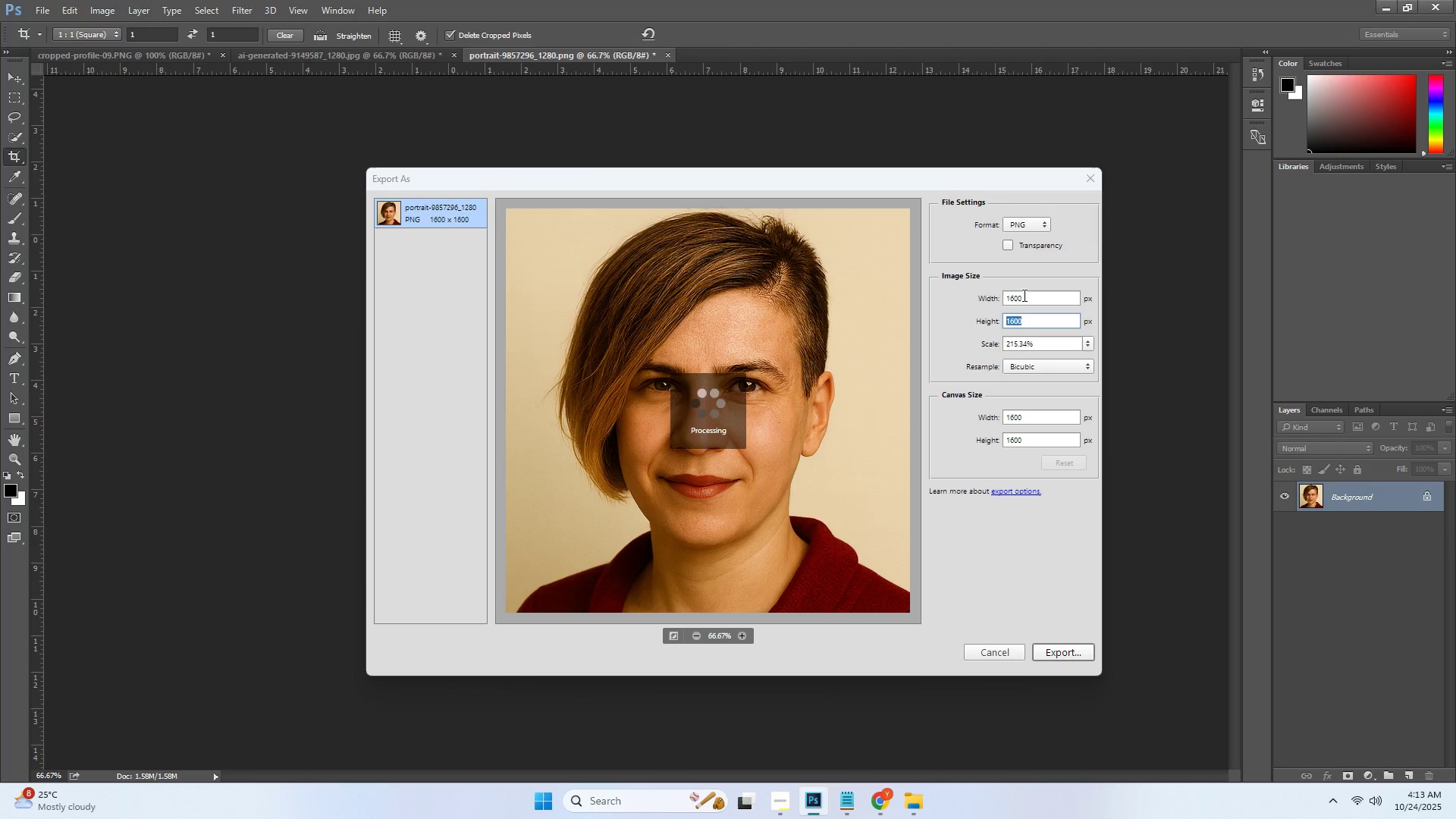 
key(1)
 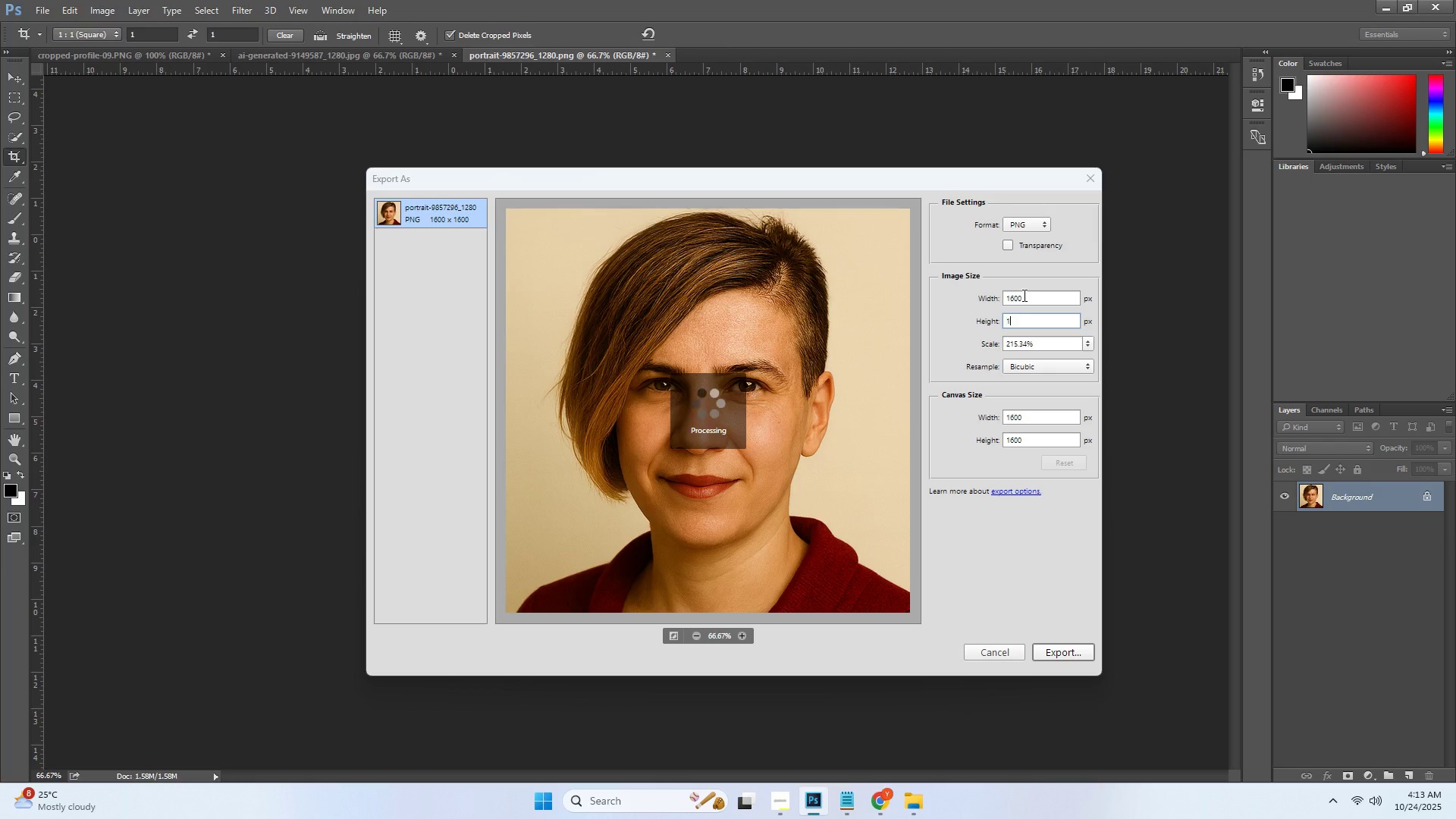 
key(Numpad6)
 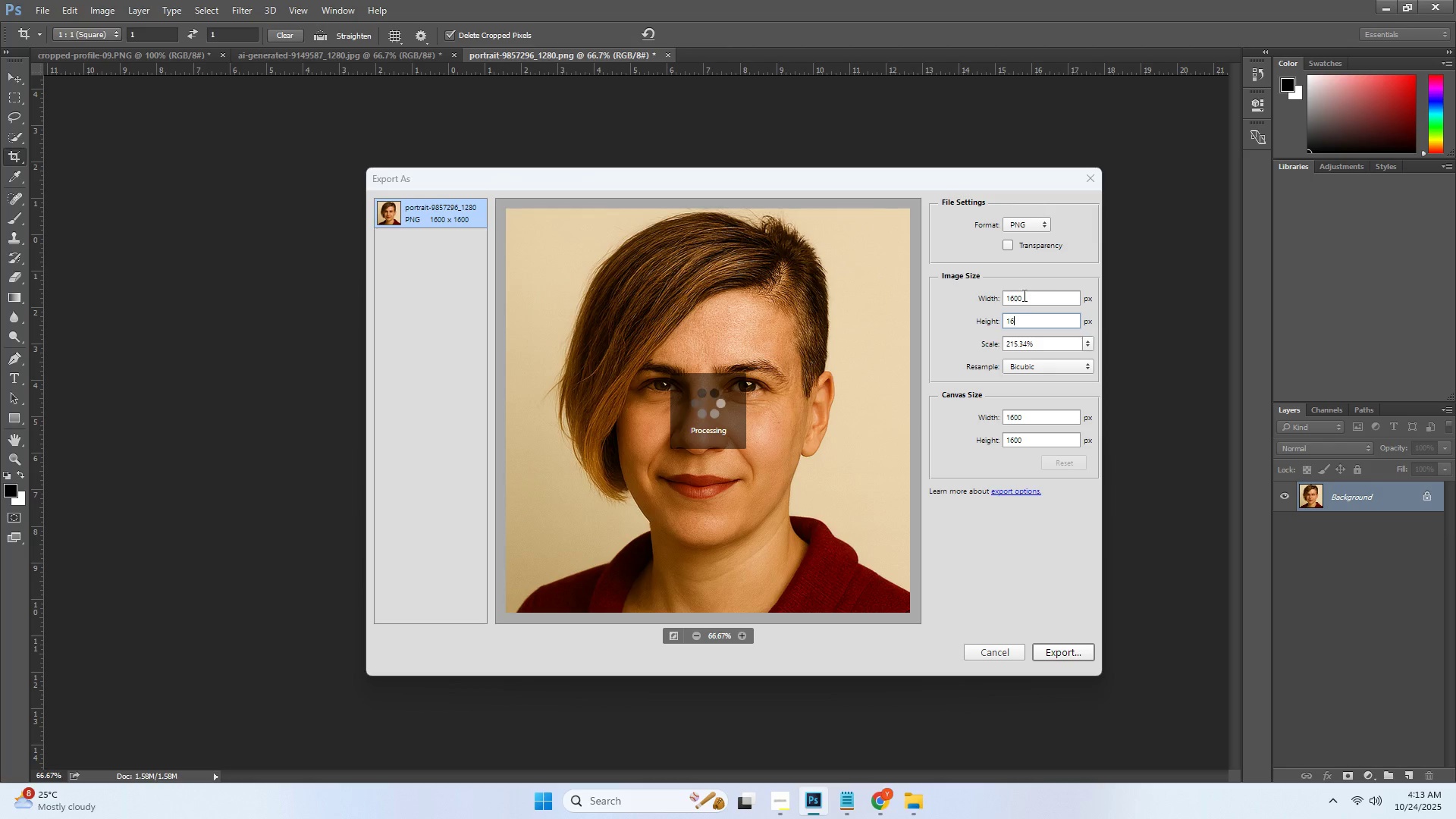 
key(Numpad0)
 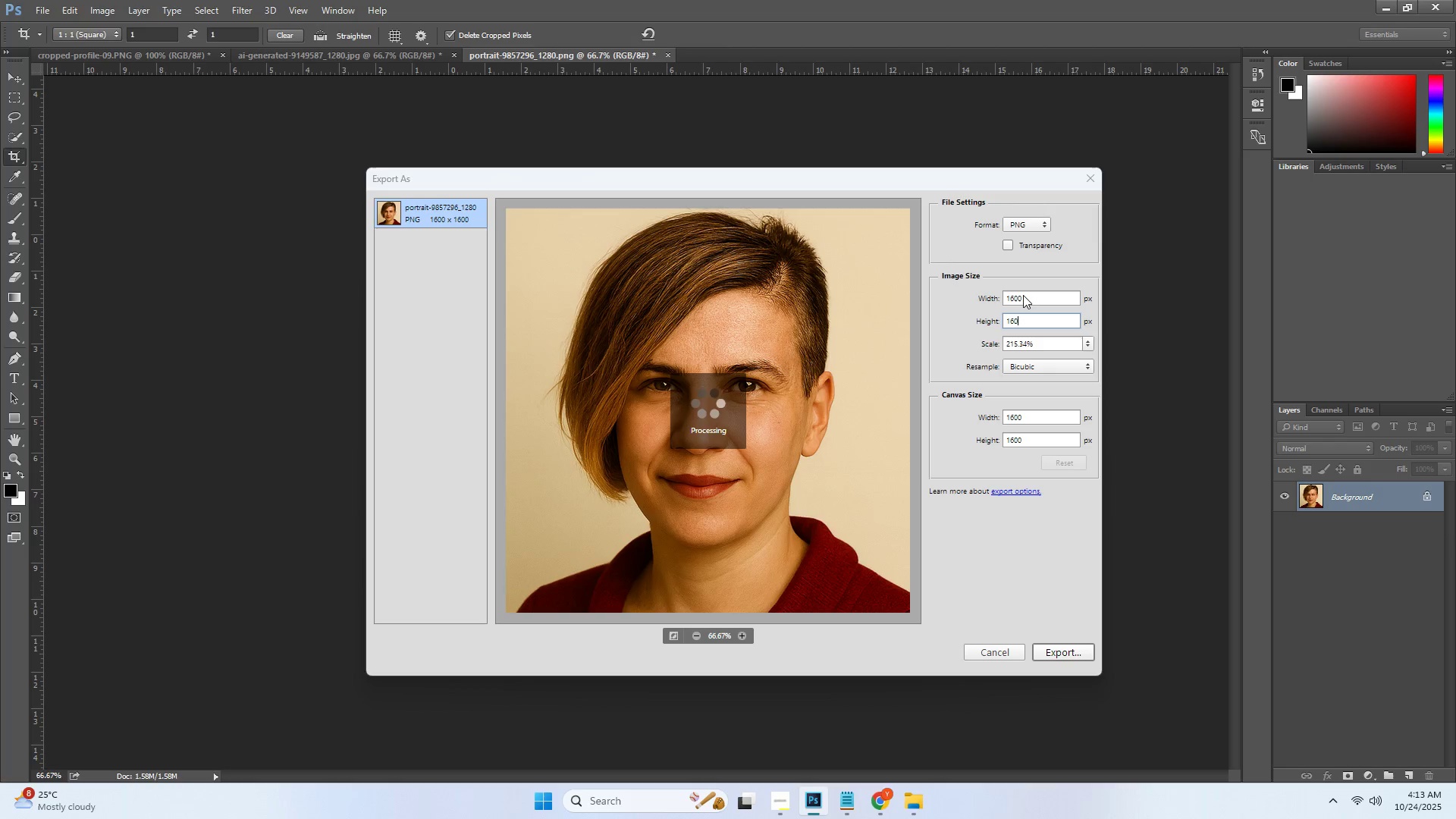 
key(Numpad0)
 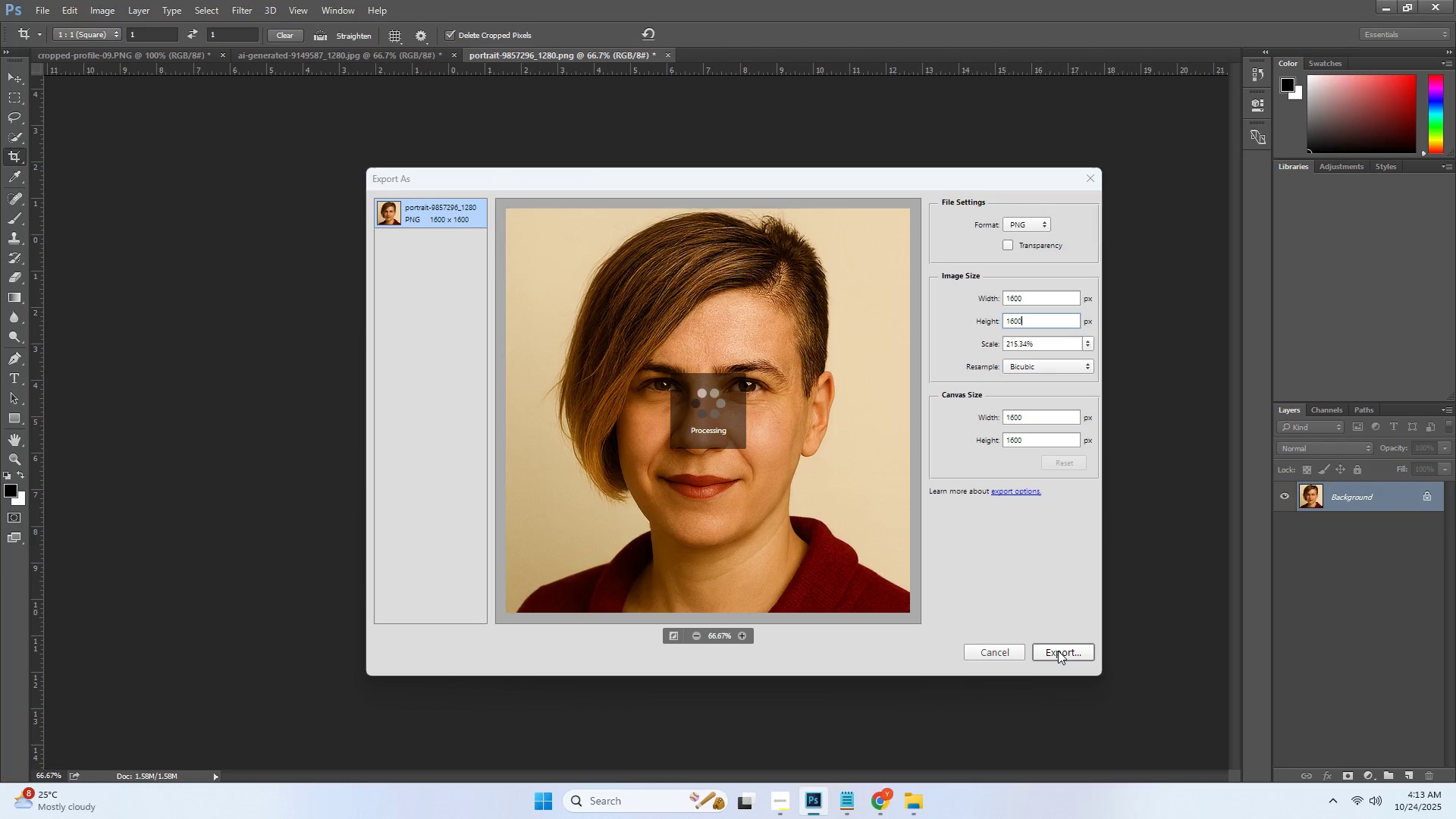 
left_click([1058, 651])
 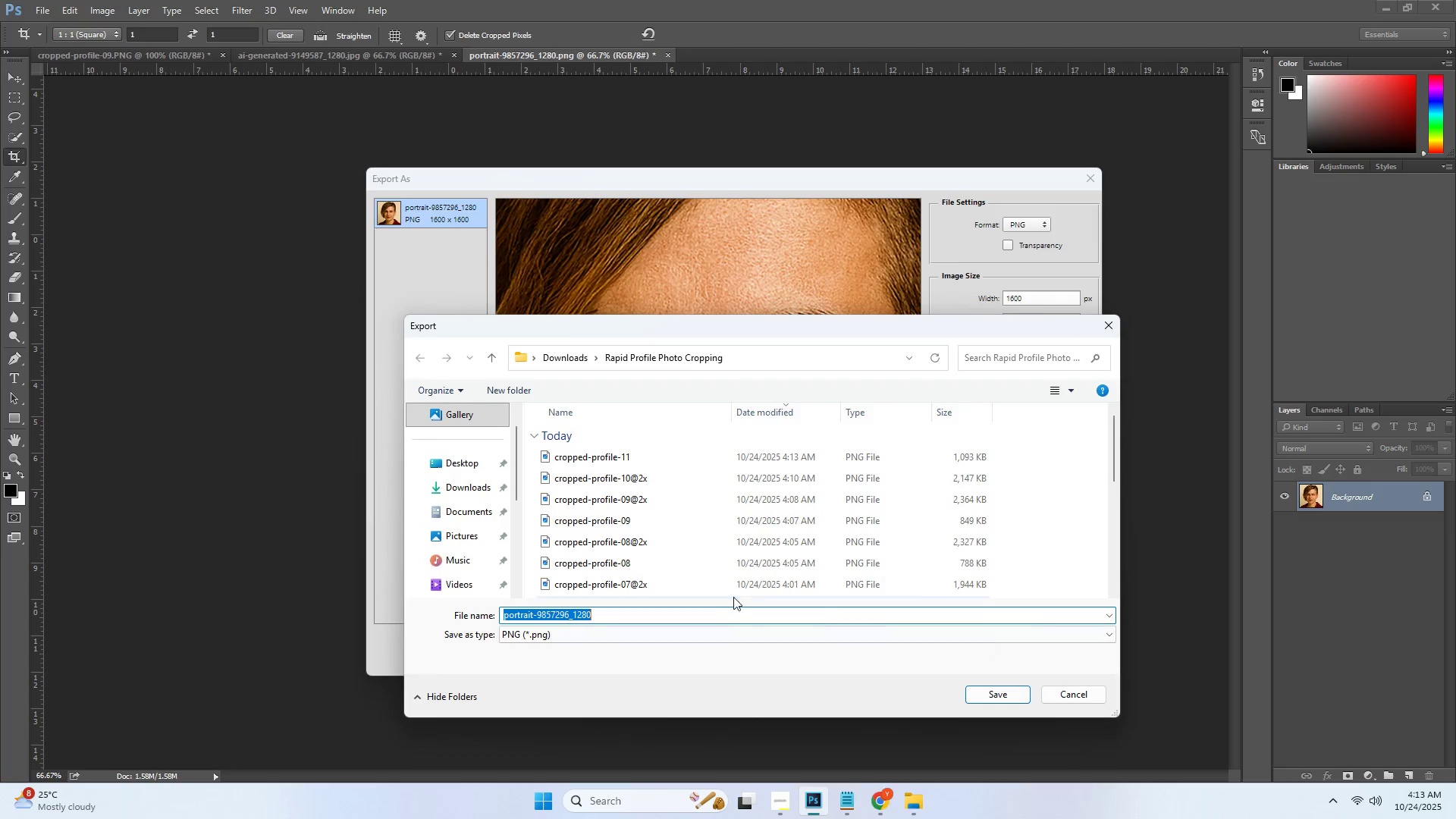 
key(Control+ControlLeft)
 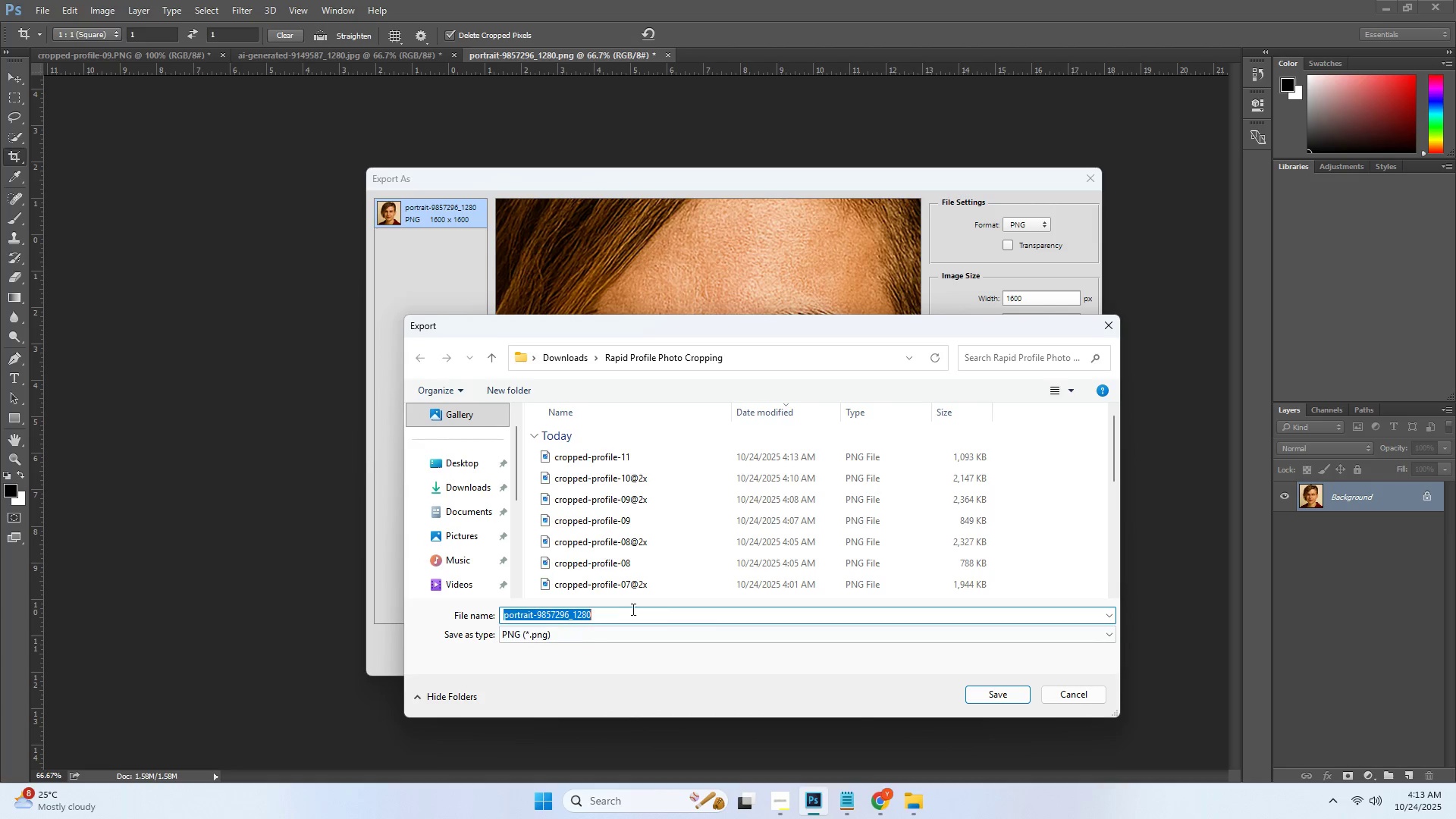 
key(Control+V)
 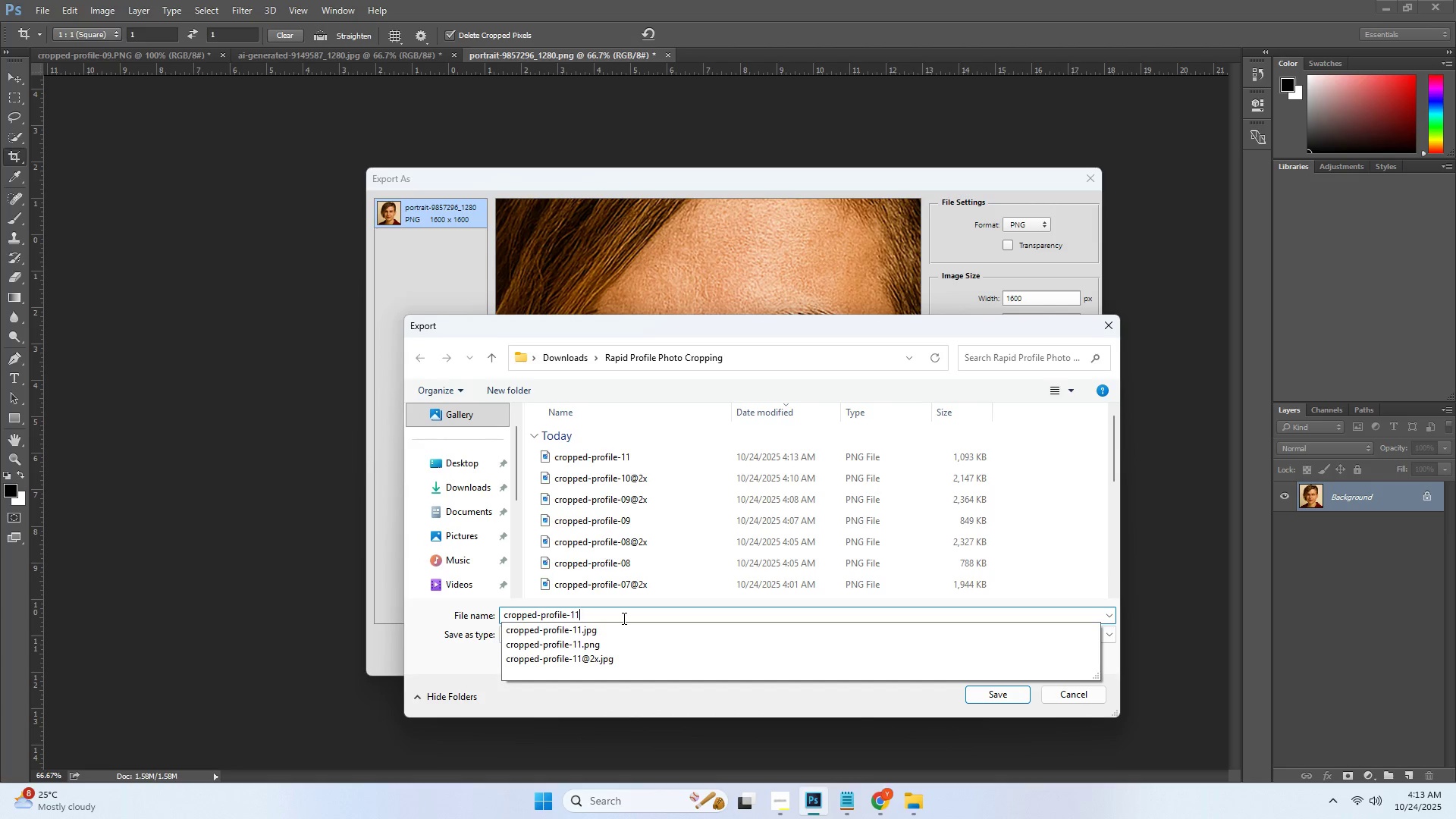 
type(.pmn)
key(Backspace)
key(Backspace)
key(Backspace)
key(Backspace)
type(@wx)
key(Backspace)
key(Backspace)
type(2x.png)
 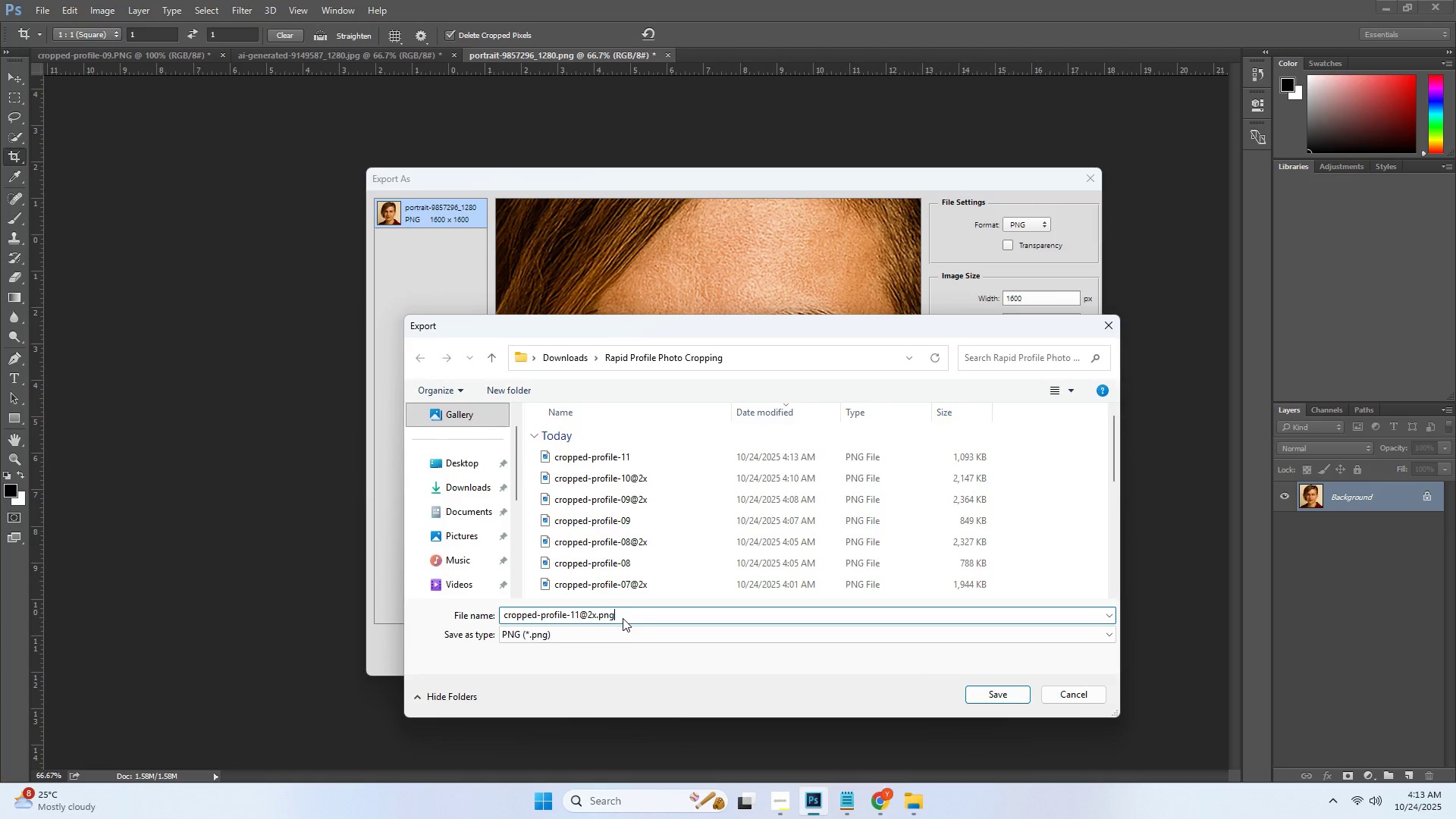 
key(Enter)
 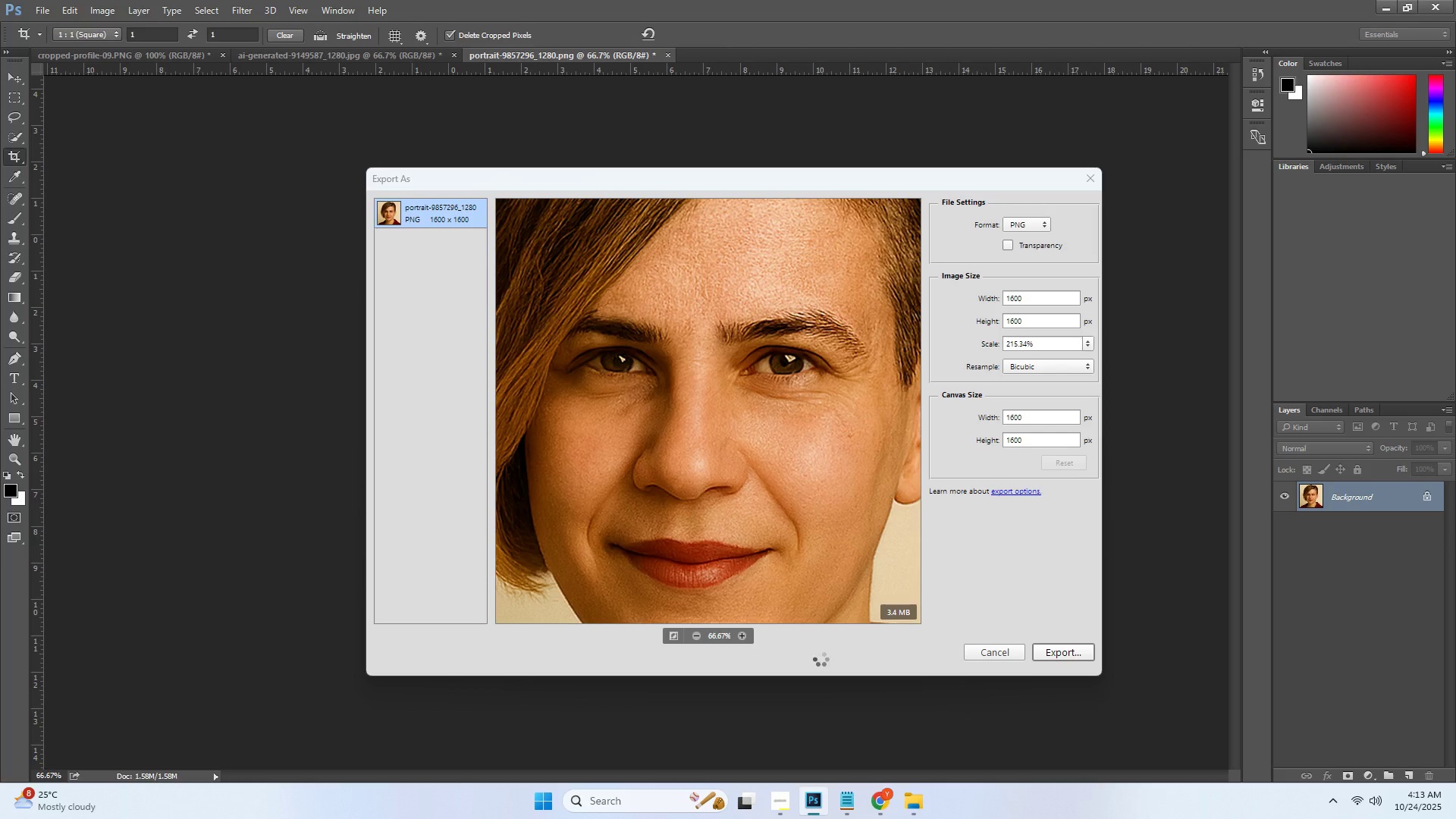 
key(Alt+Tab)
 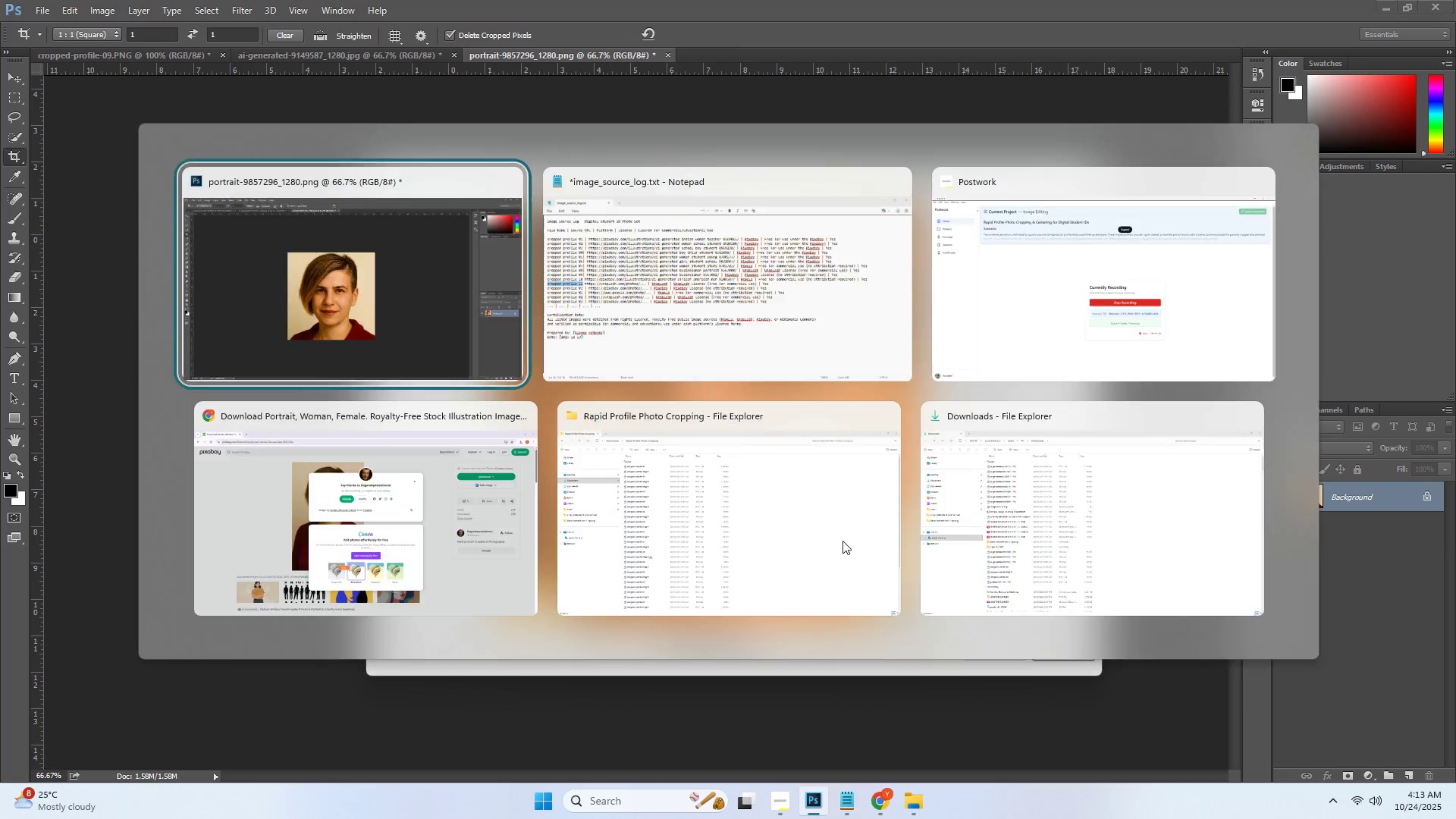 
key(Alt+Tab)
 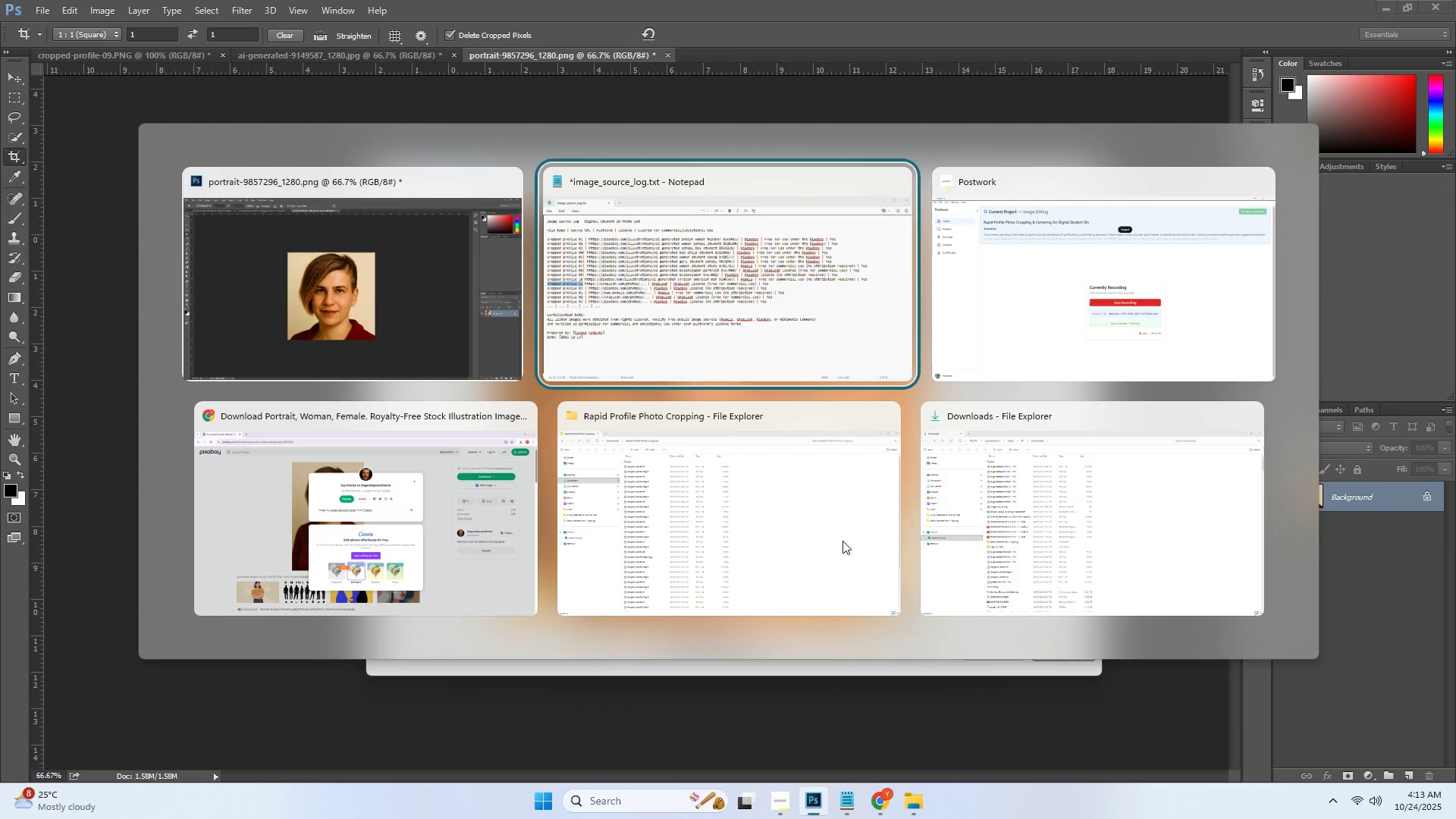 
key(Alt+Tab)
 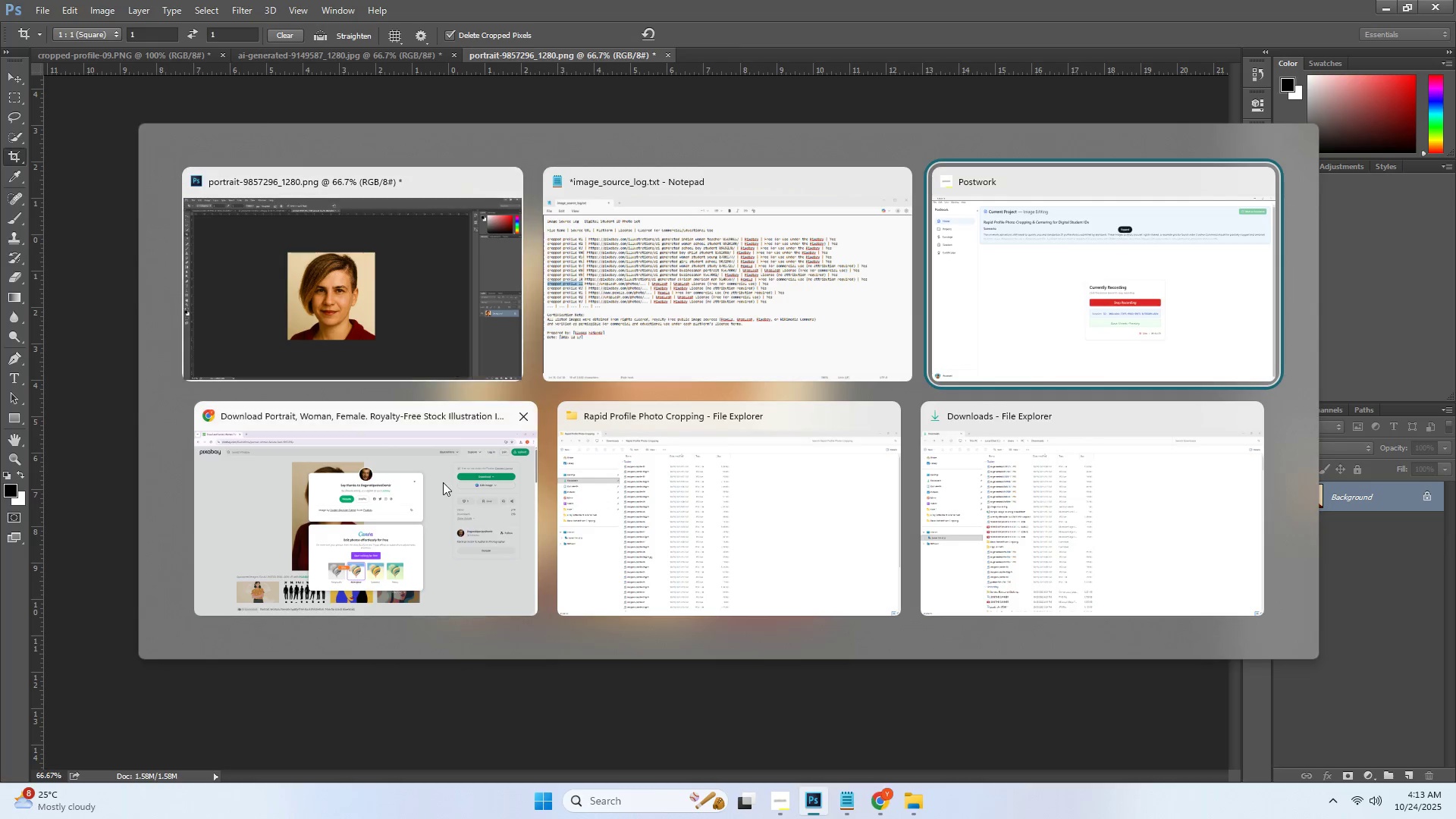 
left_click([443, 482])
 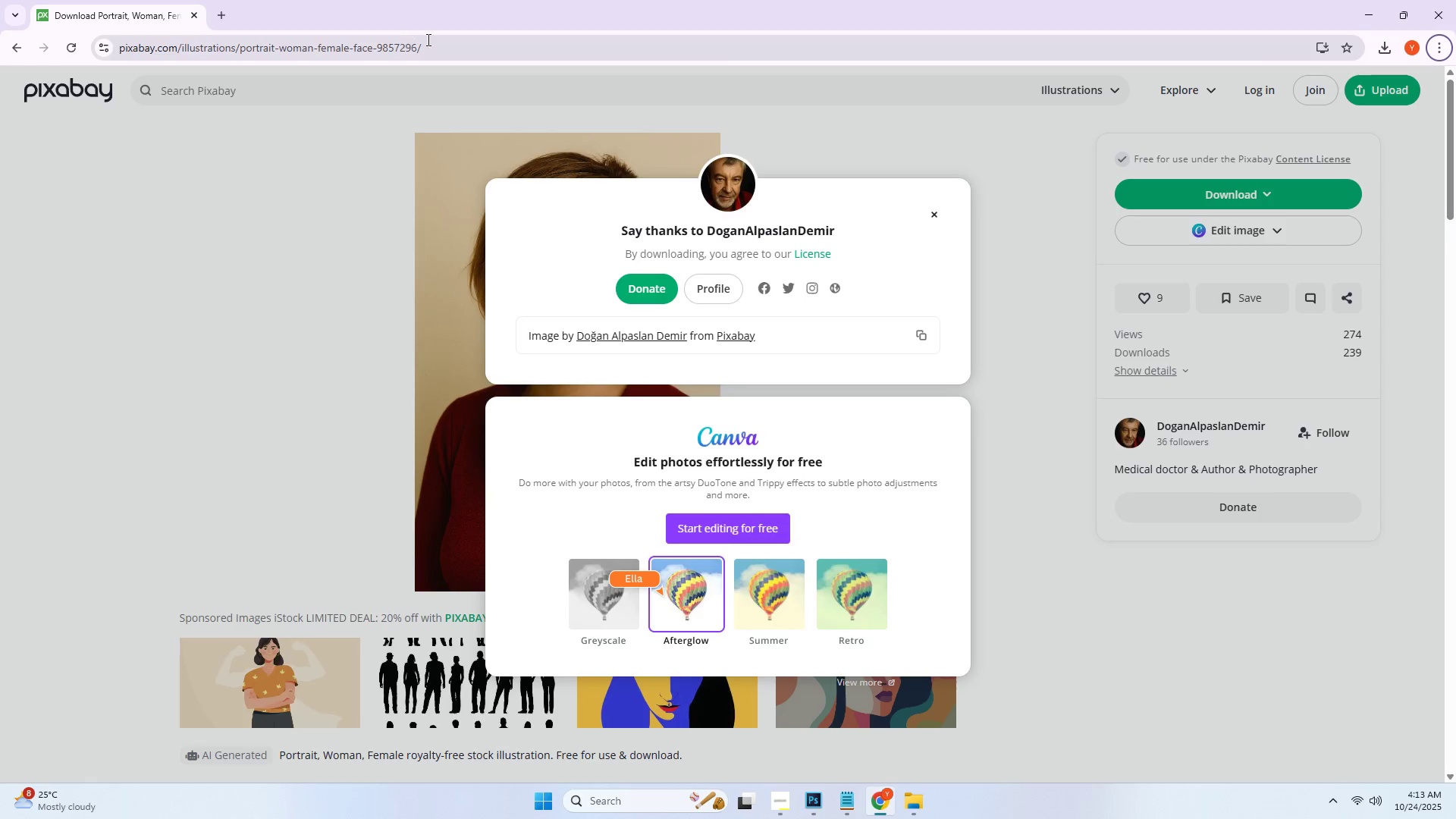 
left_click_drag(start_coordinate=[466, 49], to_coordinate=[38, 58])
 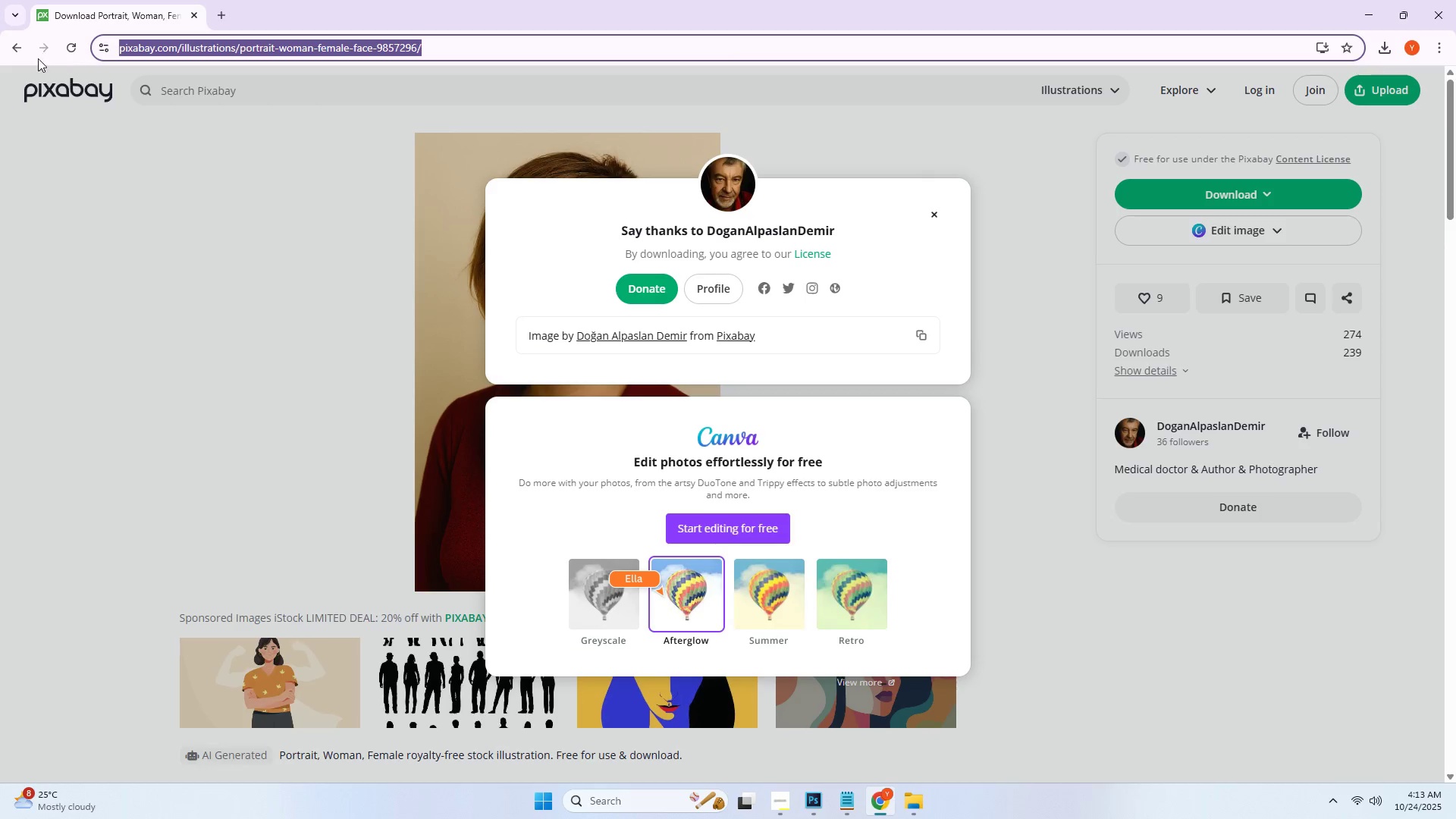 
key(Control+ControlLeft)
 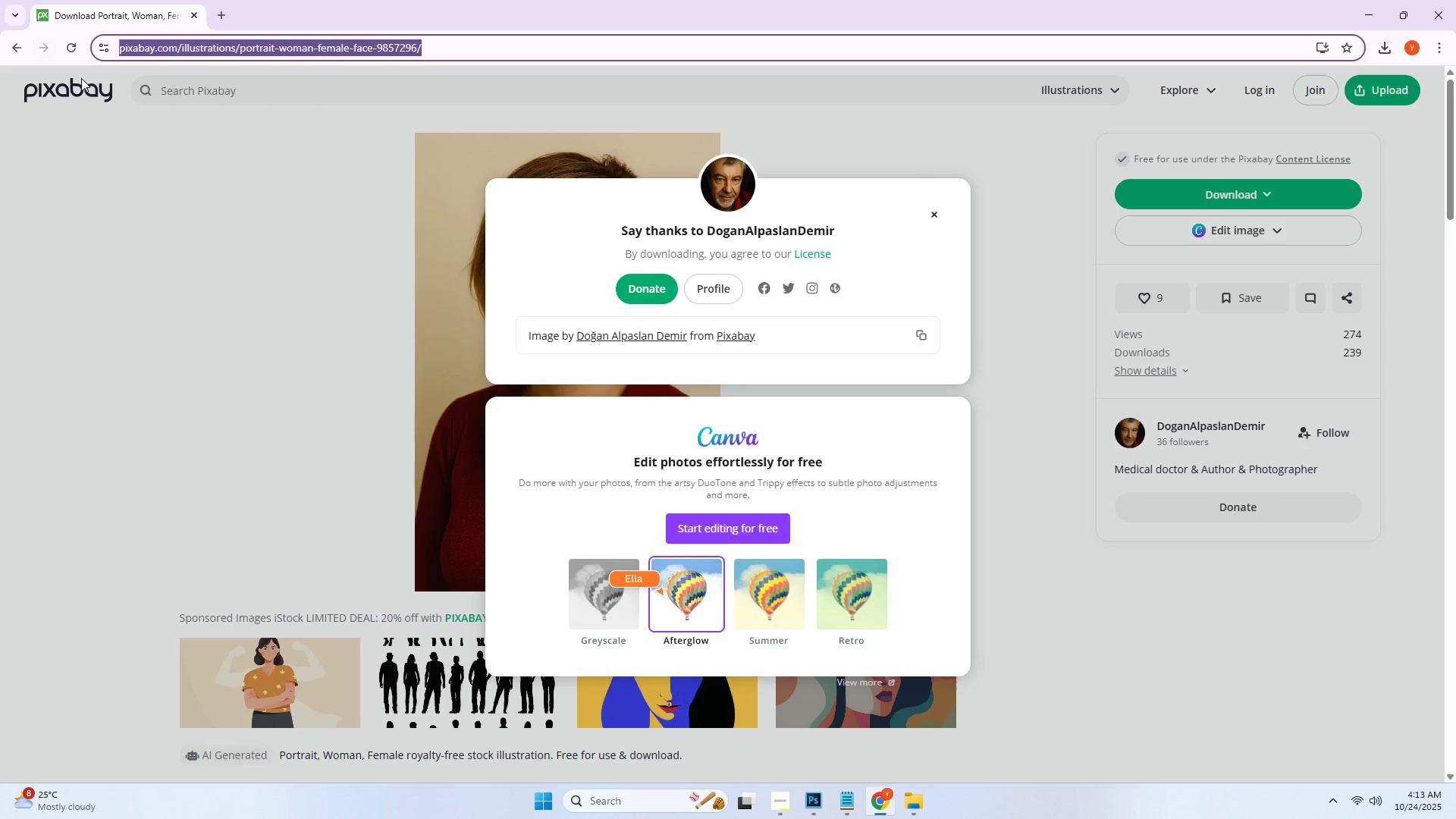 
key(Control+C)
 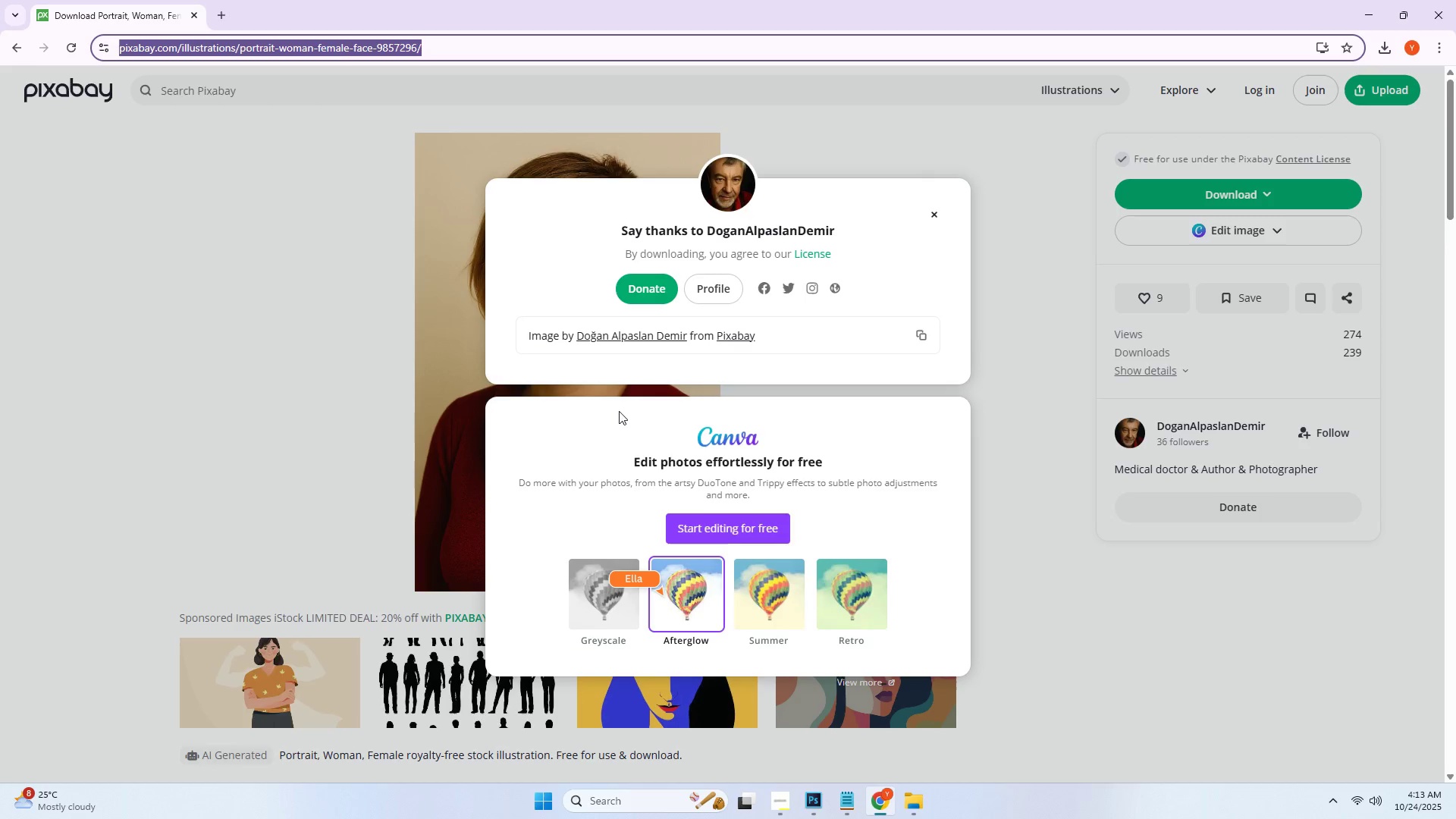 
key(Alt+Tab)
 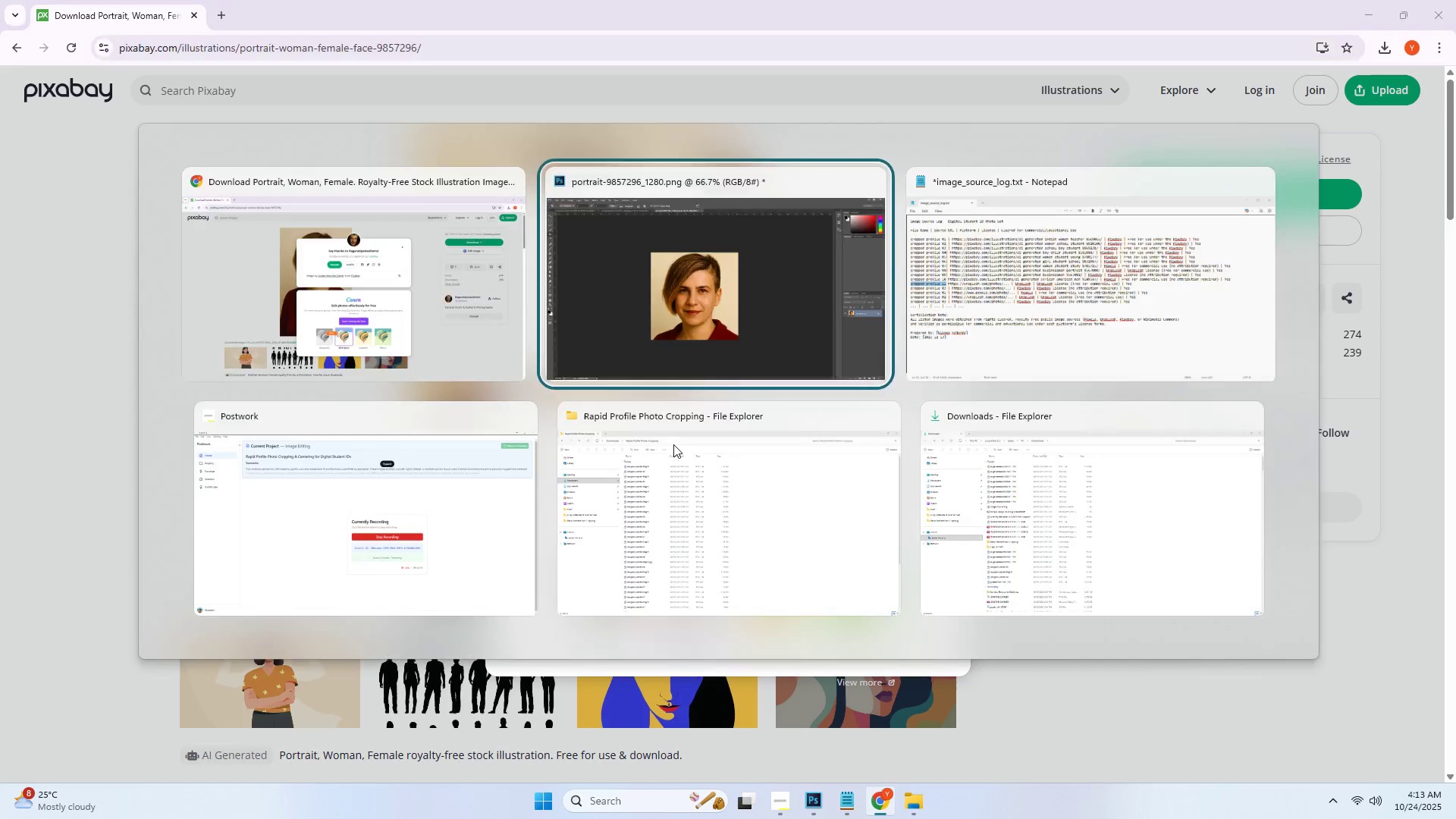 
key(Alt+Tab)
 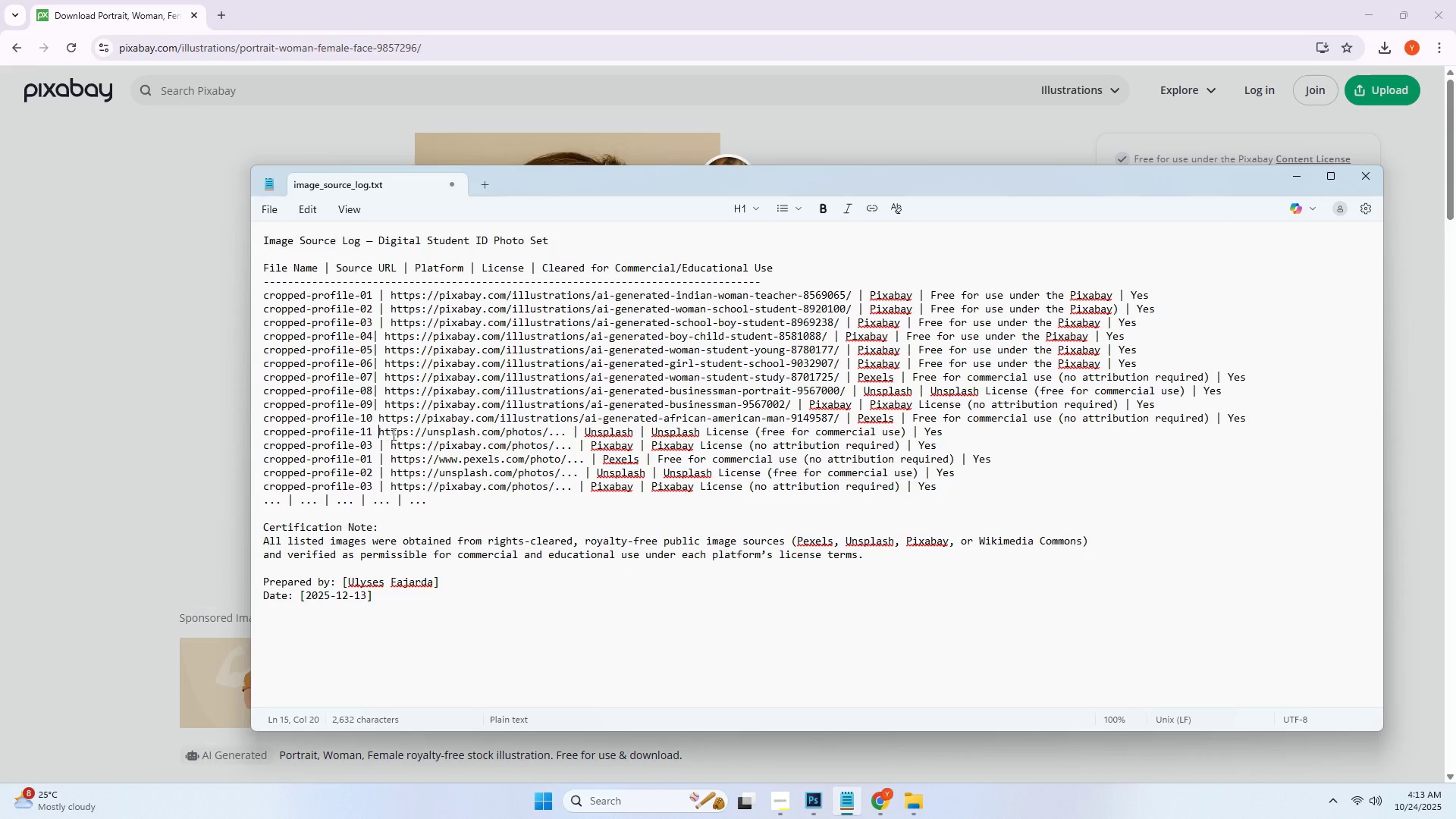 
left_click_drag(start_coordinate=[378, 431], to_coordinate=[568, 434])
 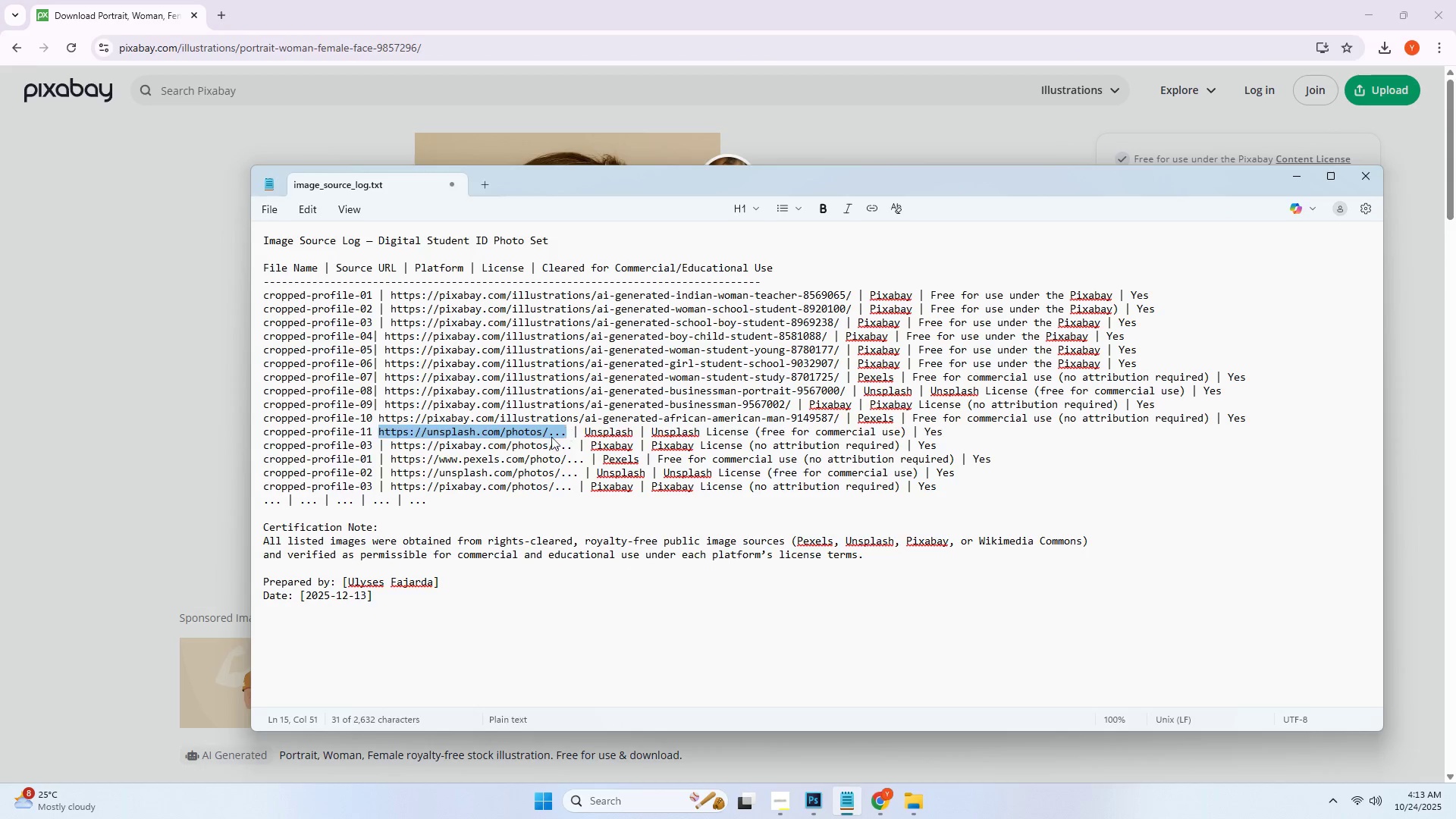 
key(Control+ControlLeft)
 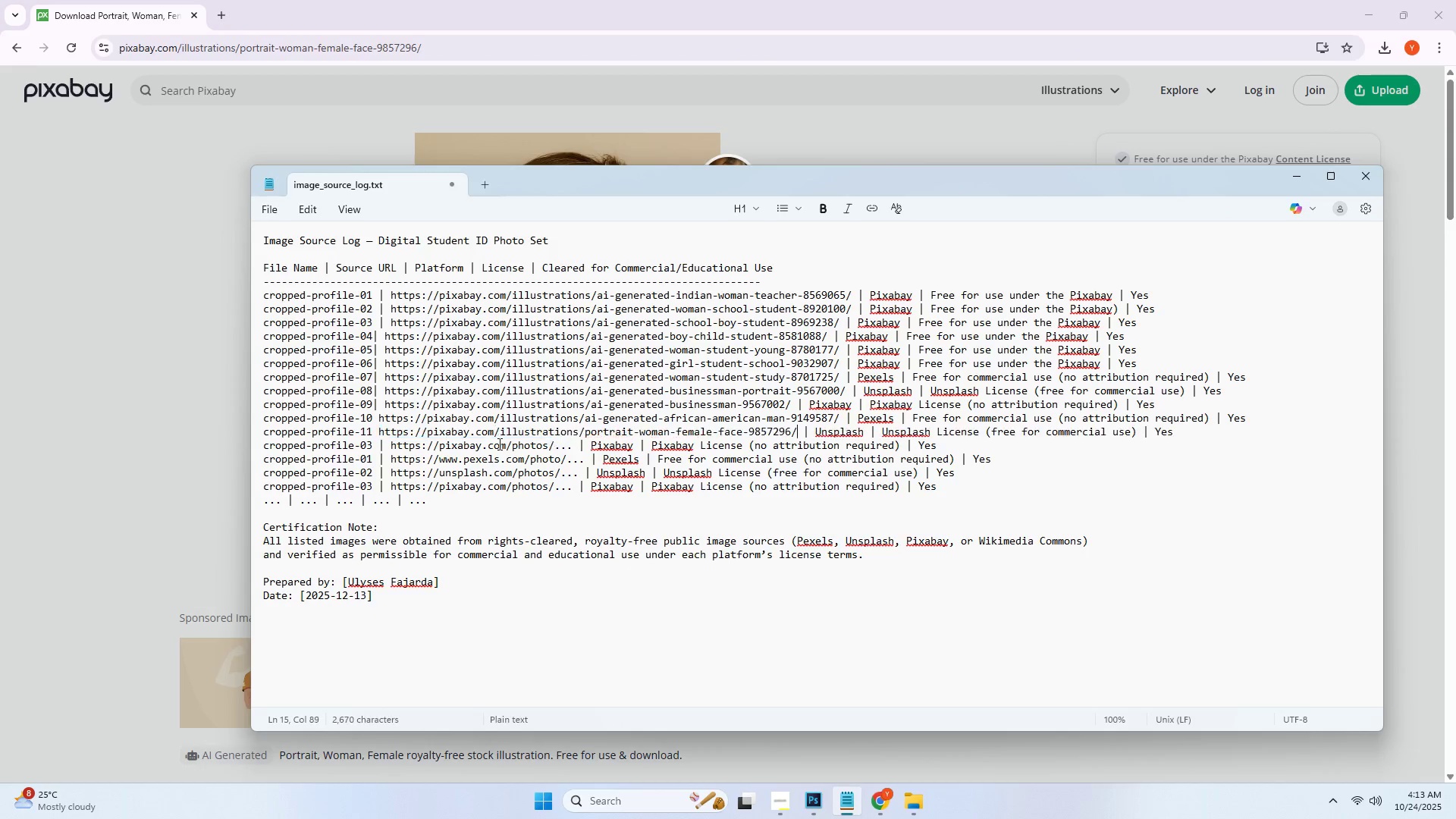 
key(Control+V)
 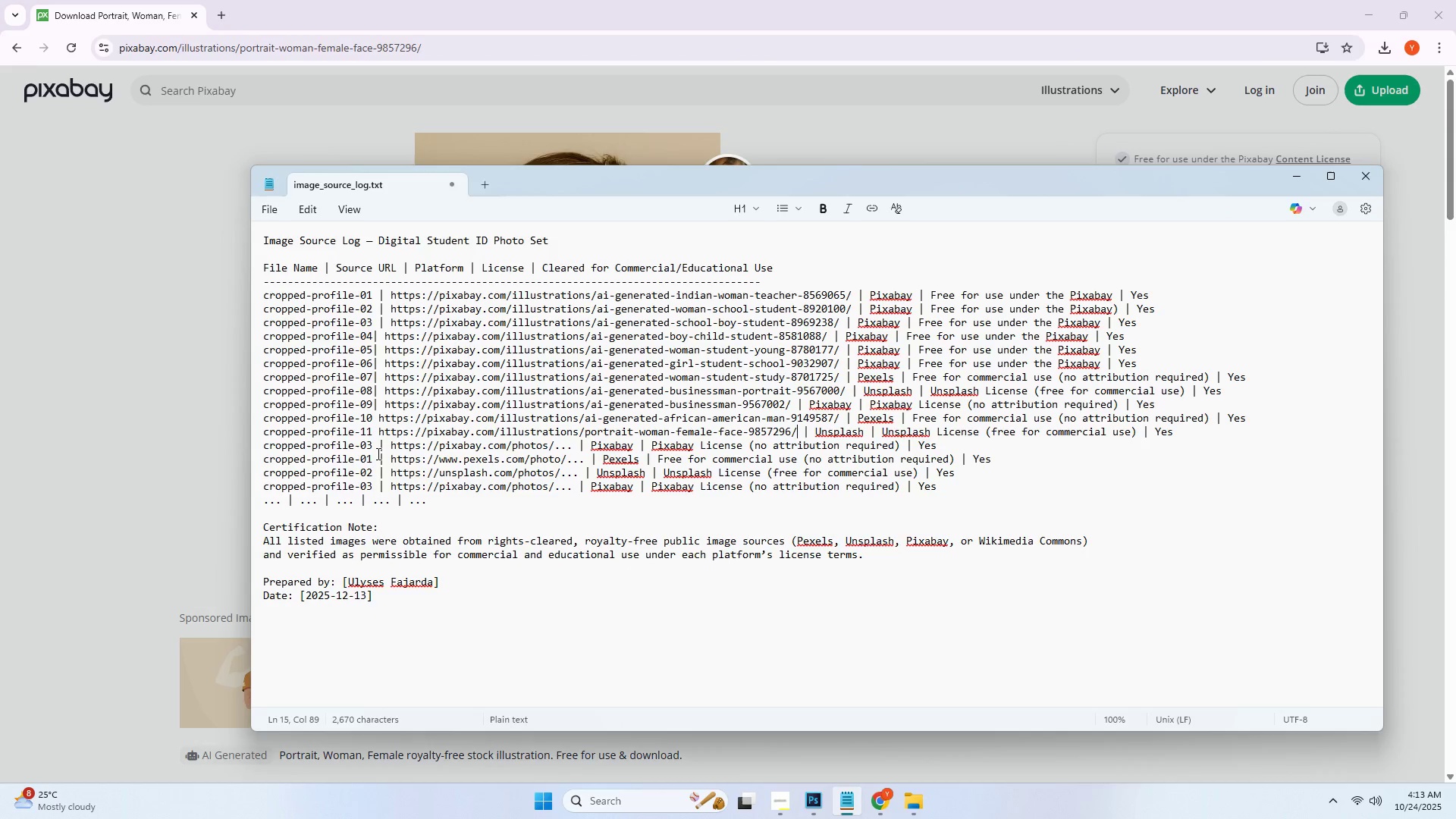 
left_click([377, 453])
 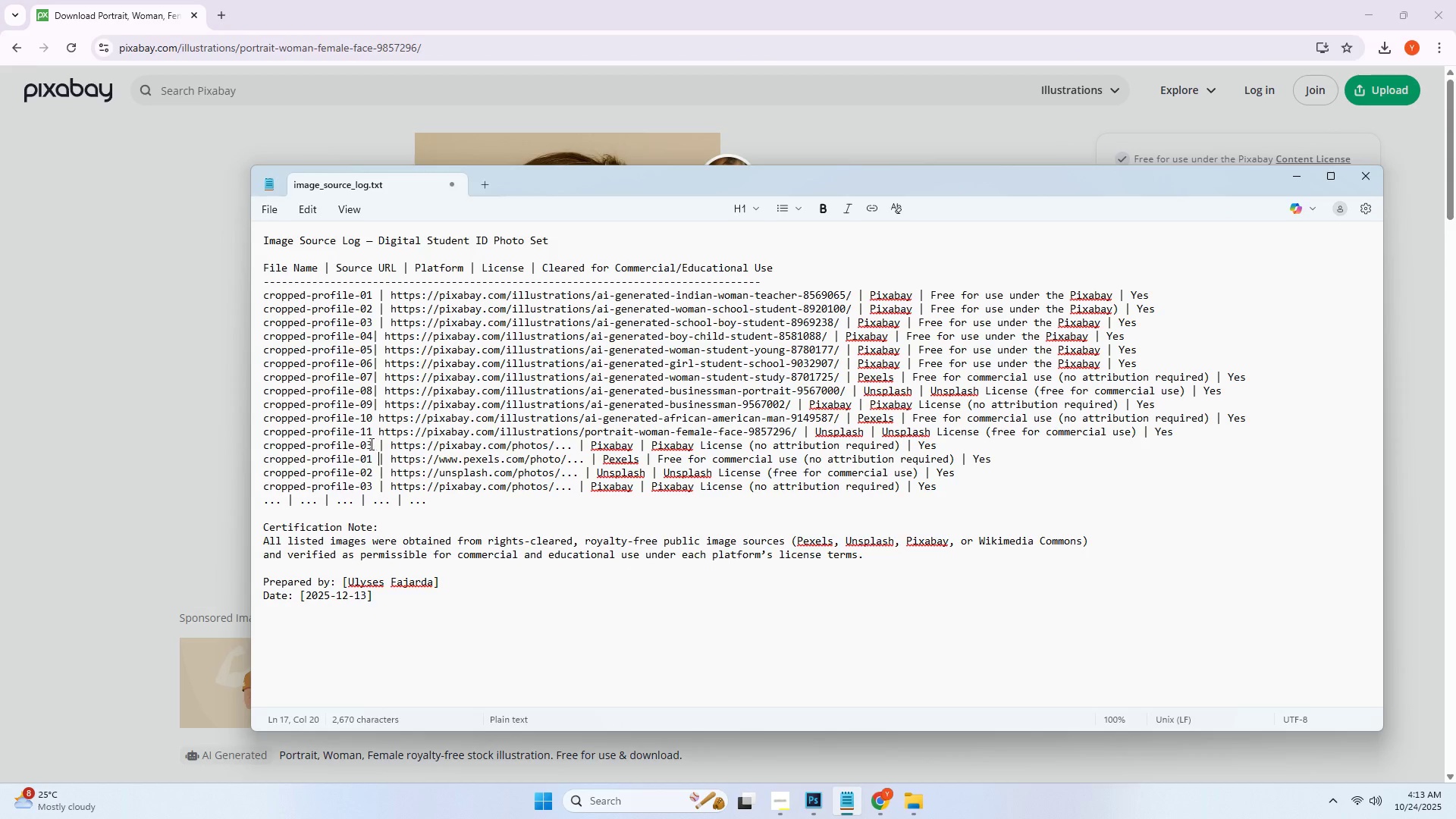 
left_click([370, 444])
 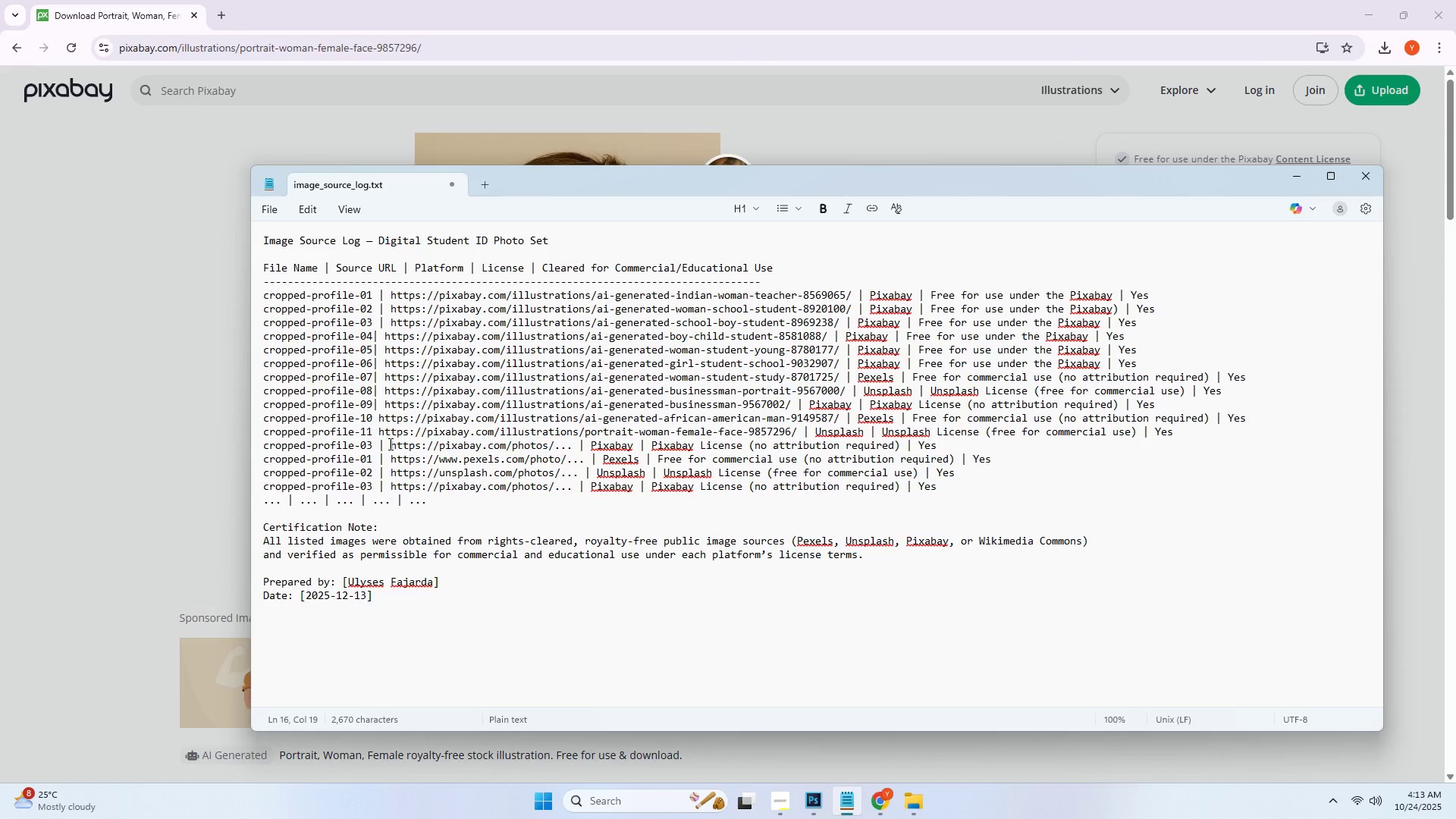 
key(Backspace)
key(Backspace)
type(12)
 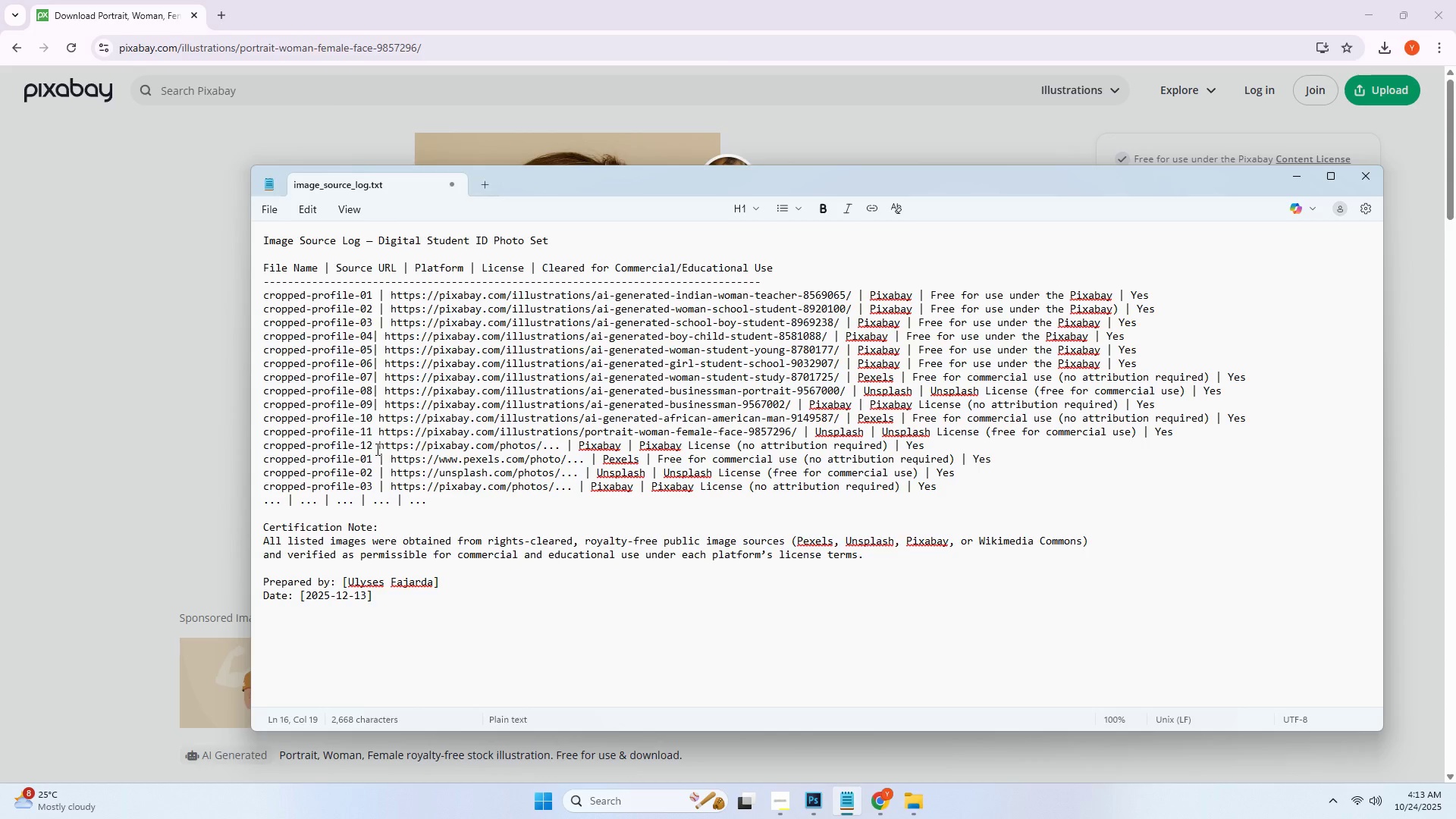 
left_click_drag(start_coordinate=[373, 447], to_coordinate=[263, 450])
 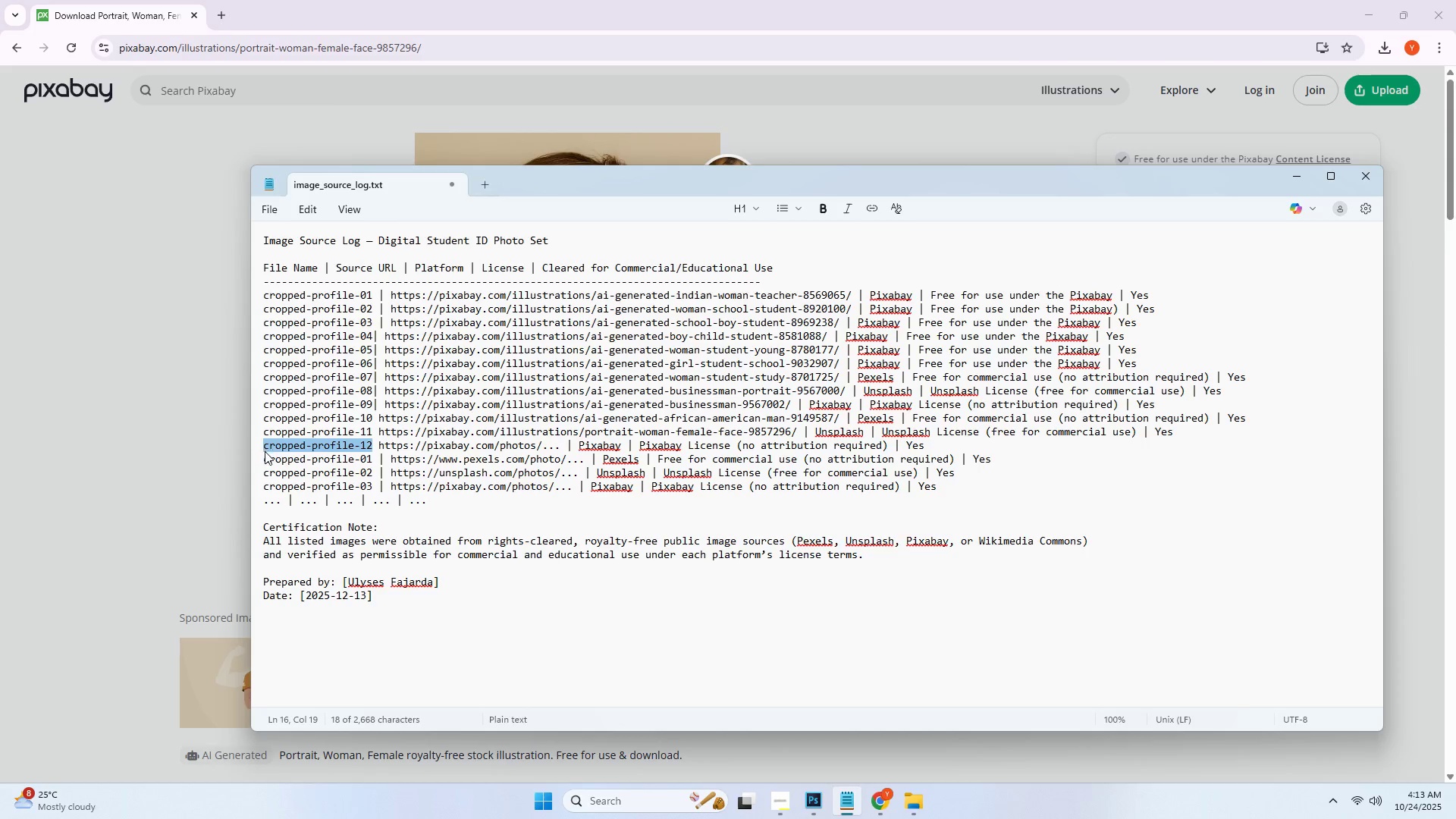 
key(Control+ControlLeft)
 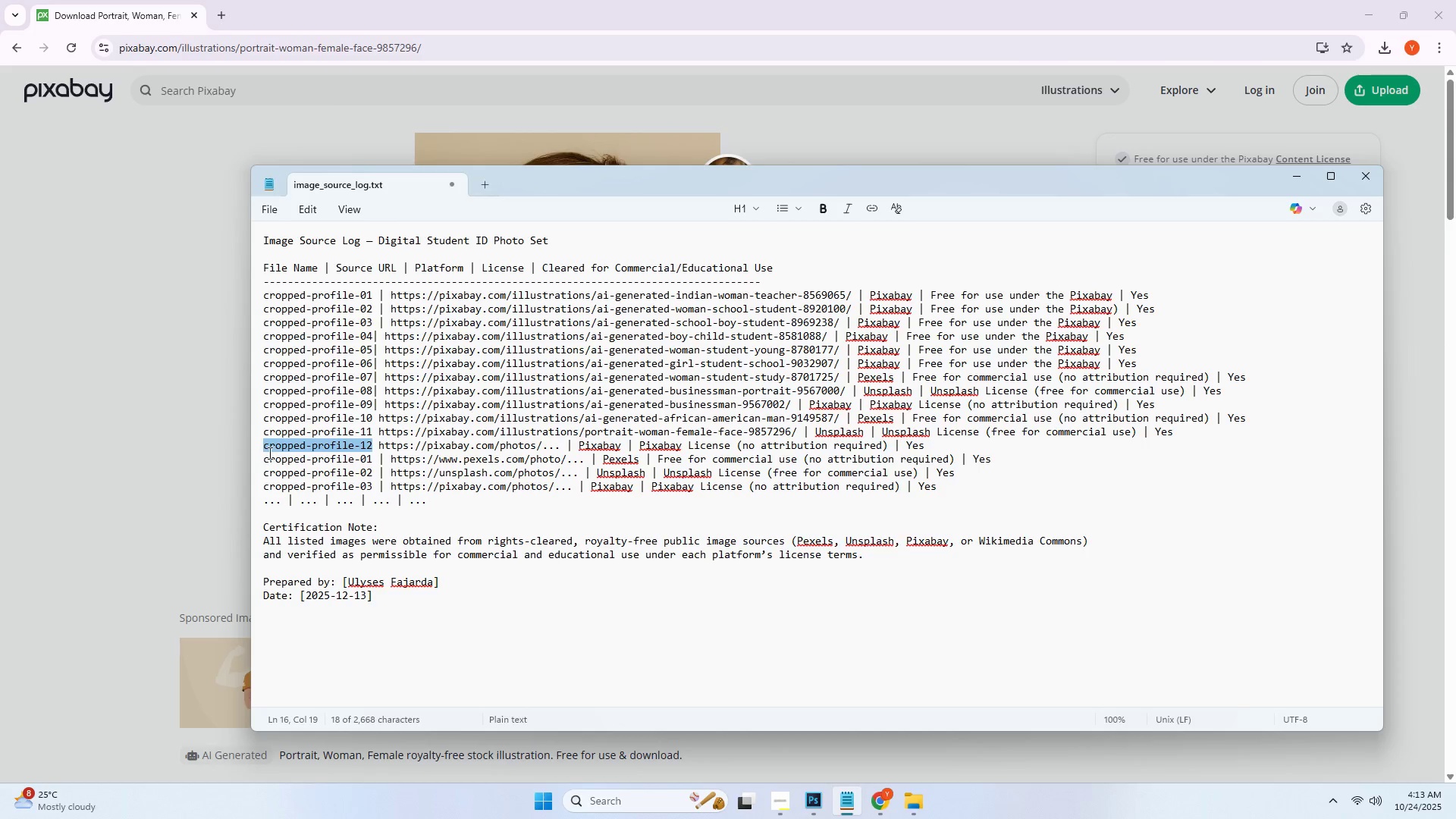 
key(Control+C)
 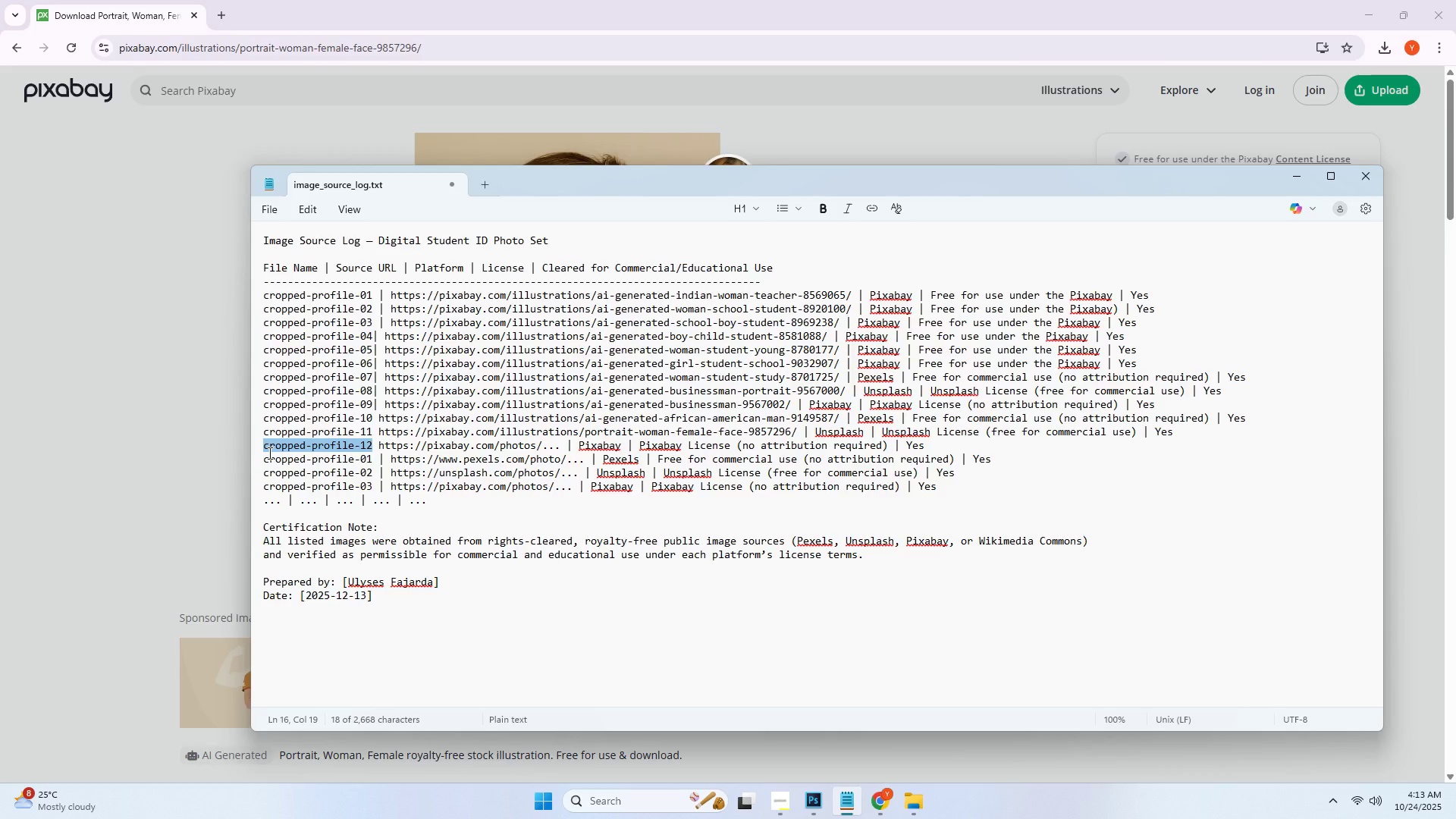 
key(Alt+AltLeft)
 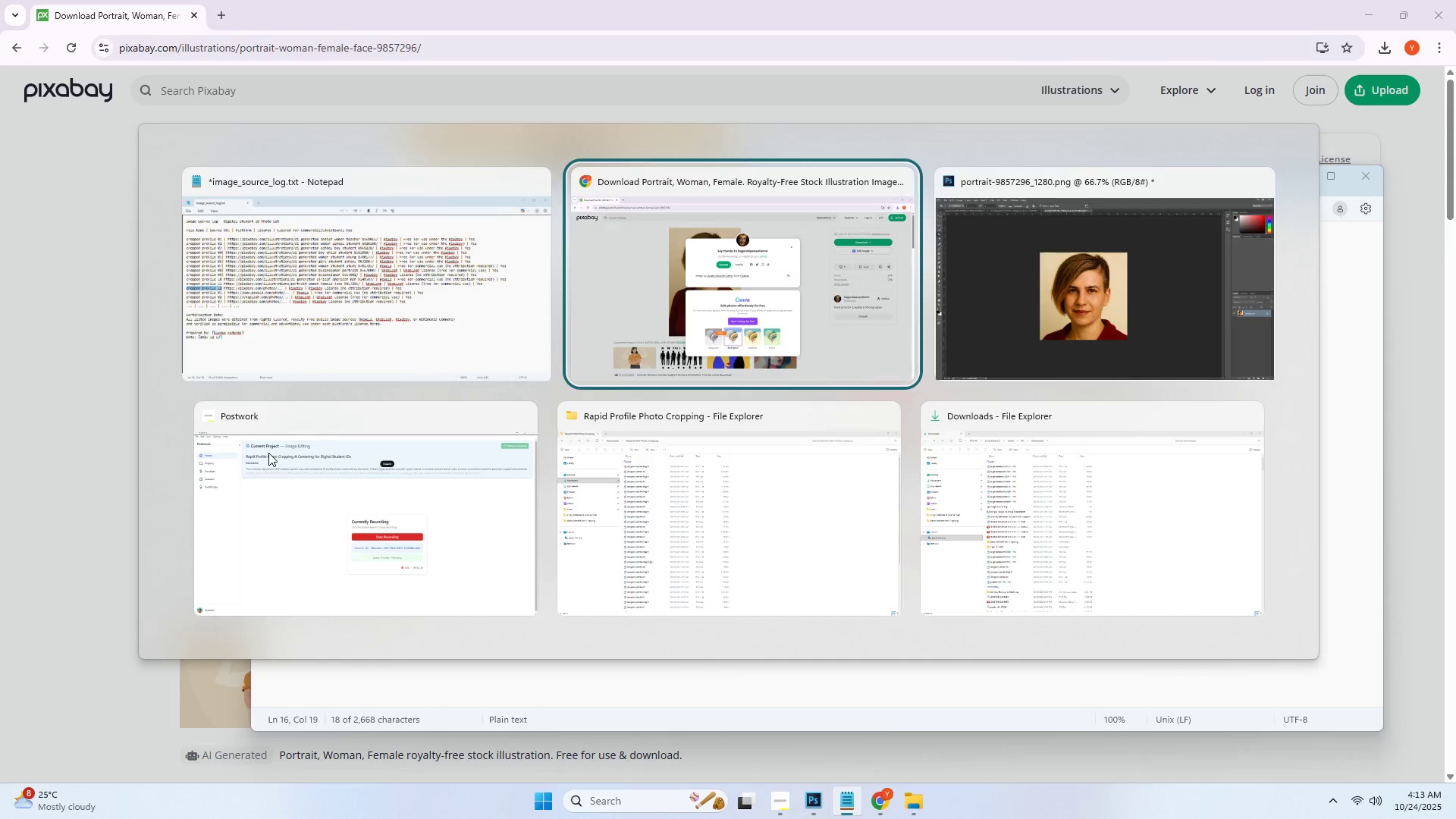 
key(Alt+Tab)
 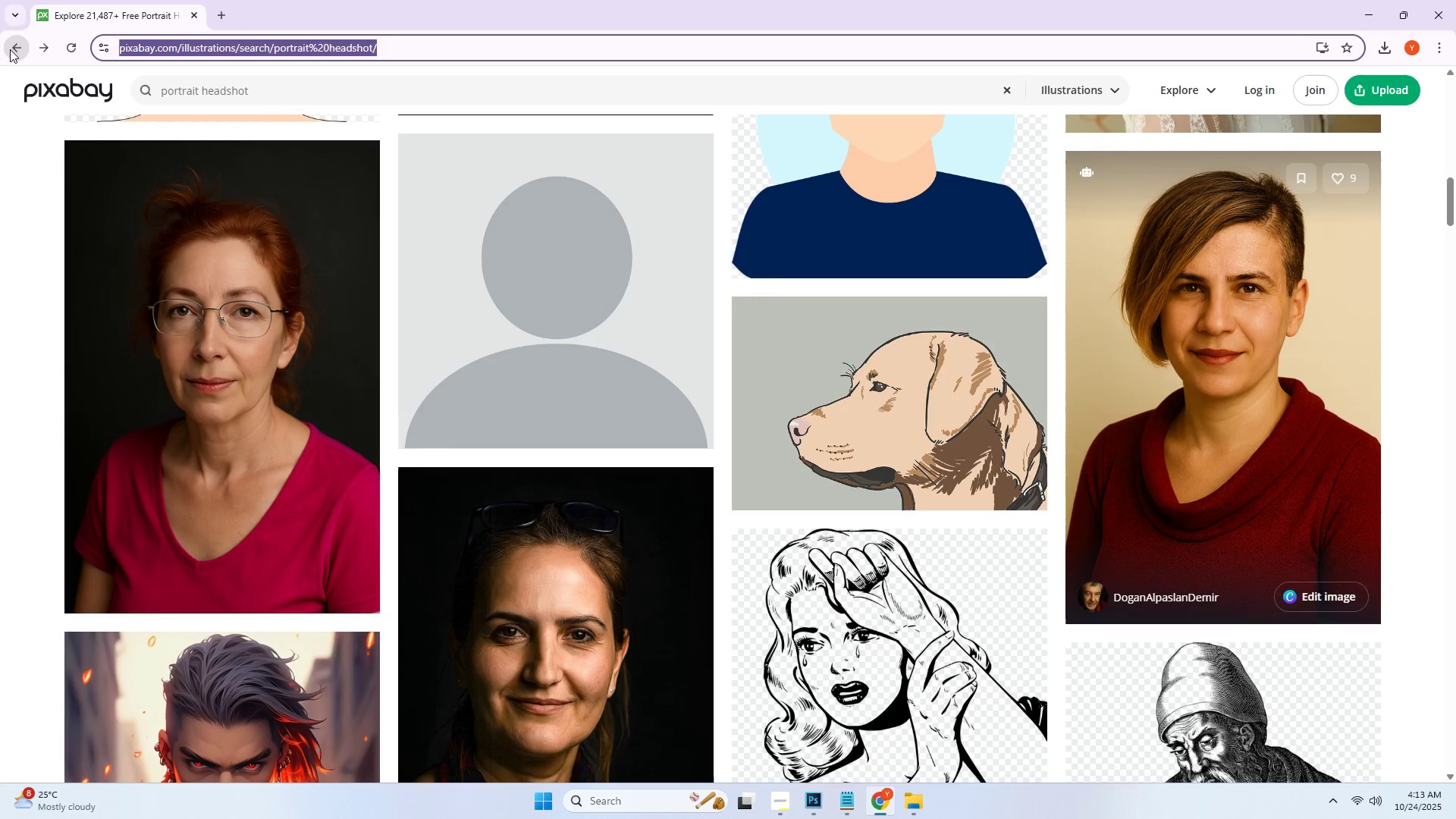 
scroll: coordinate [444, 293], scroll_direction: down, amount: 2.0
 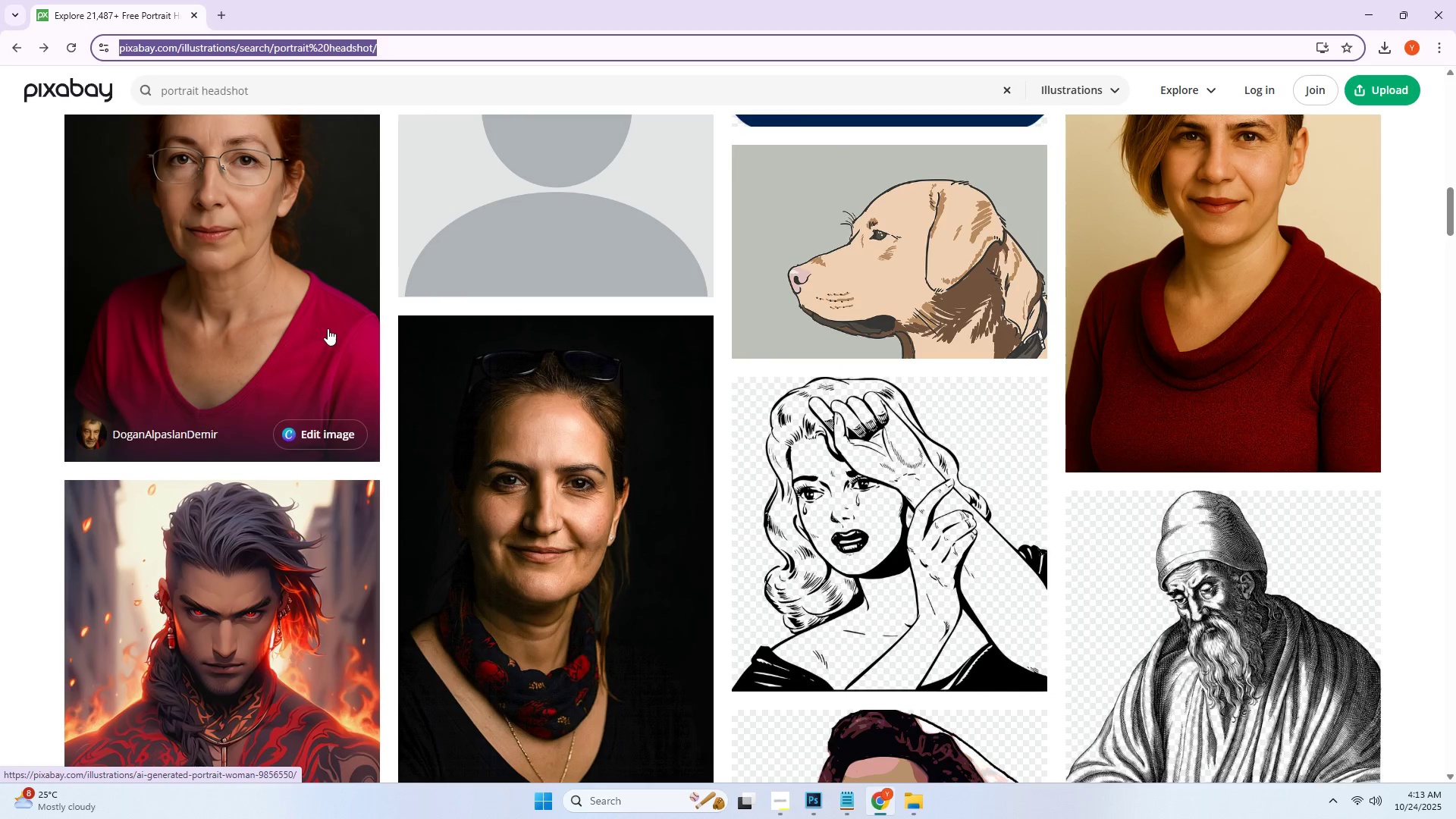 
scroll: coordinate [318, 321], scroll_direction: up, amount: 1.0
 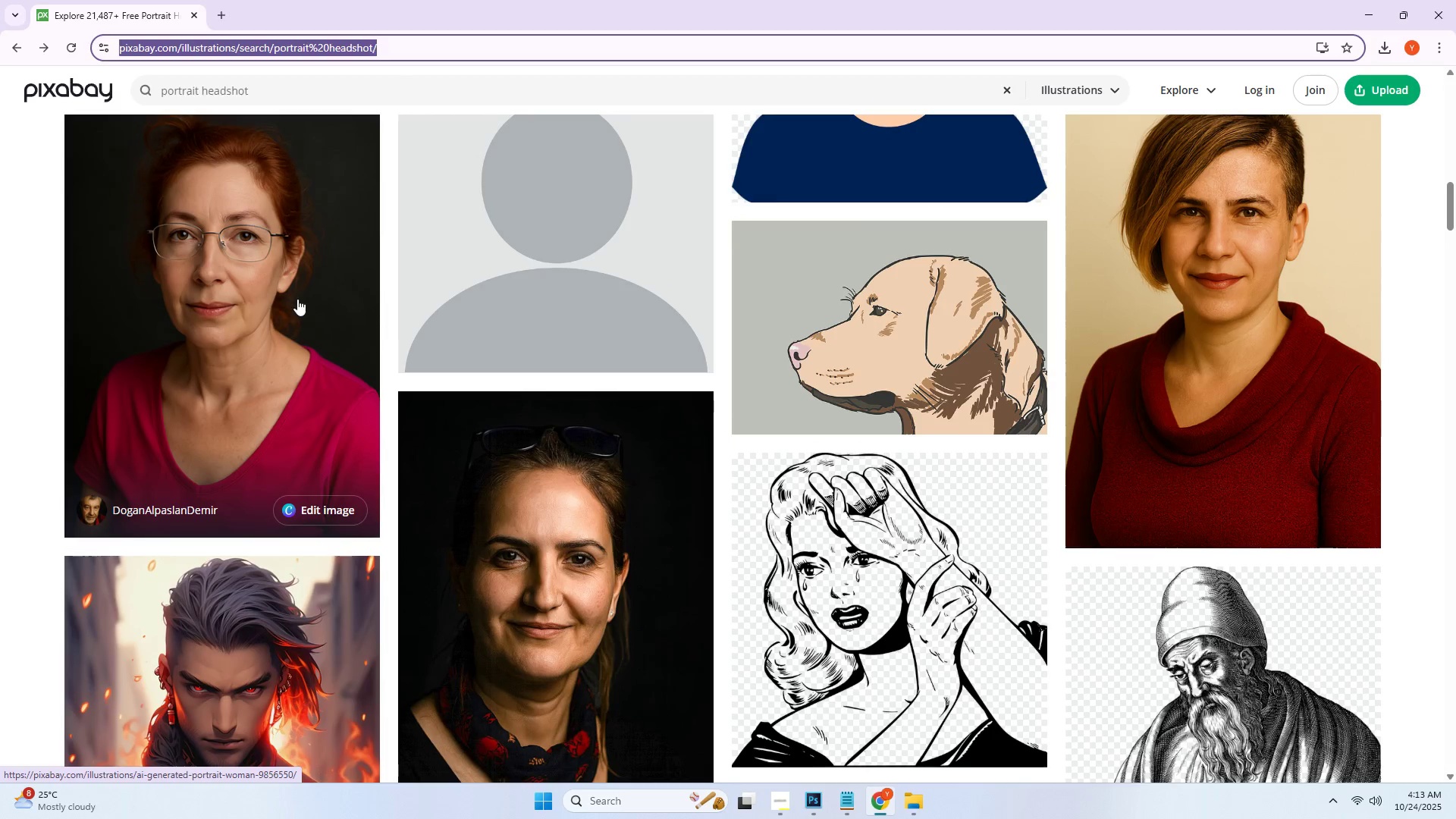 
left_click([297, 299])
 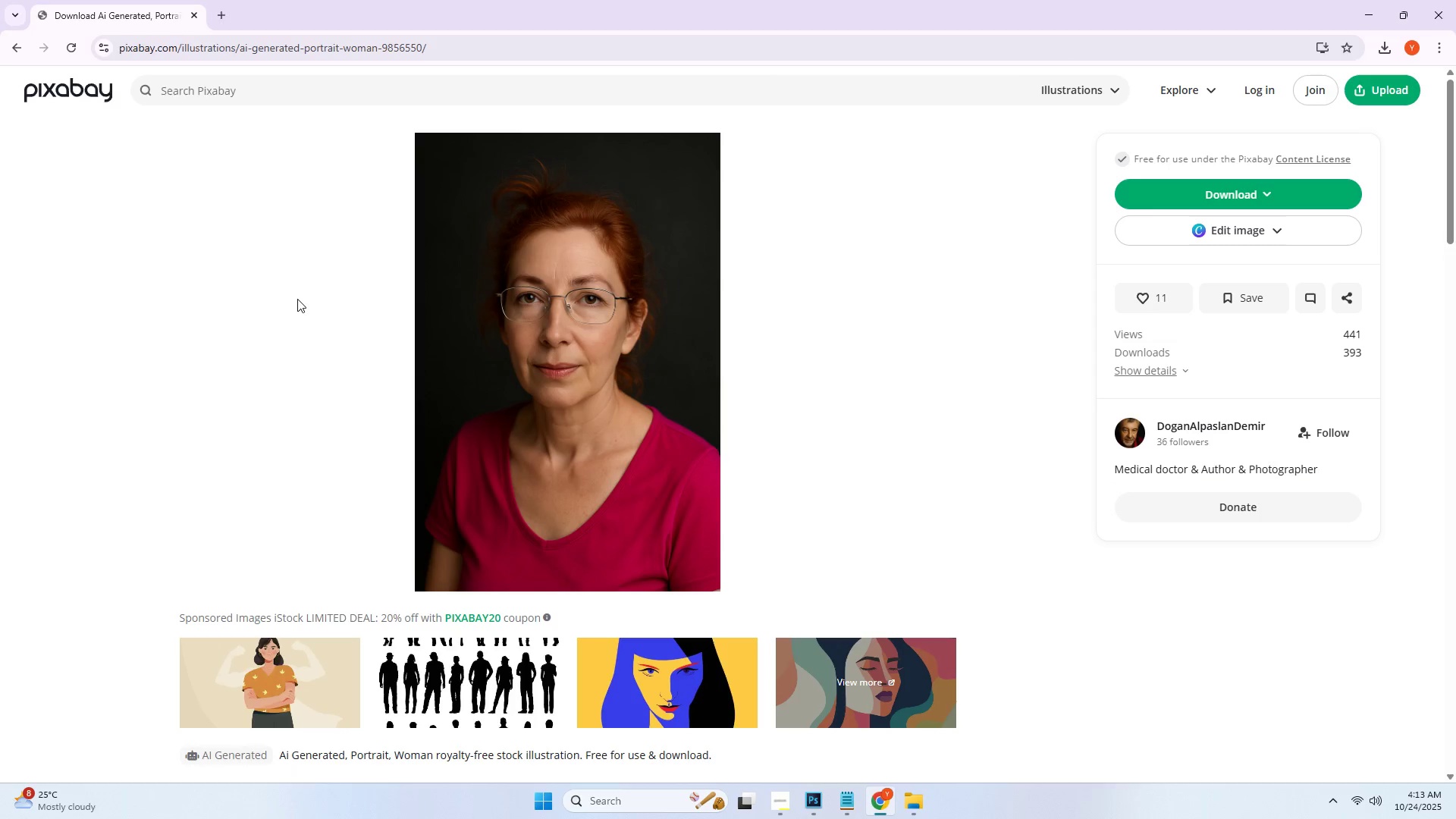 
left_click([20, 48])
 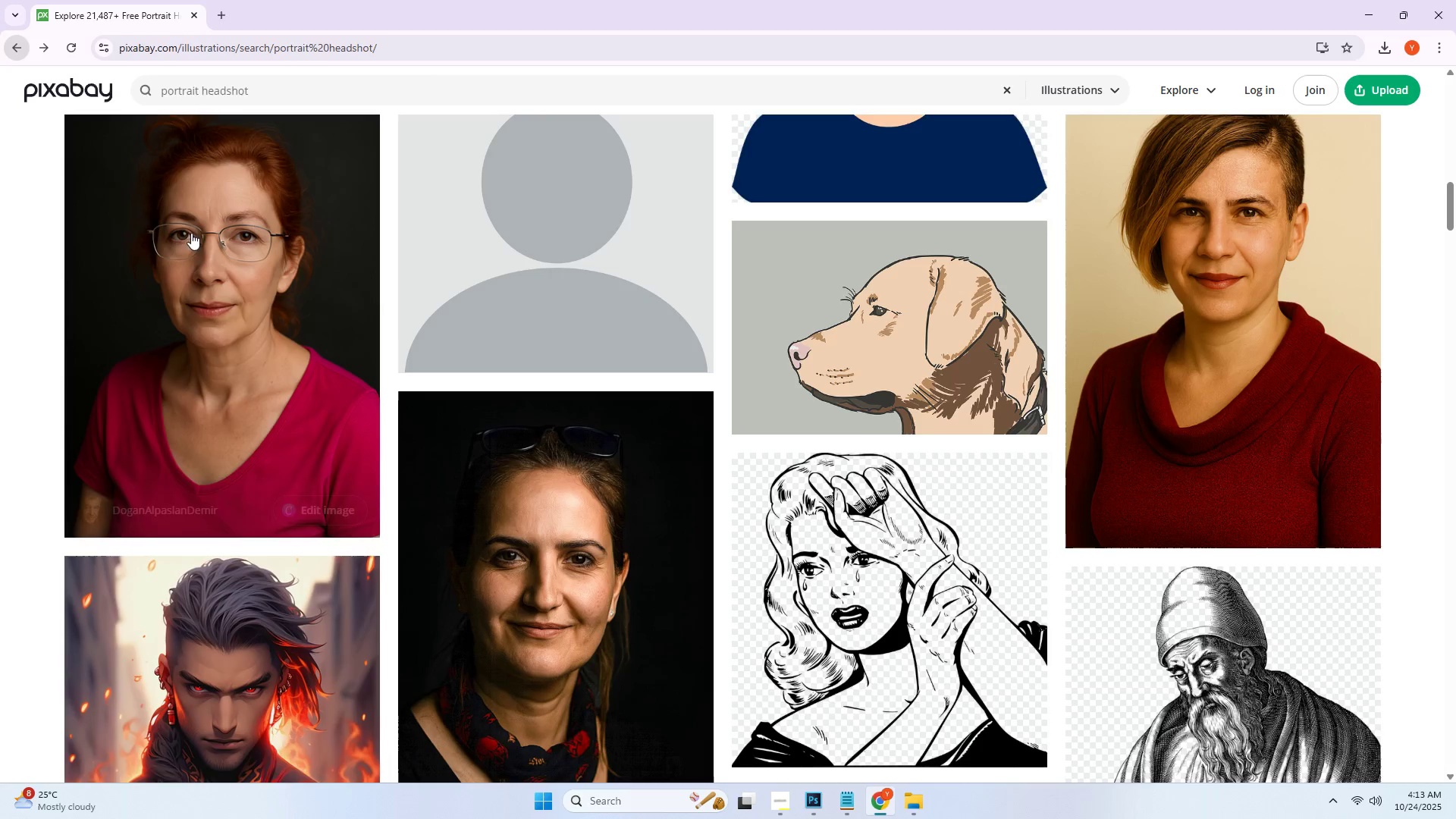 
scroll: coordinate [367, 384], scroll_direction: down, amount: 18.0
 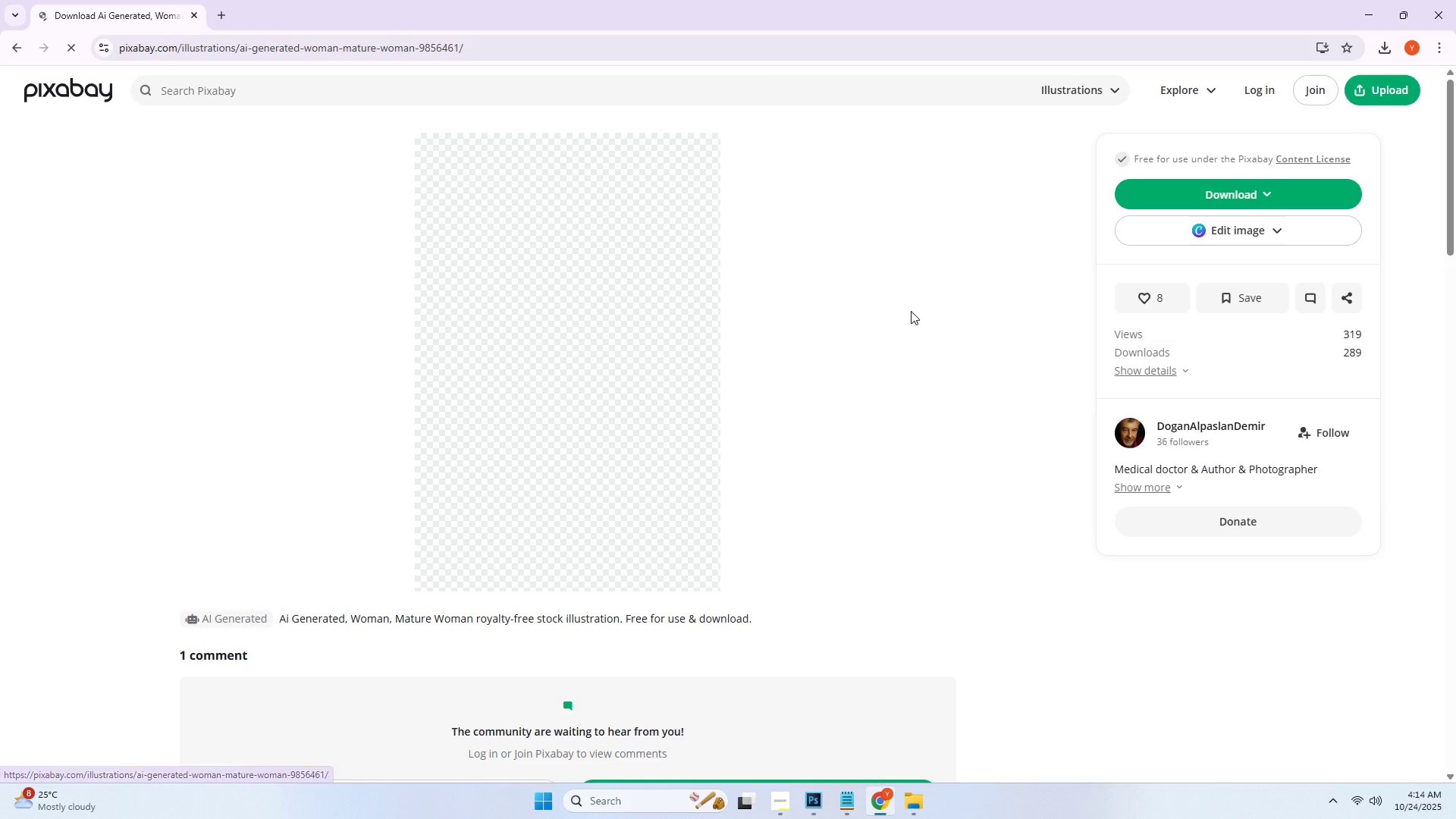 
left_click([1186, 196])
 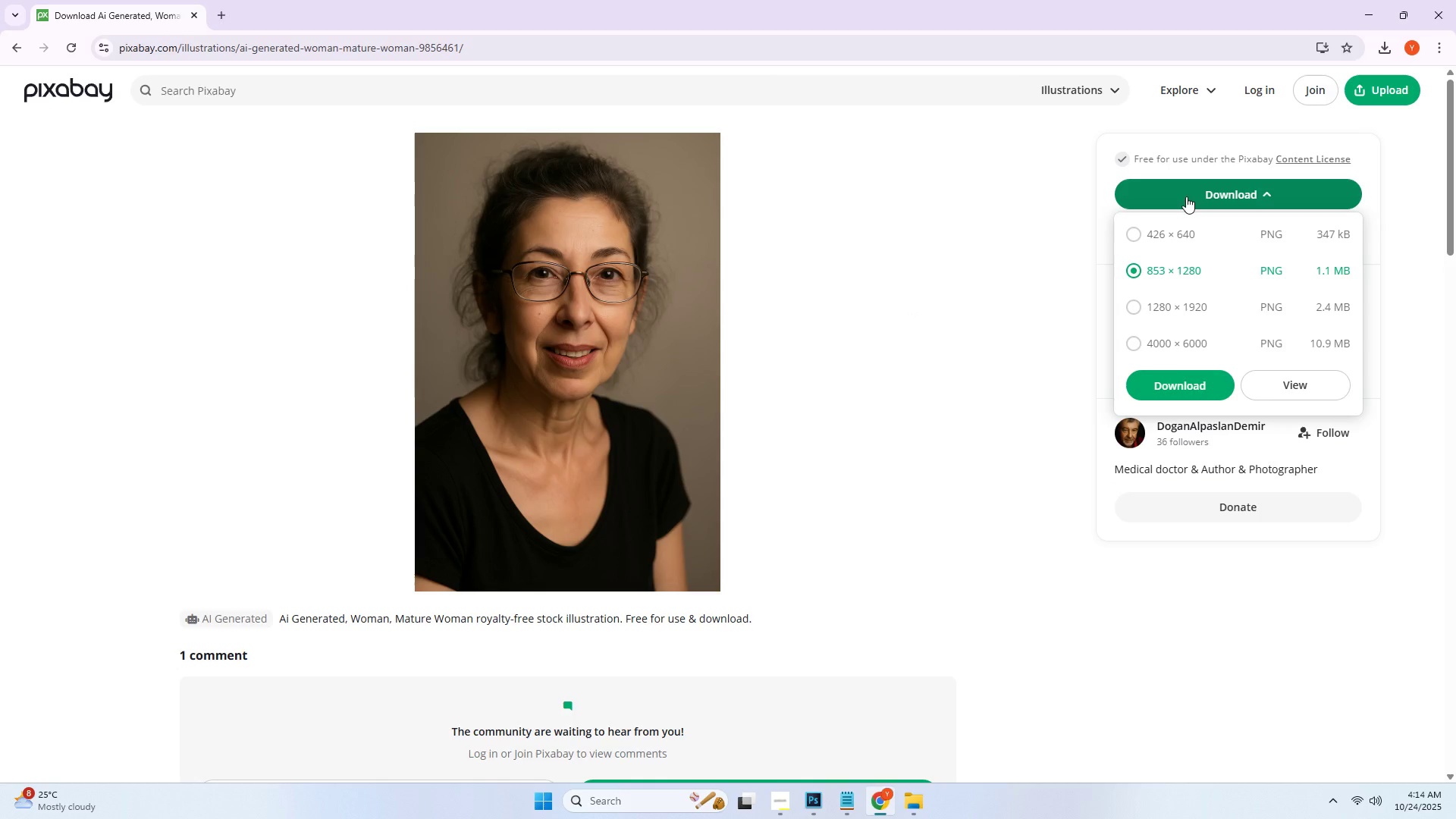 
left_click([1172, 388])
 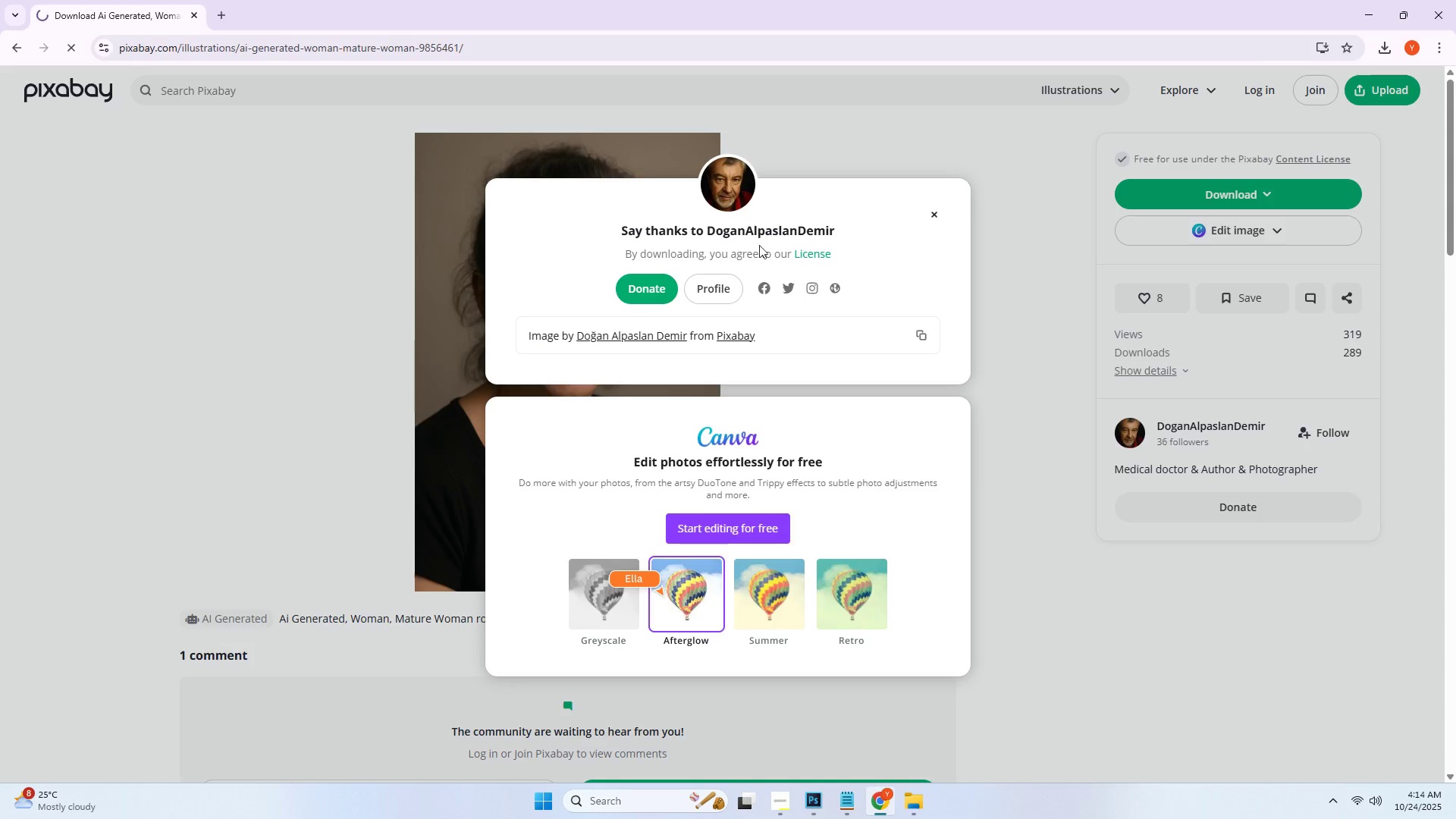 
key(Alt+AltLeft)
 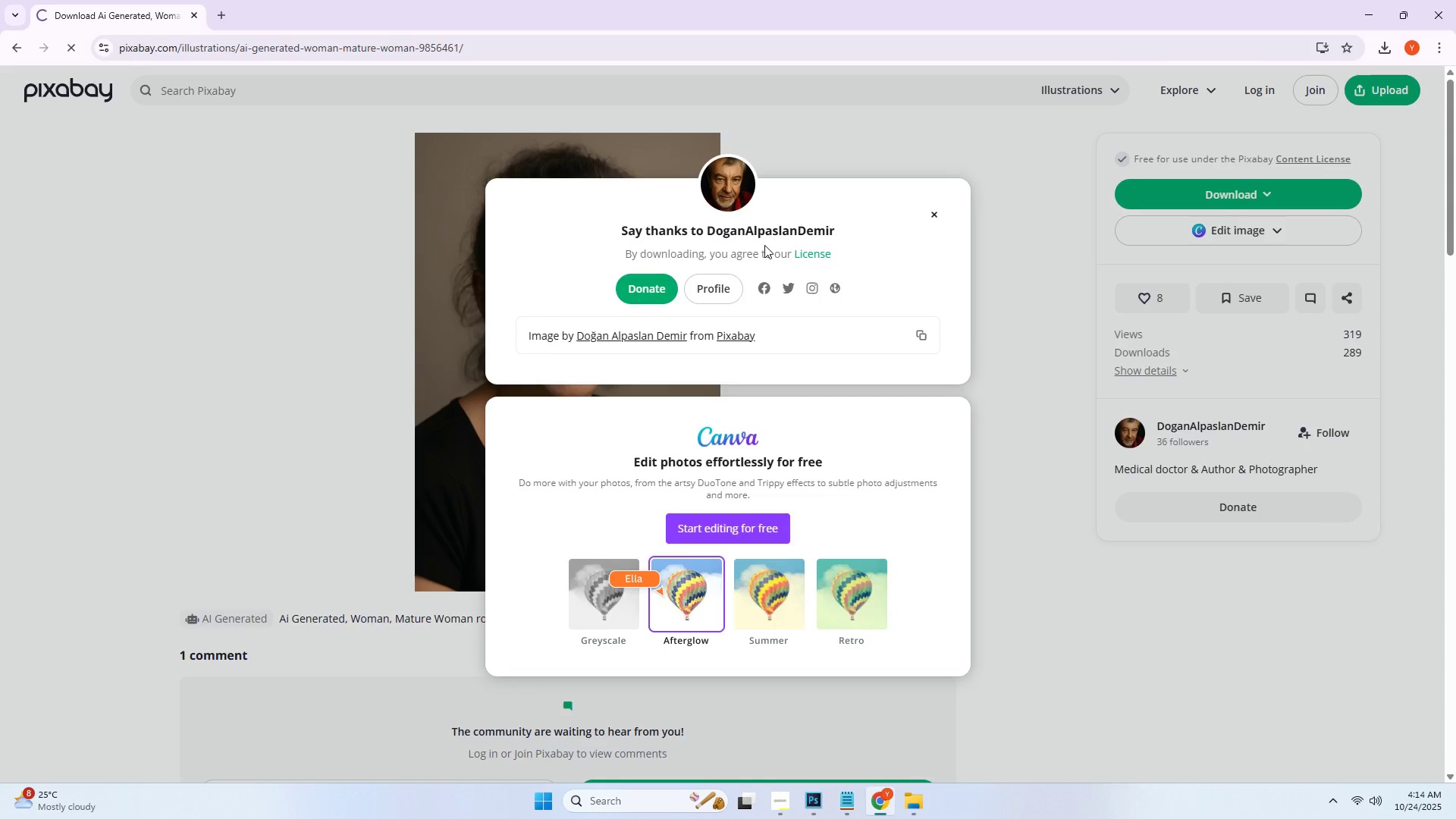 
key(Alt+Tab)
 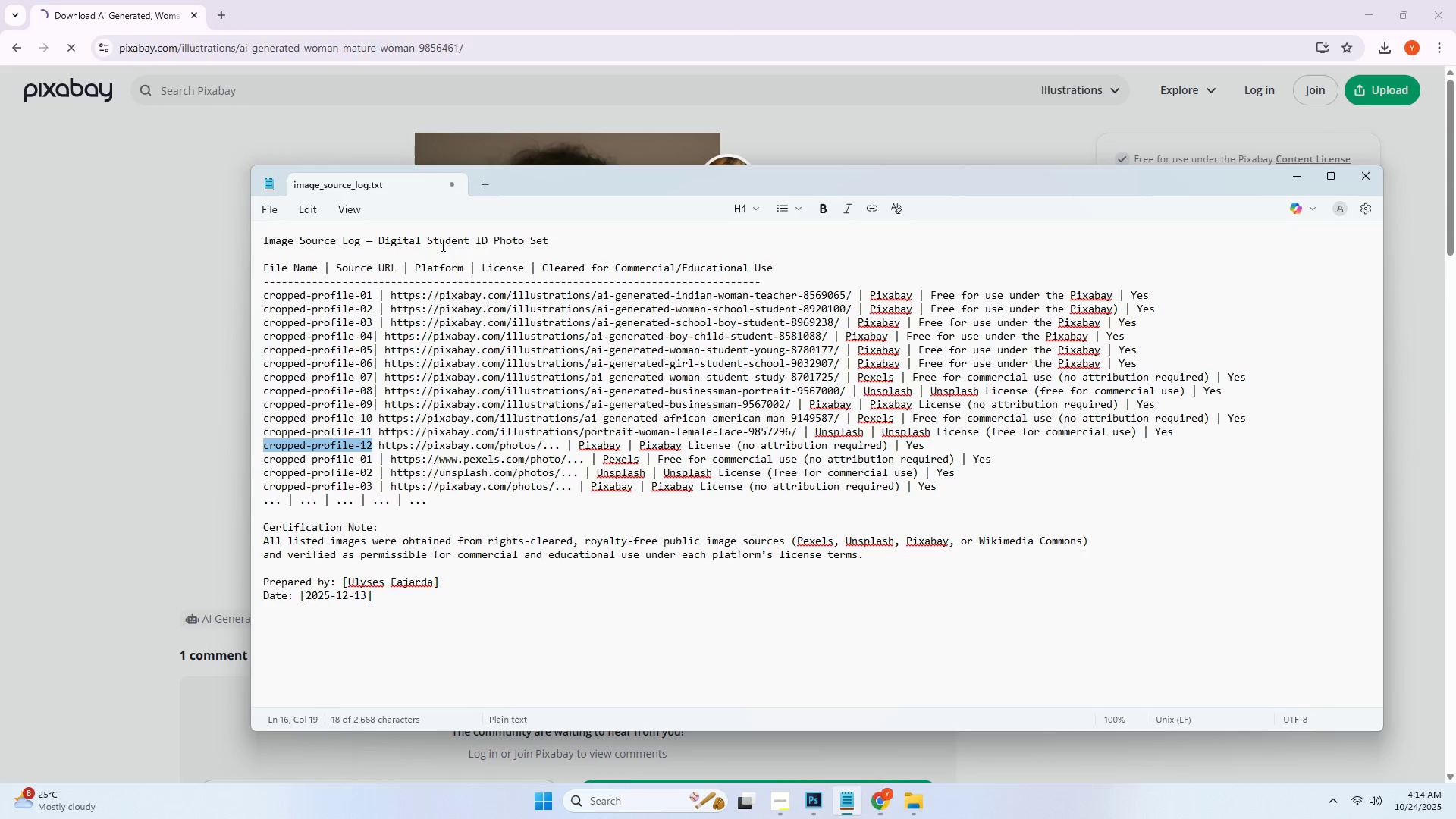 
key(Alt+Tab)
 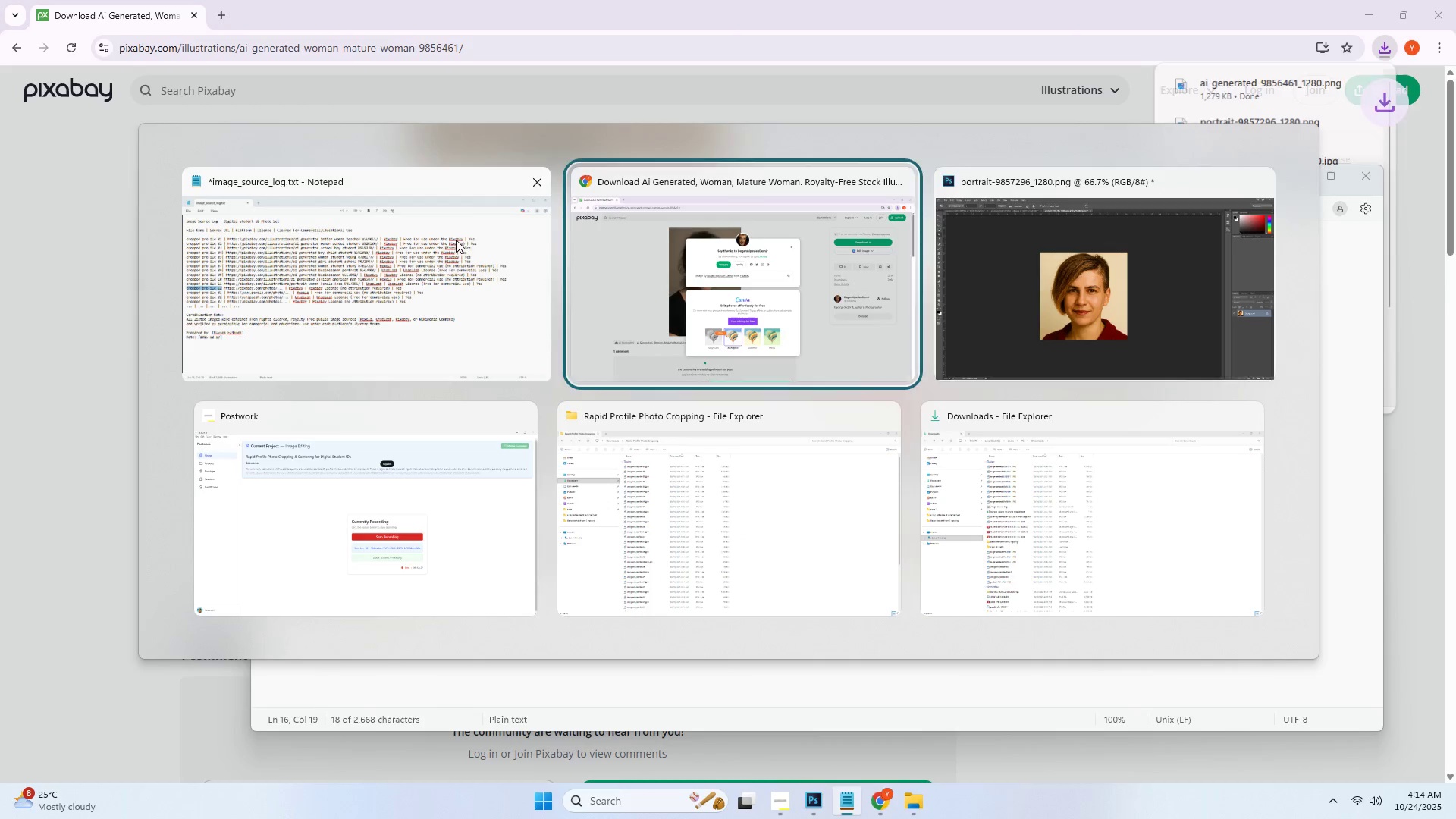 
key(Alt+Tab)
 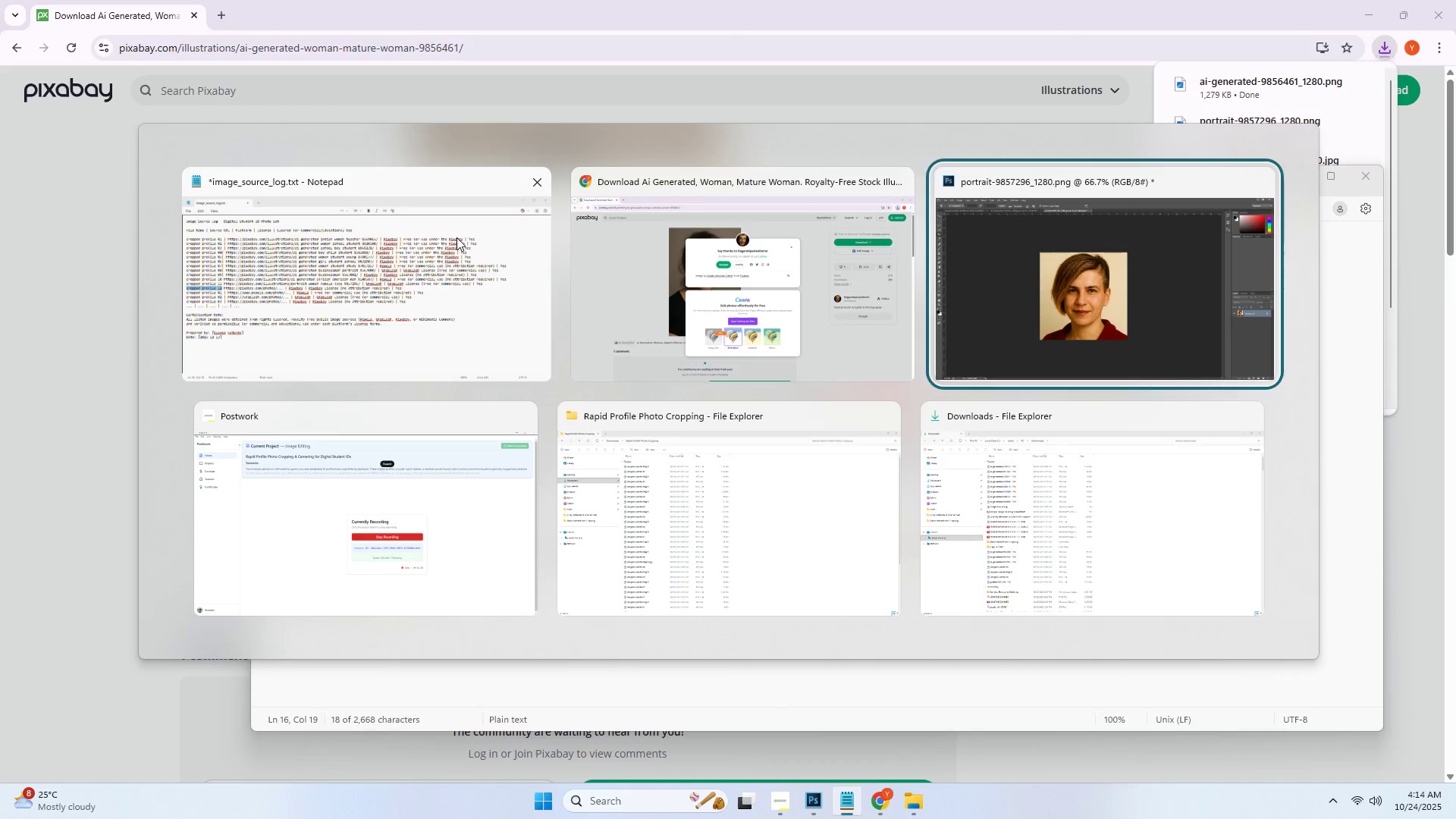 
key(Alt+Tab)